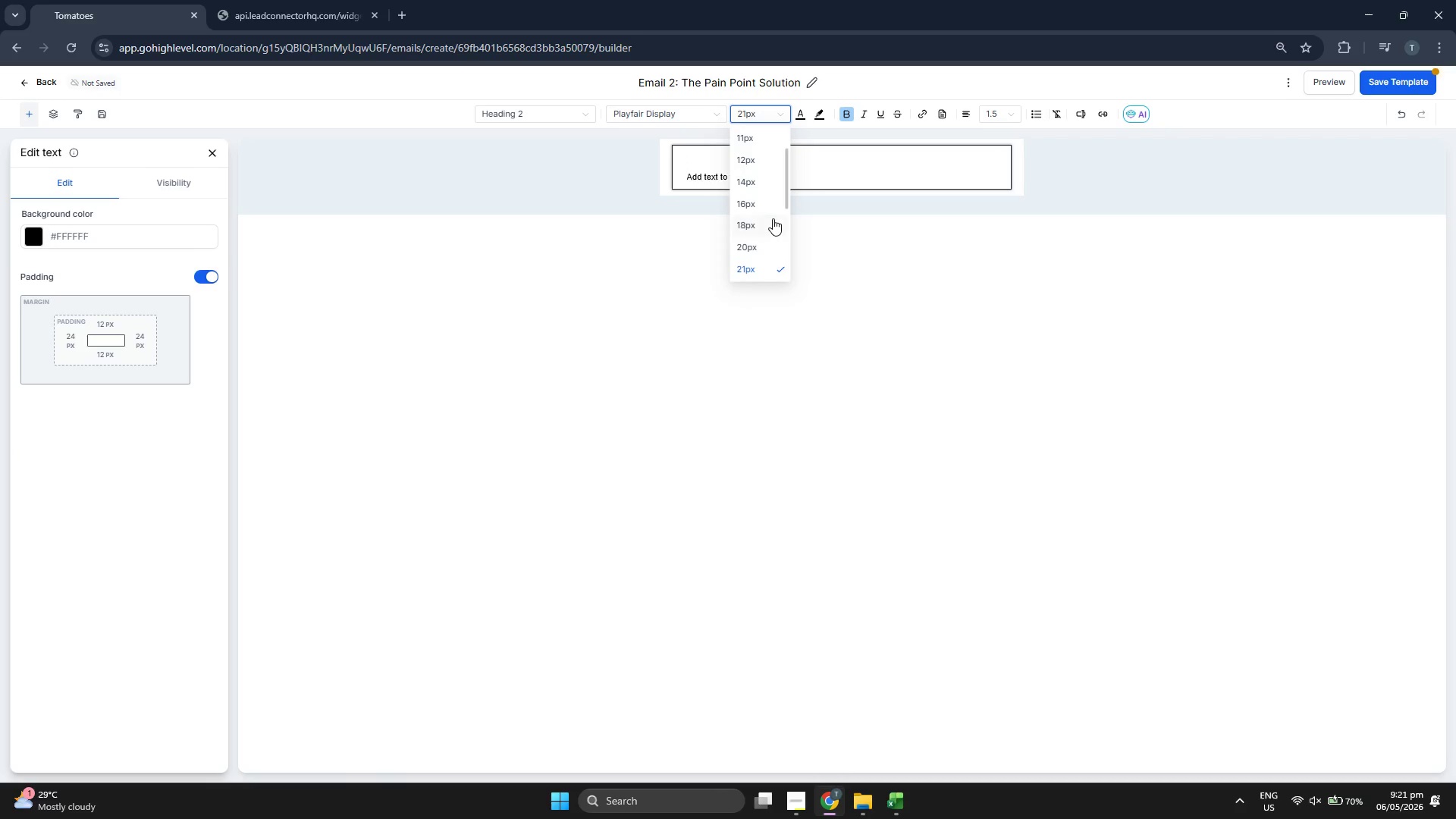 
scroll: coordinate [771, 218], scroll_direction: down, amount: 1.0
 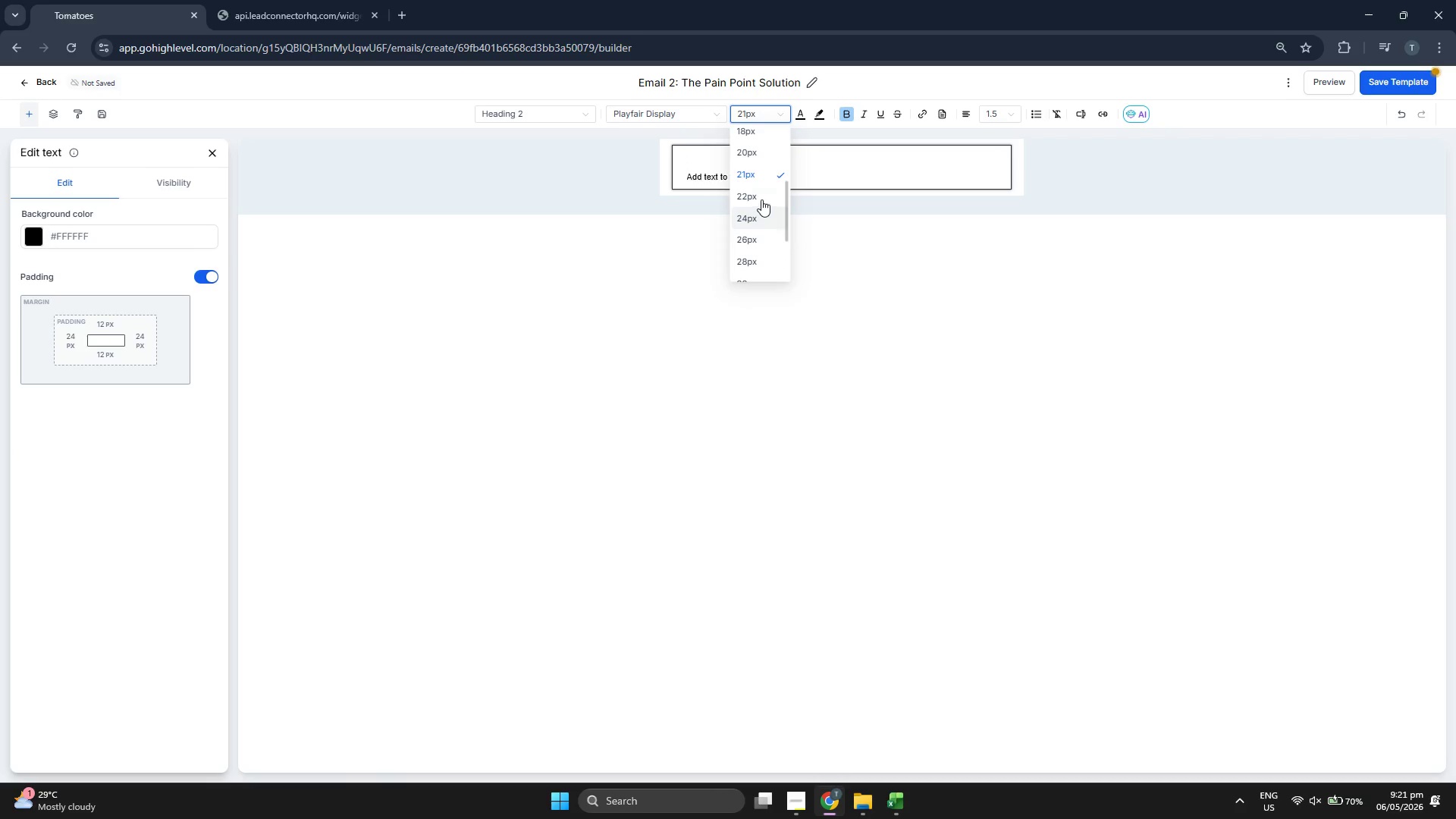 
left_click([761, 197])
 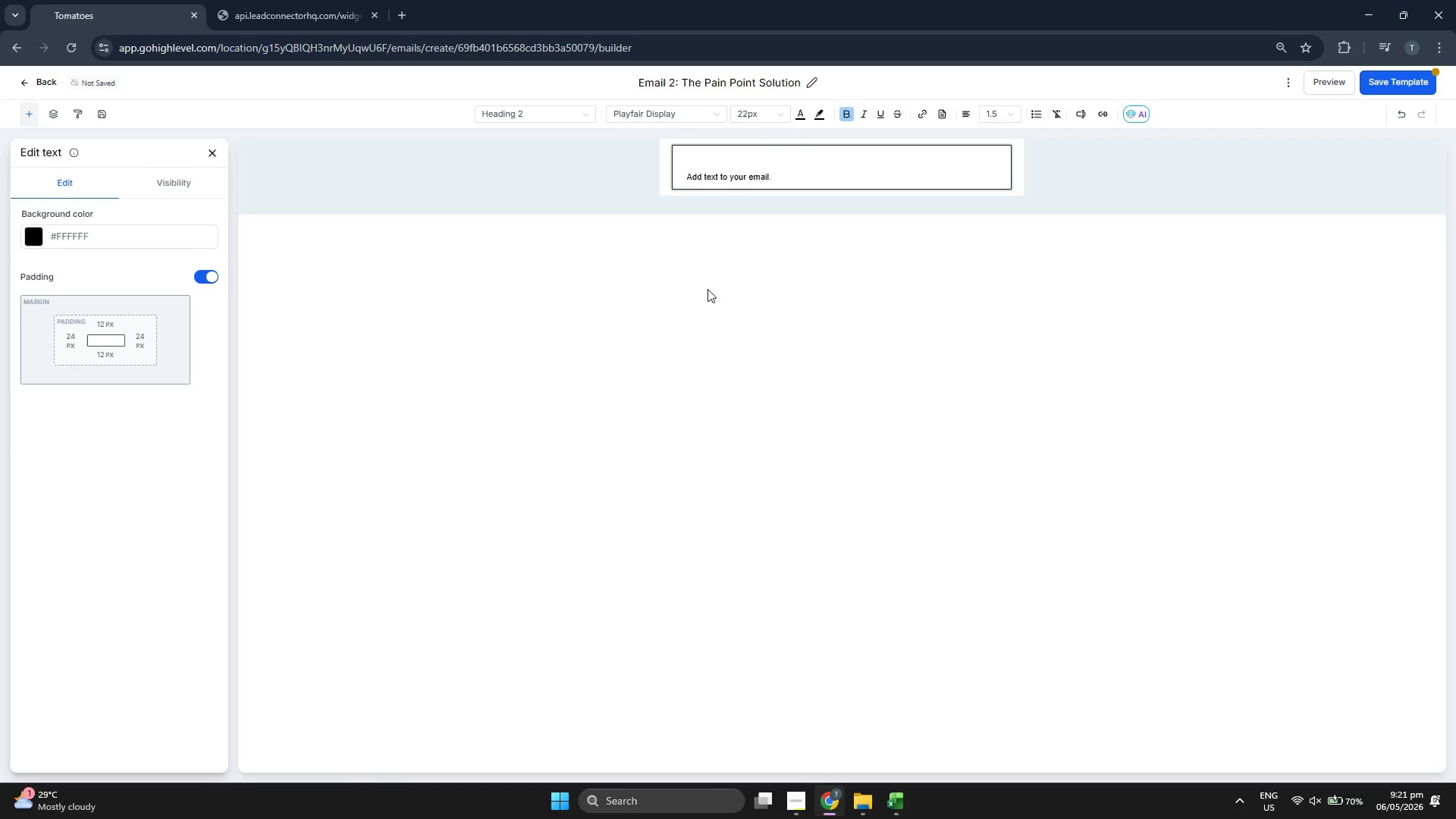 
type(Hi {{contact.first_name]],)
 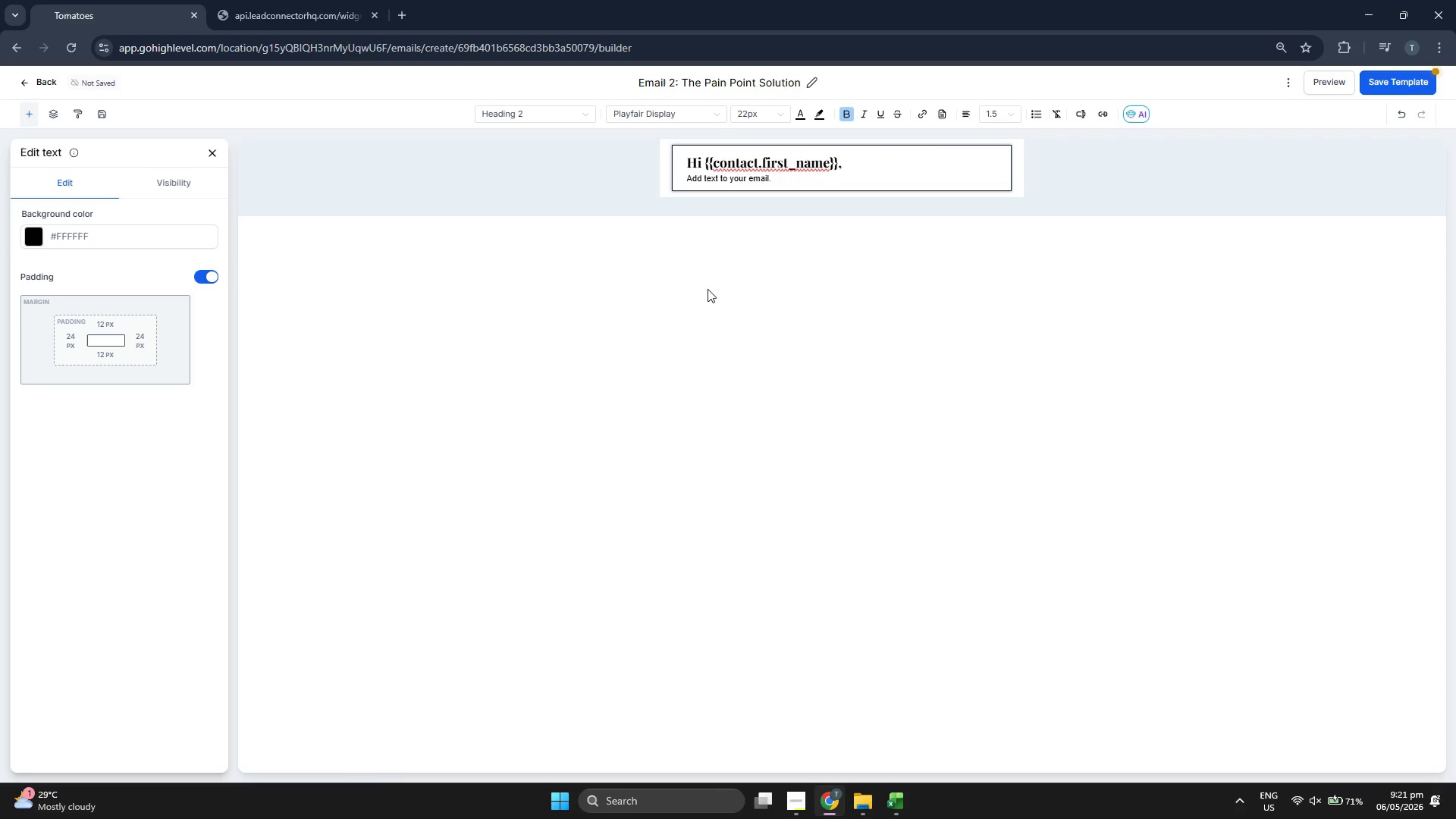 
key(ArrowDown)
 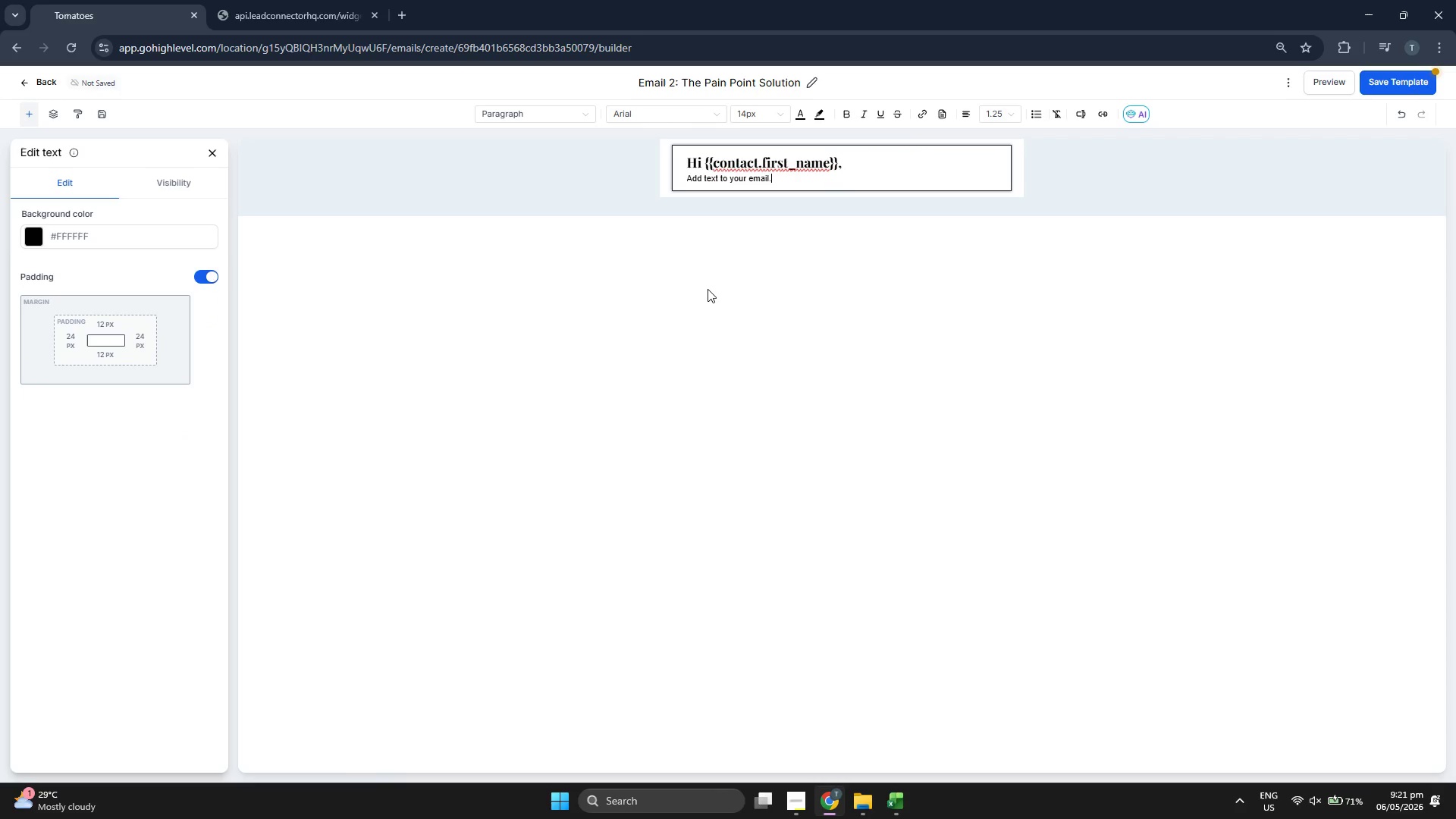 
key(Backspace)
 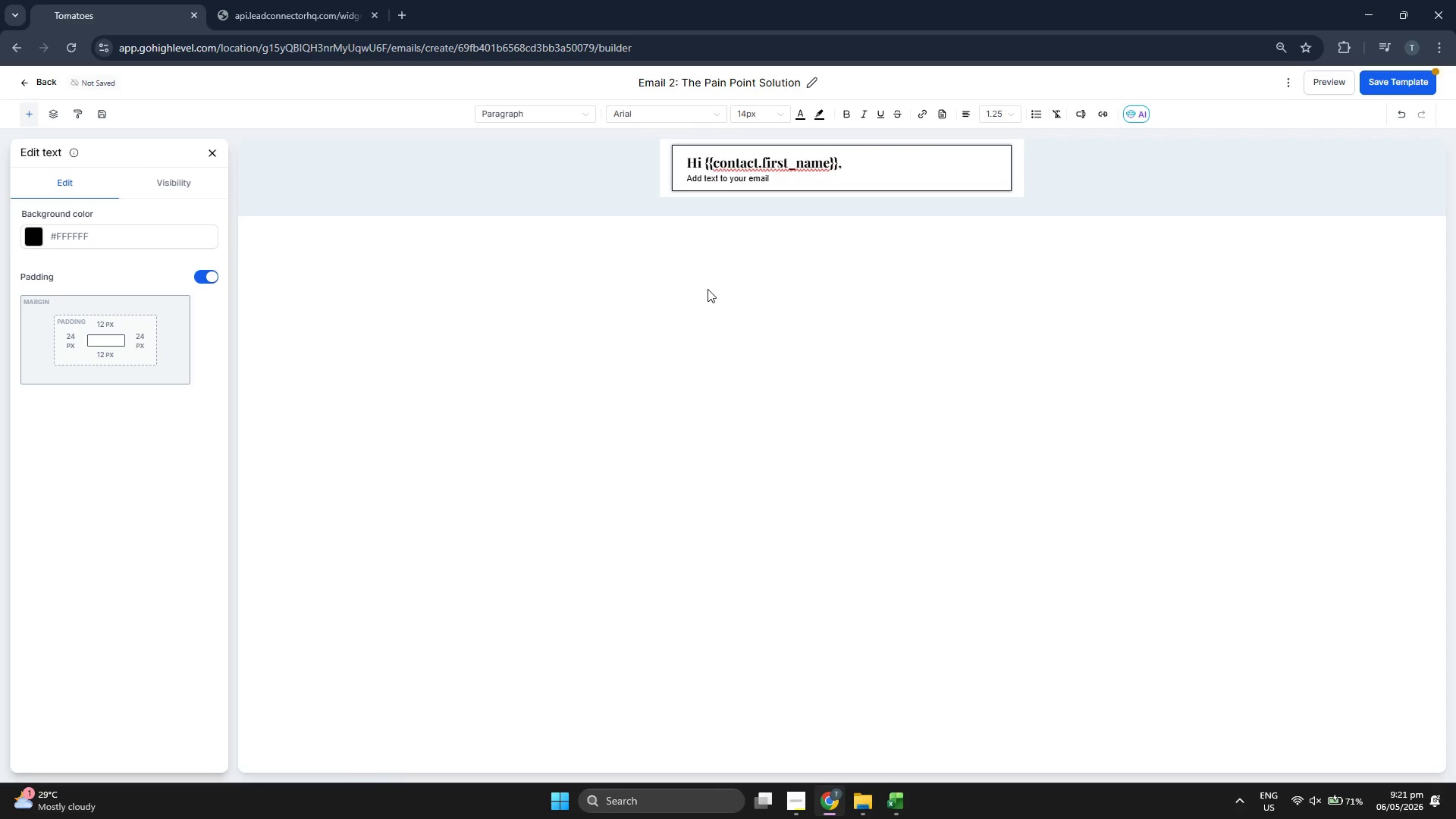 
key(Backspace)
 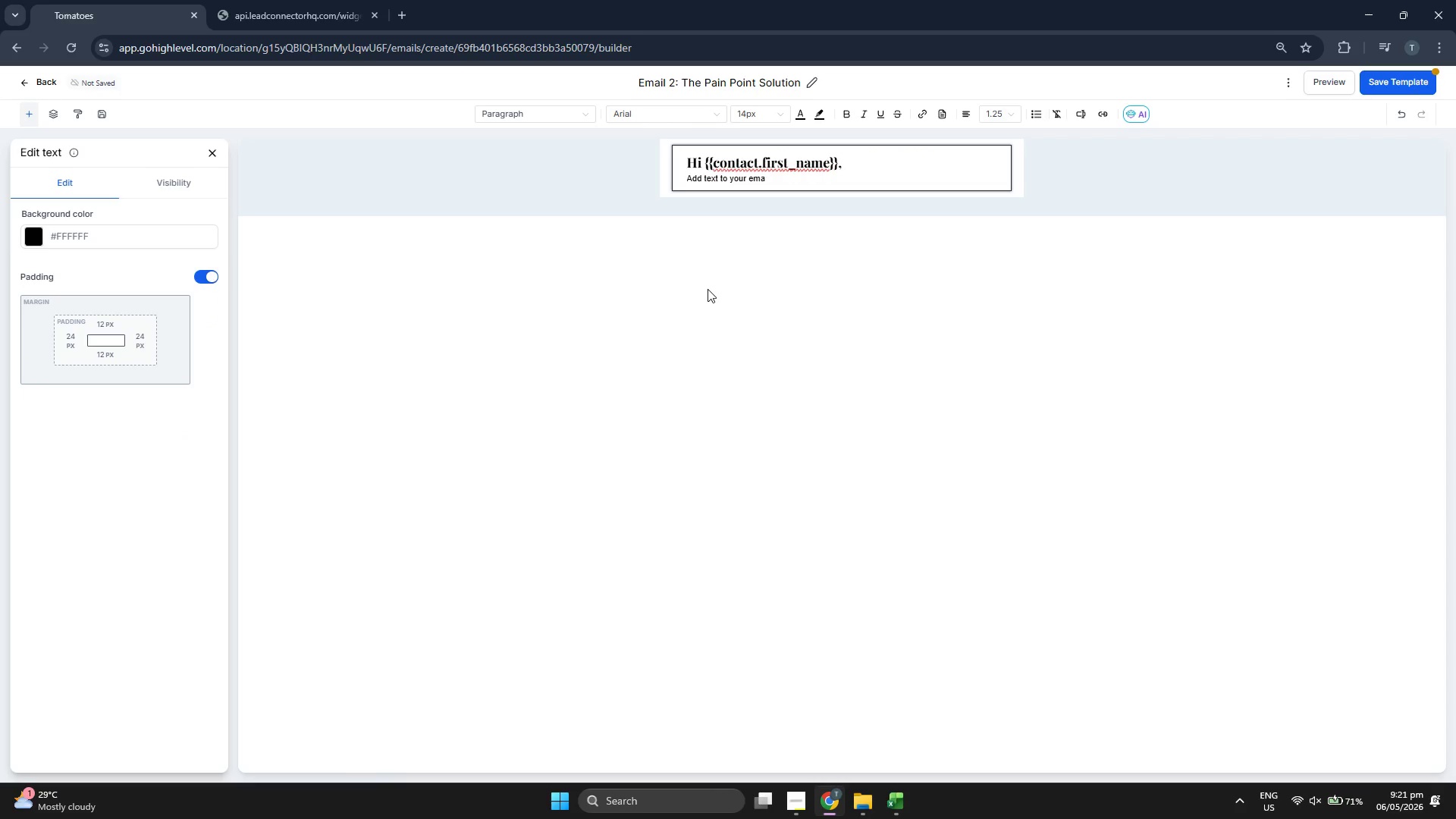 
key(Backspace)
 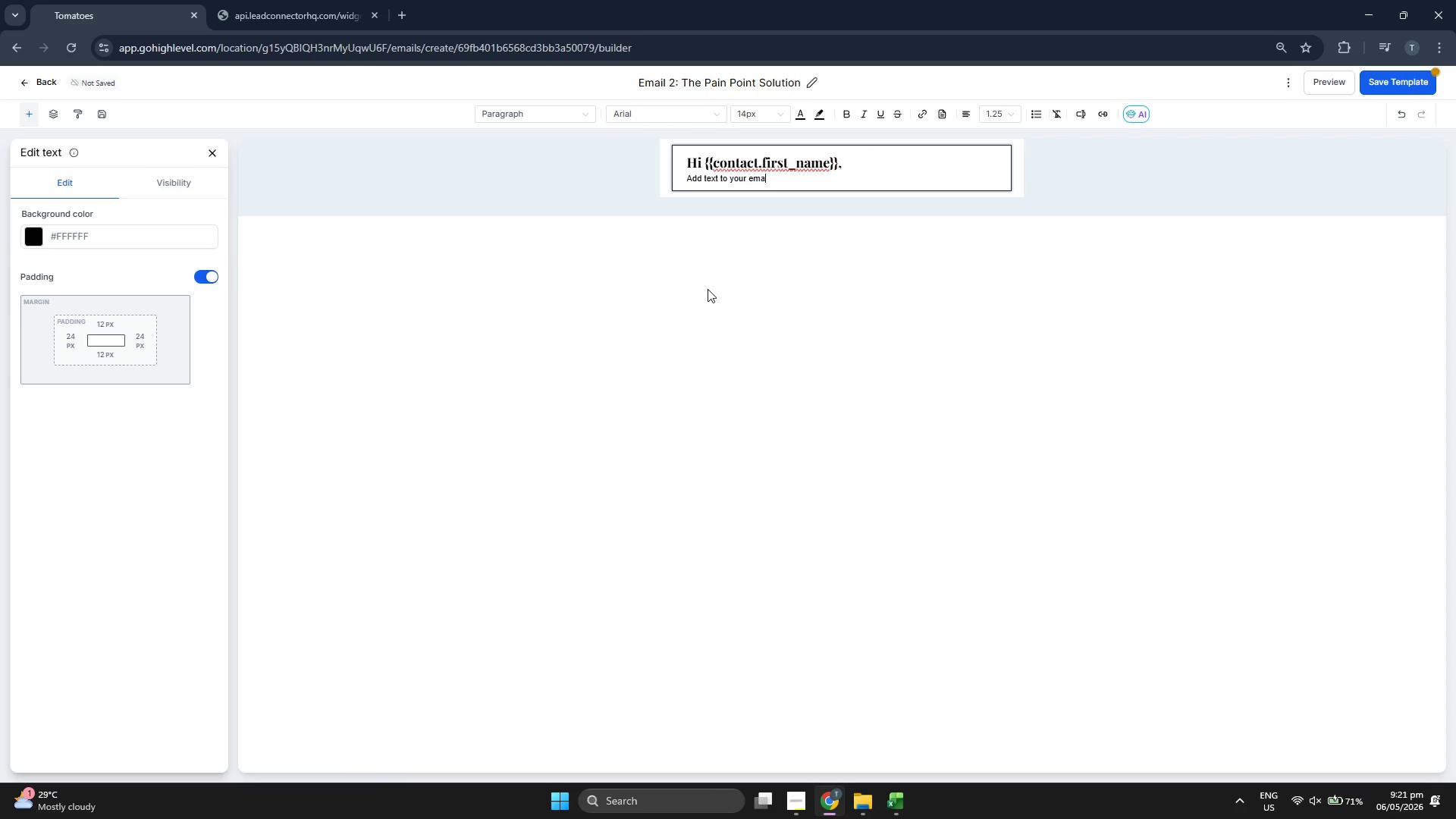 
key(Backspace)
 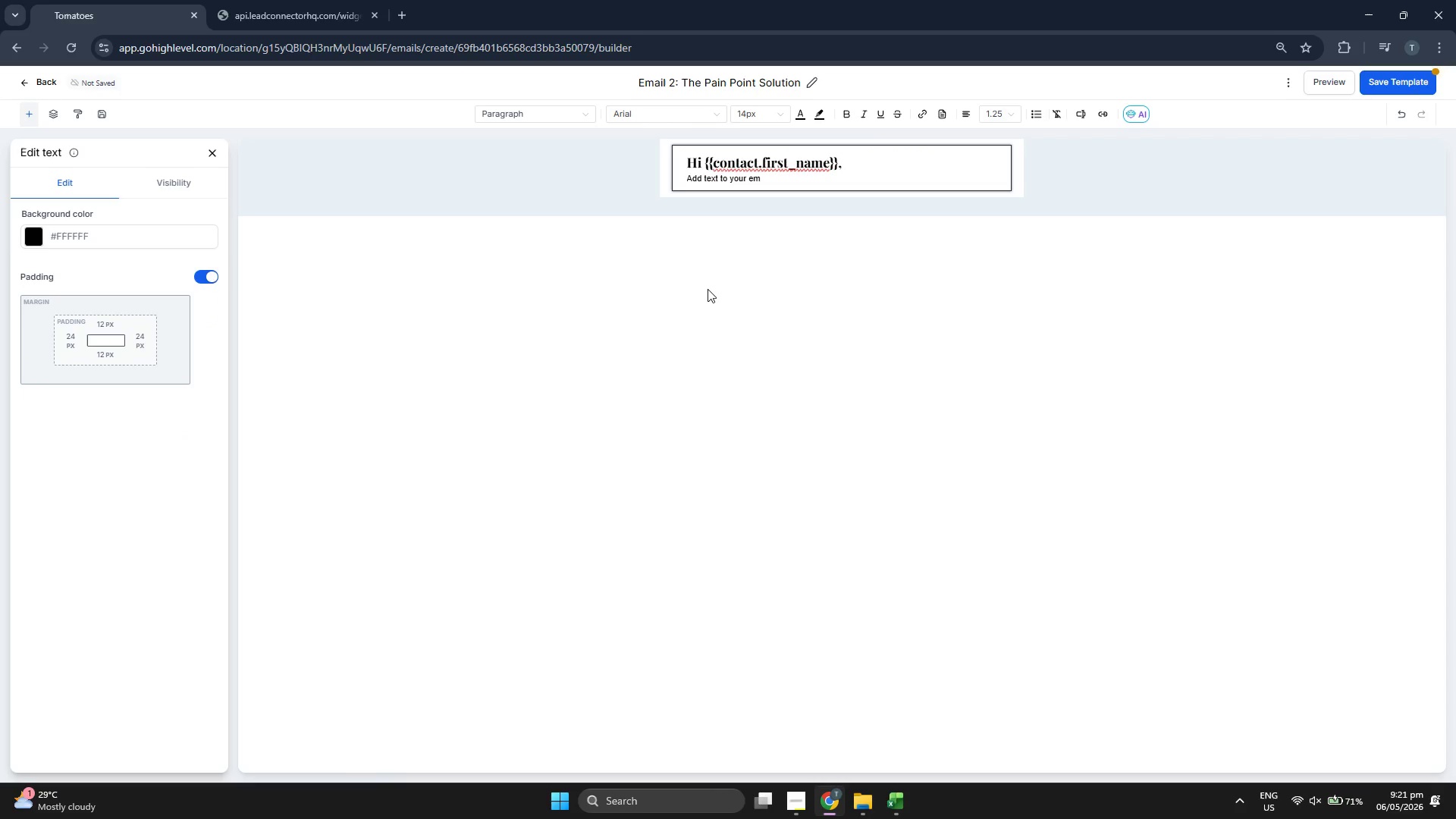 
key(Backspace)
 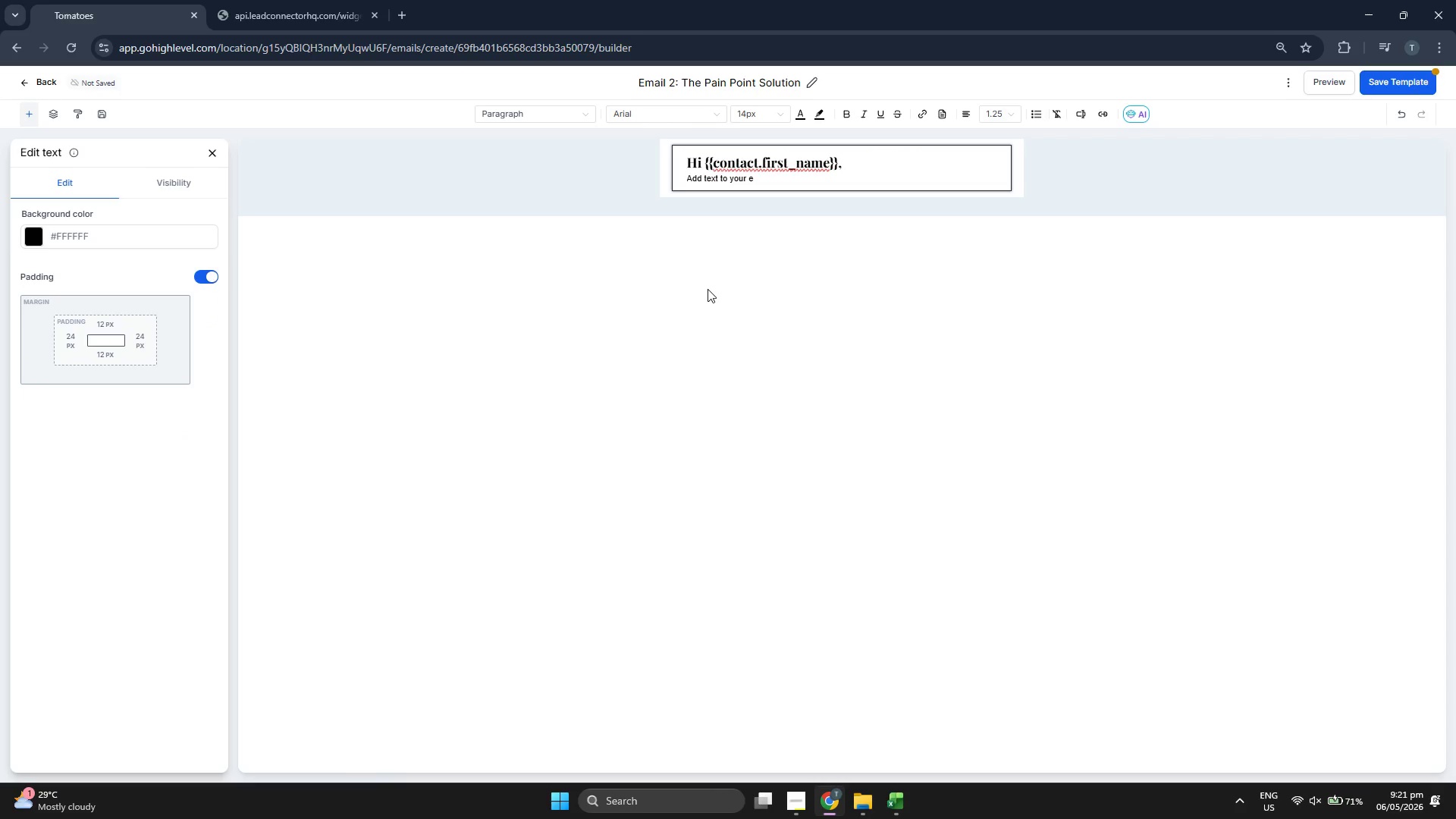 
key(Backspace)
 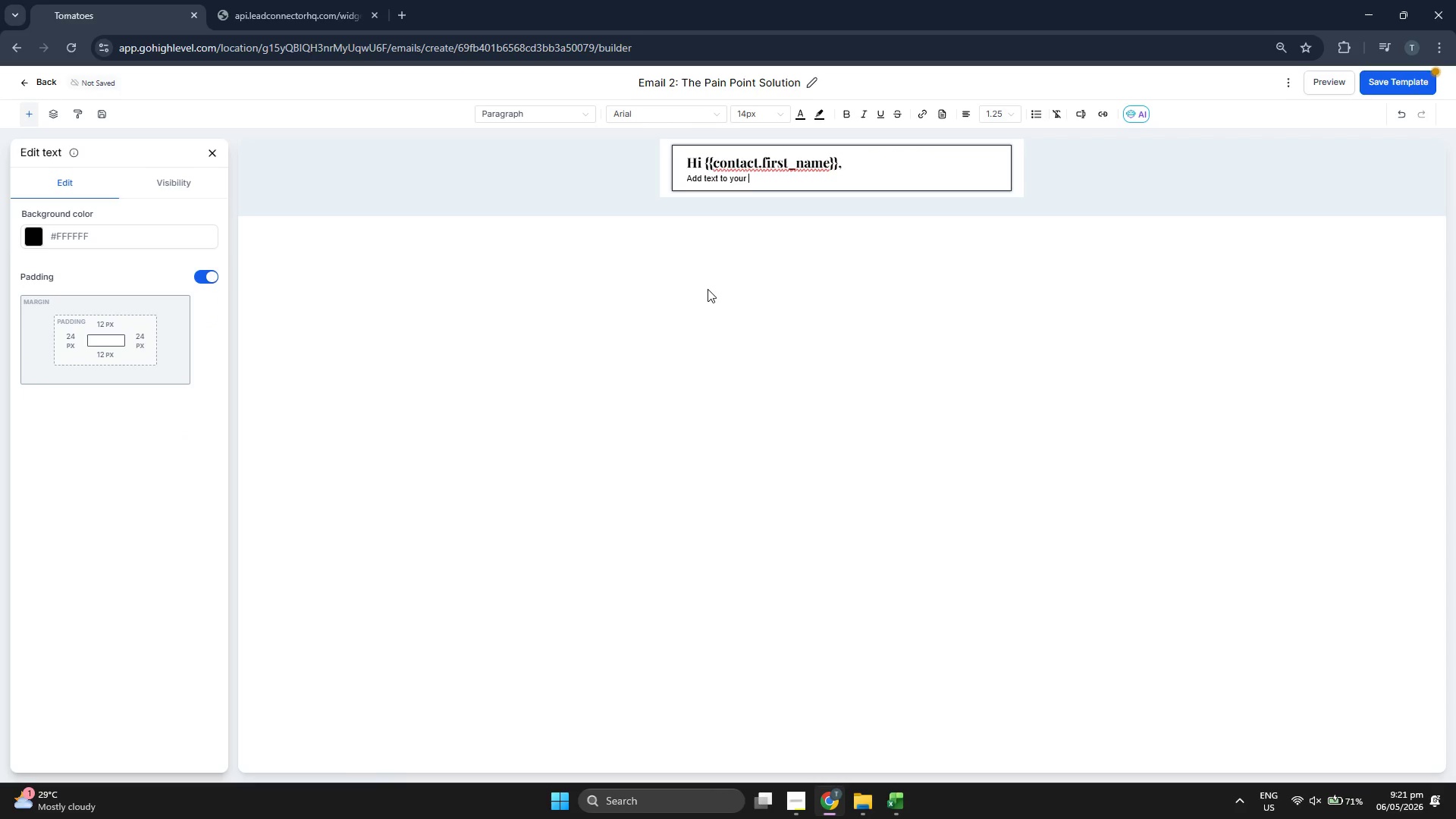 
key(Backspace)
 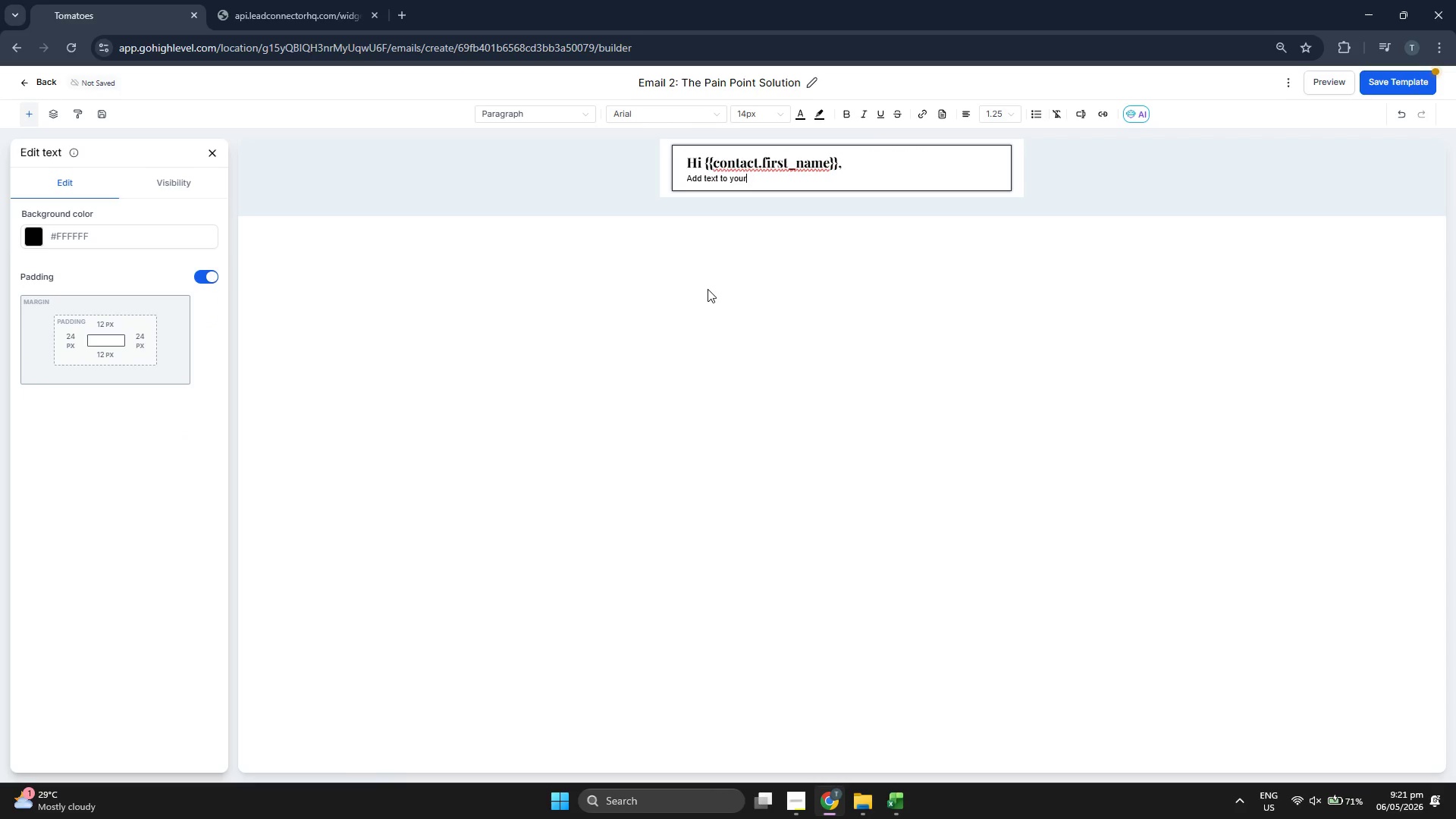 
key(Backspace)
 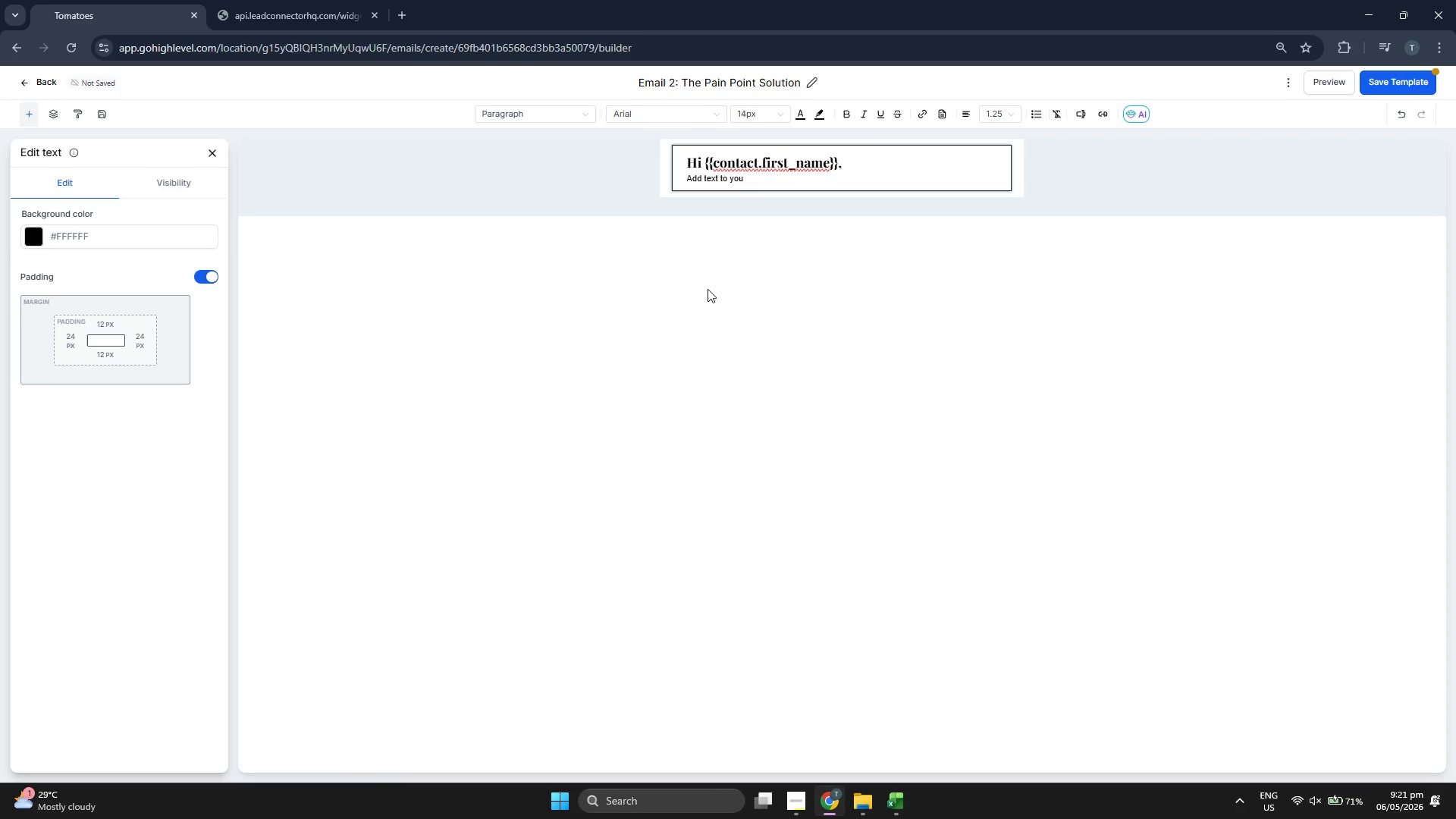 
key(Backspace)
 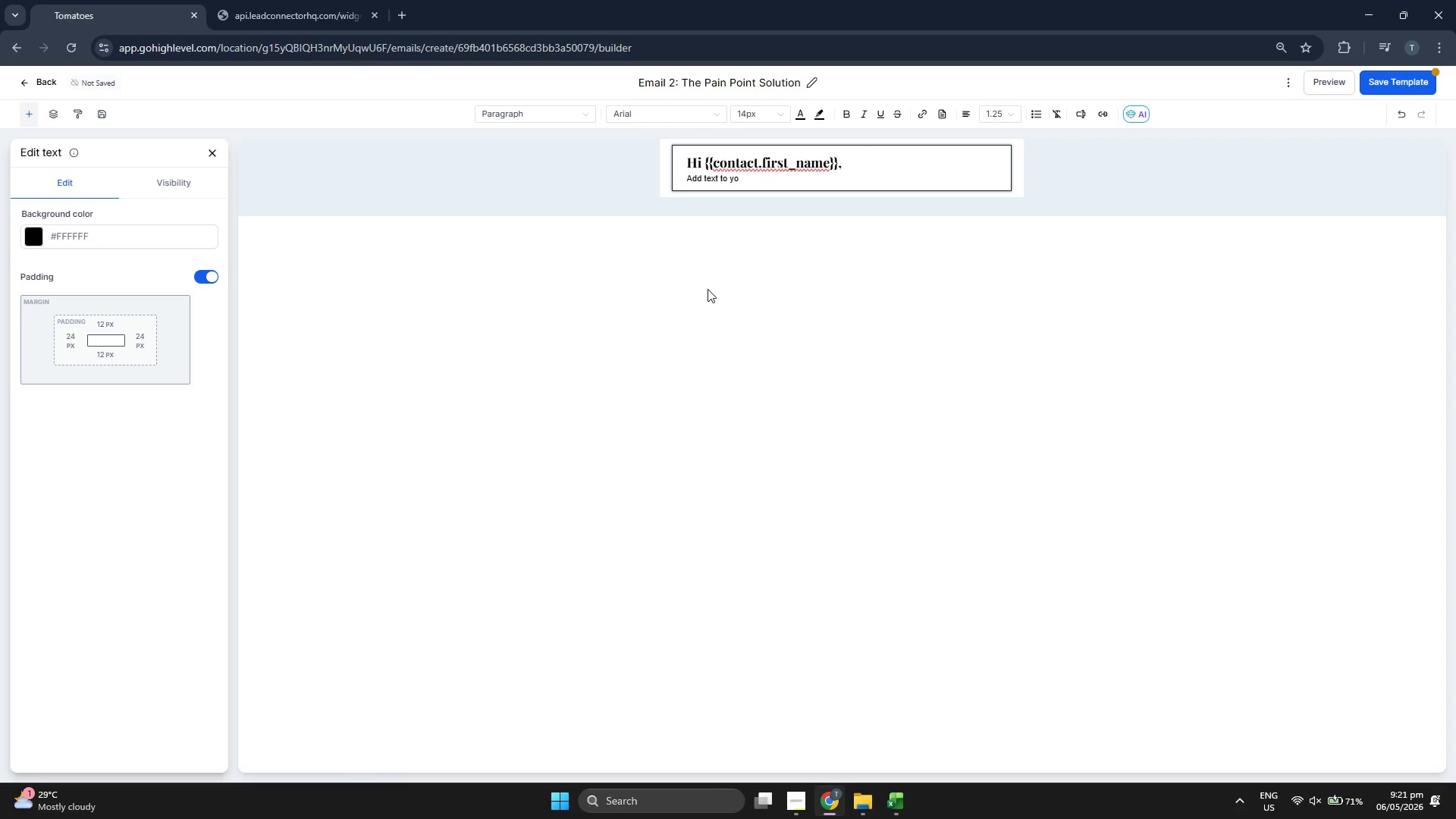 
key(Backspace)
 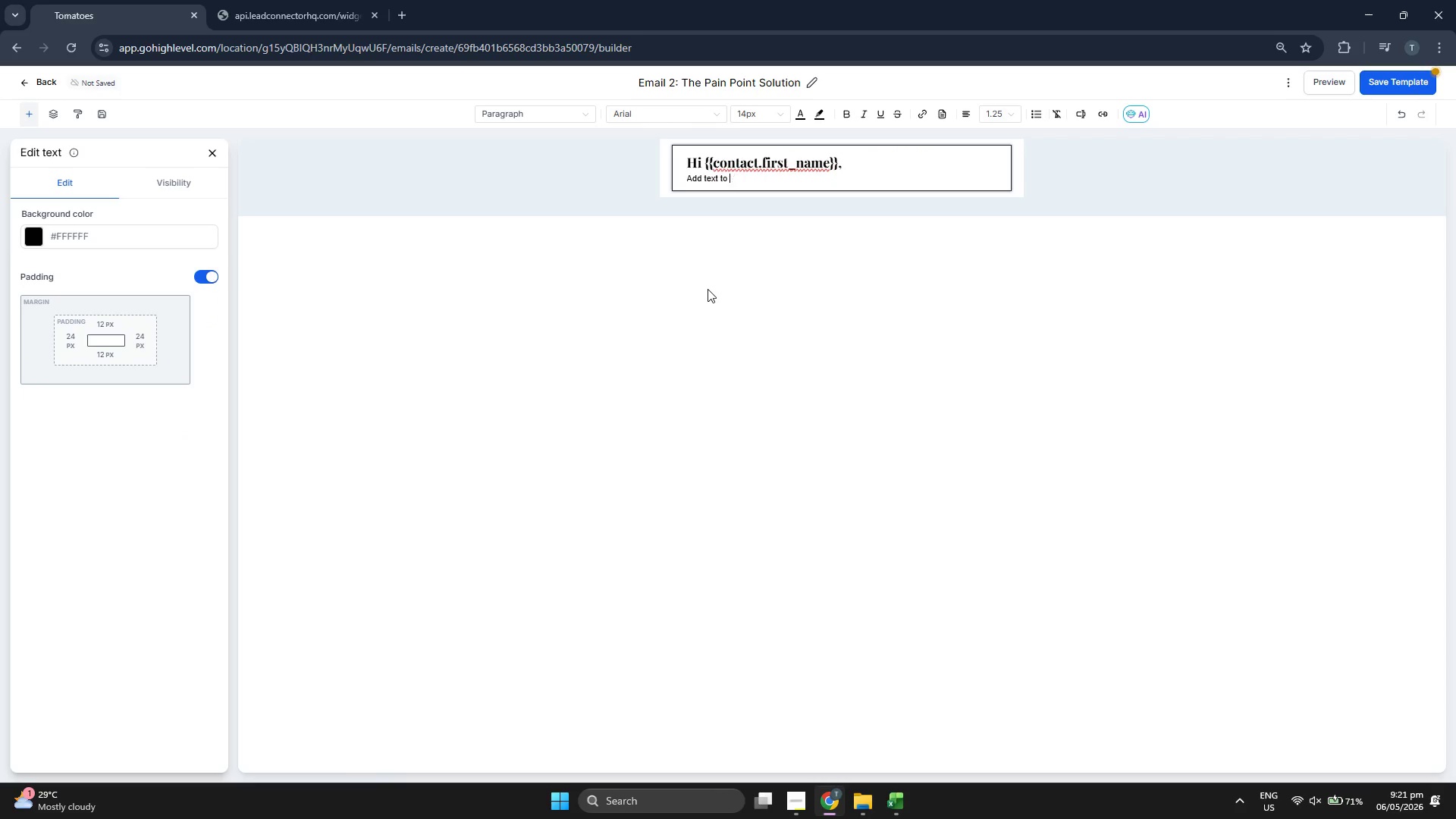 
key(Backspace)
 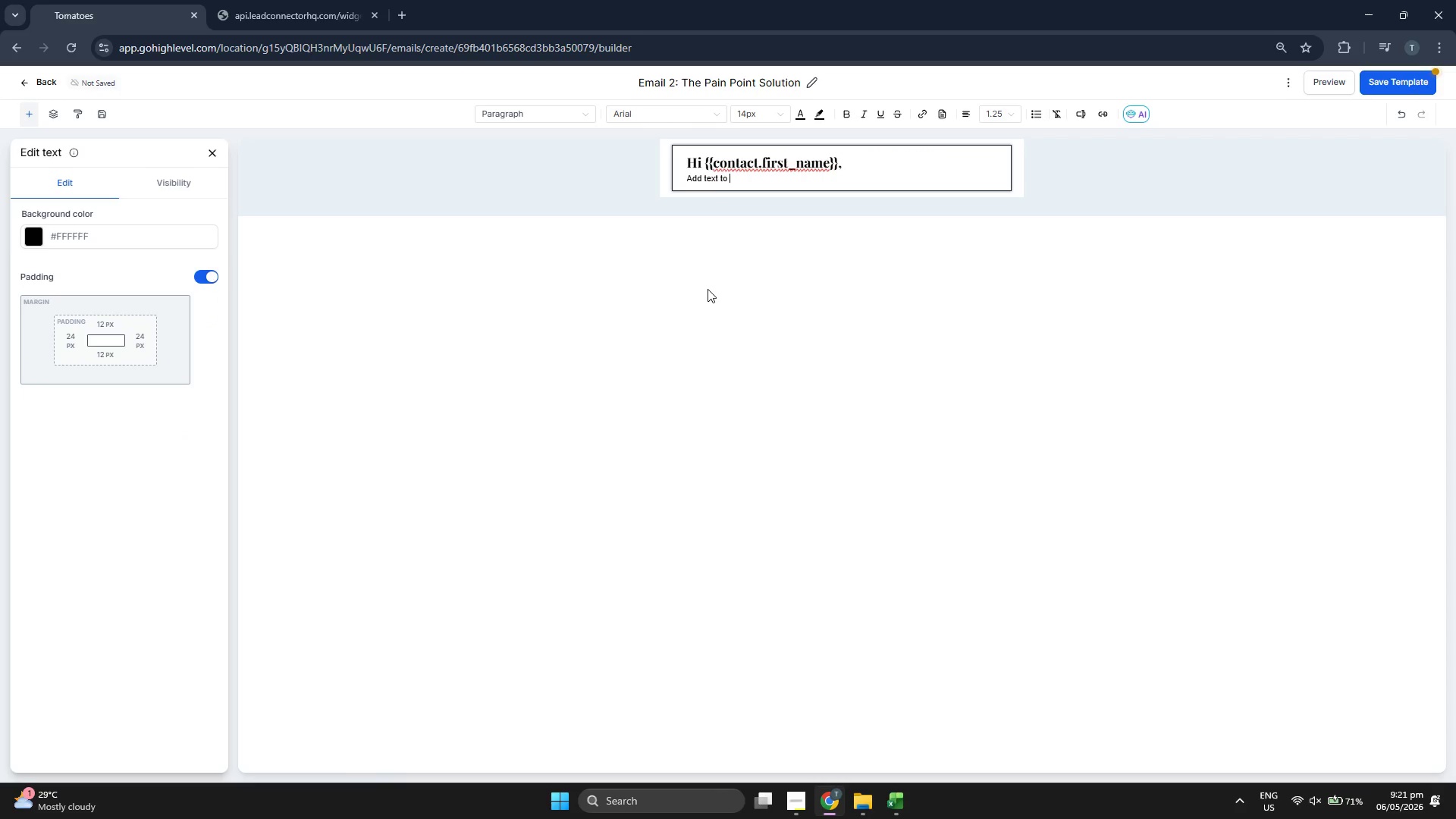 
key(Backspace)
 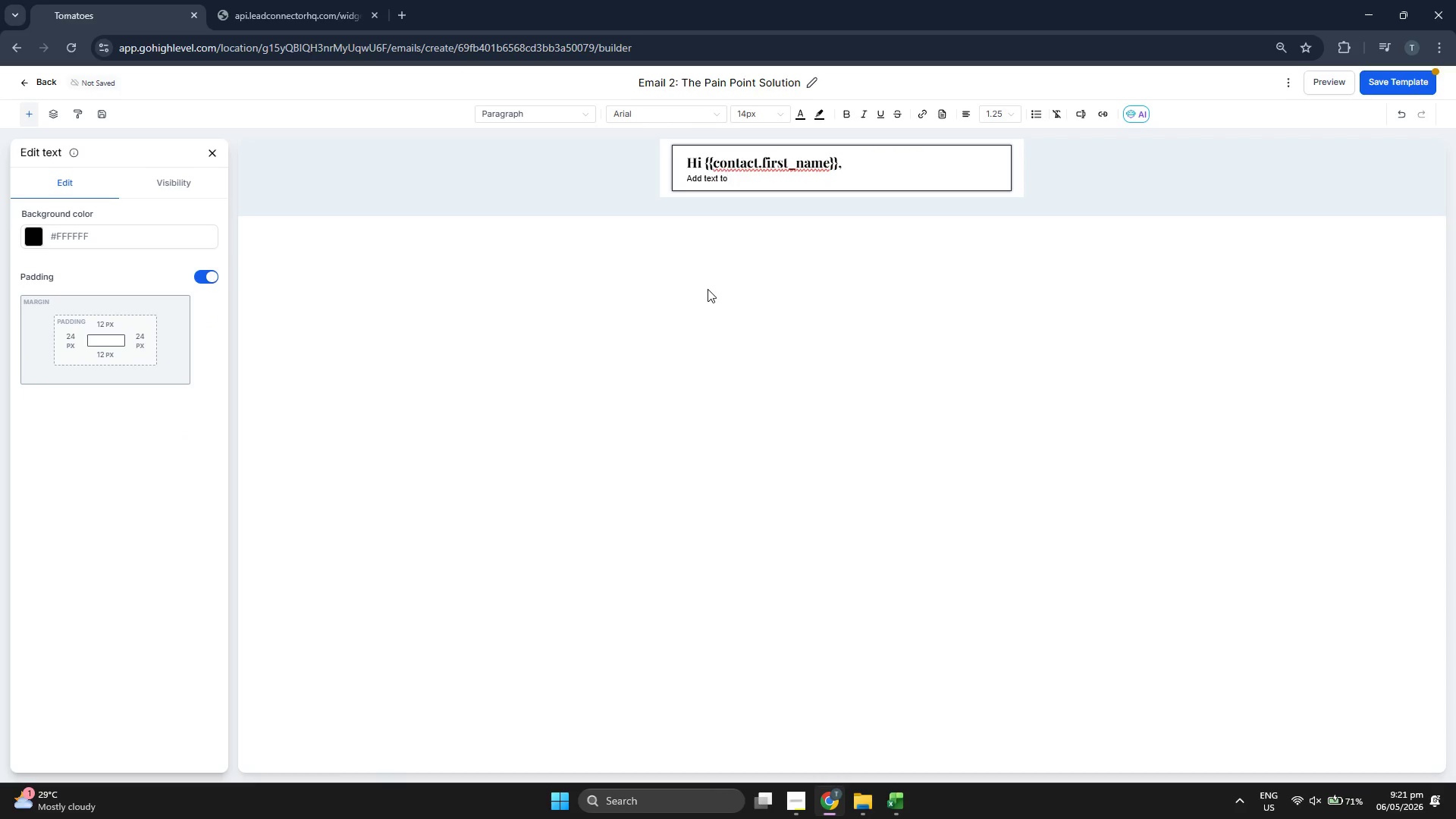 
key(Backspace)
 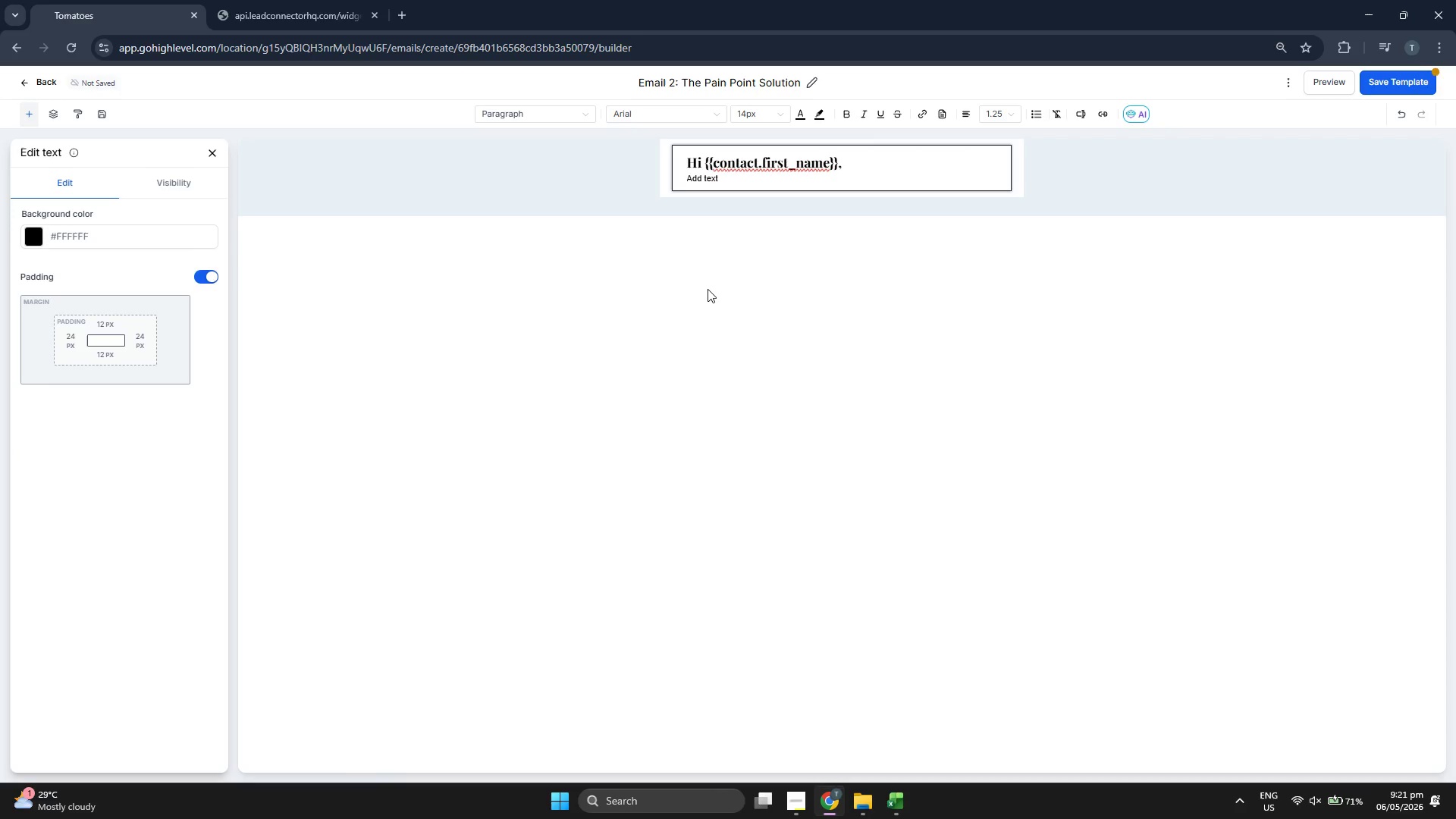 
key(Backspace)
 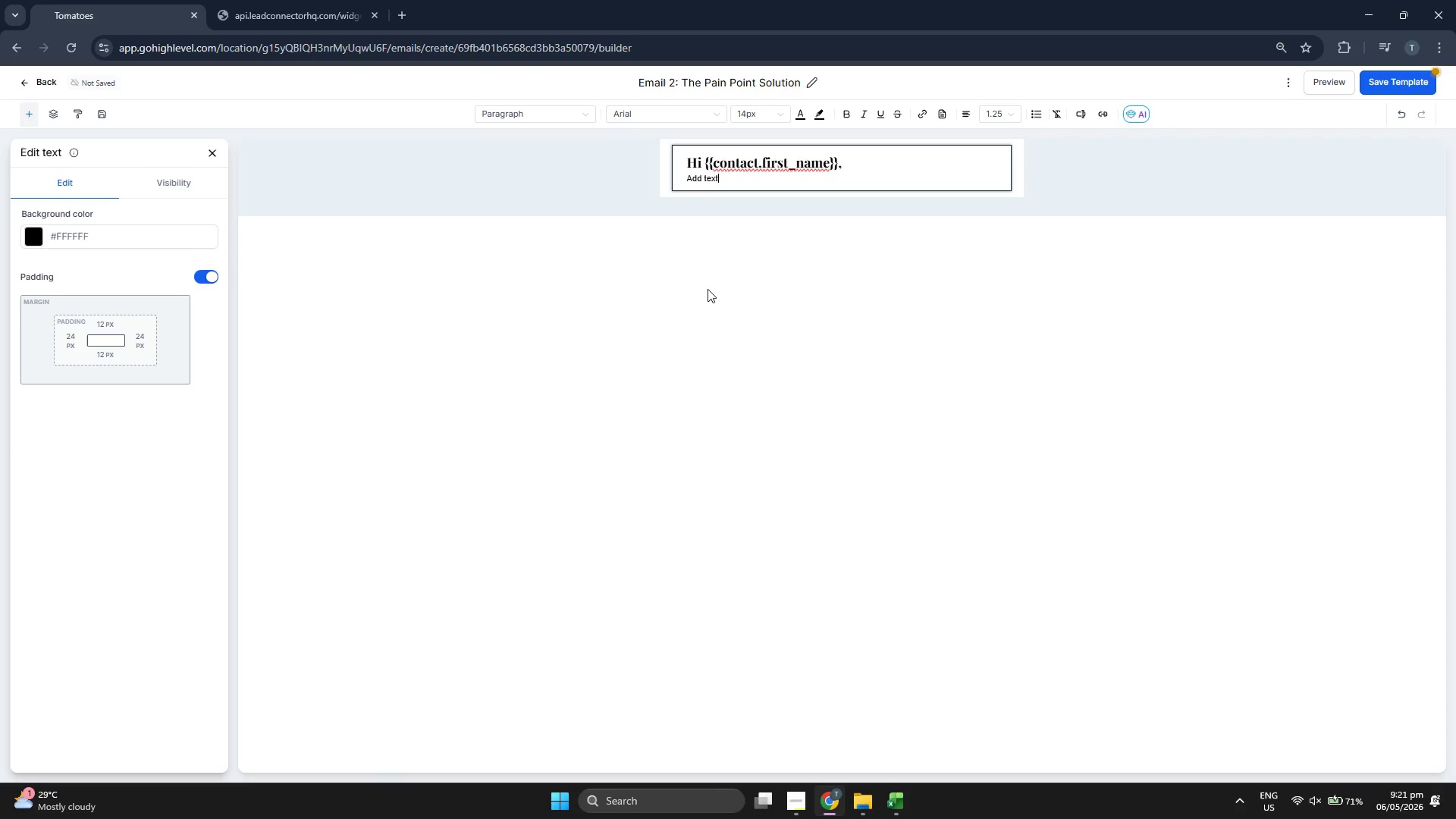 
key(Backspace)
 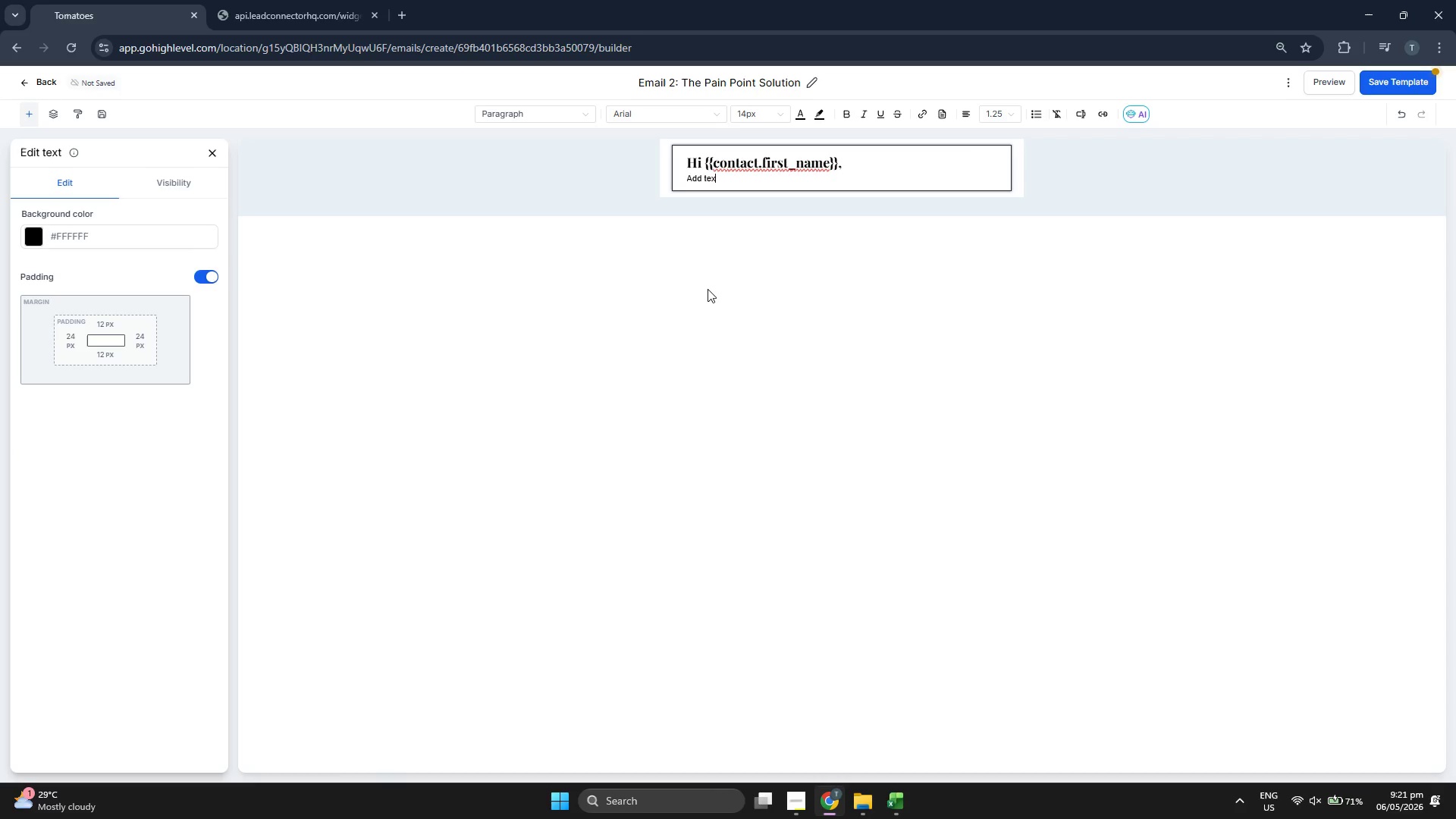 
key(Backspace)
 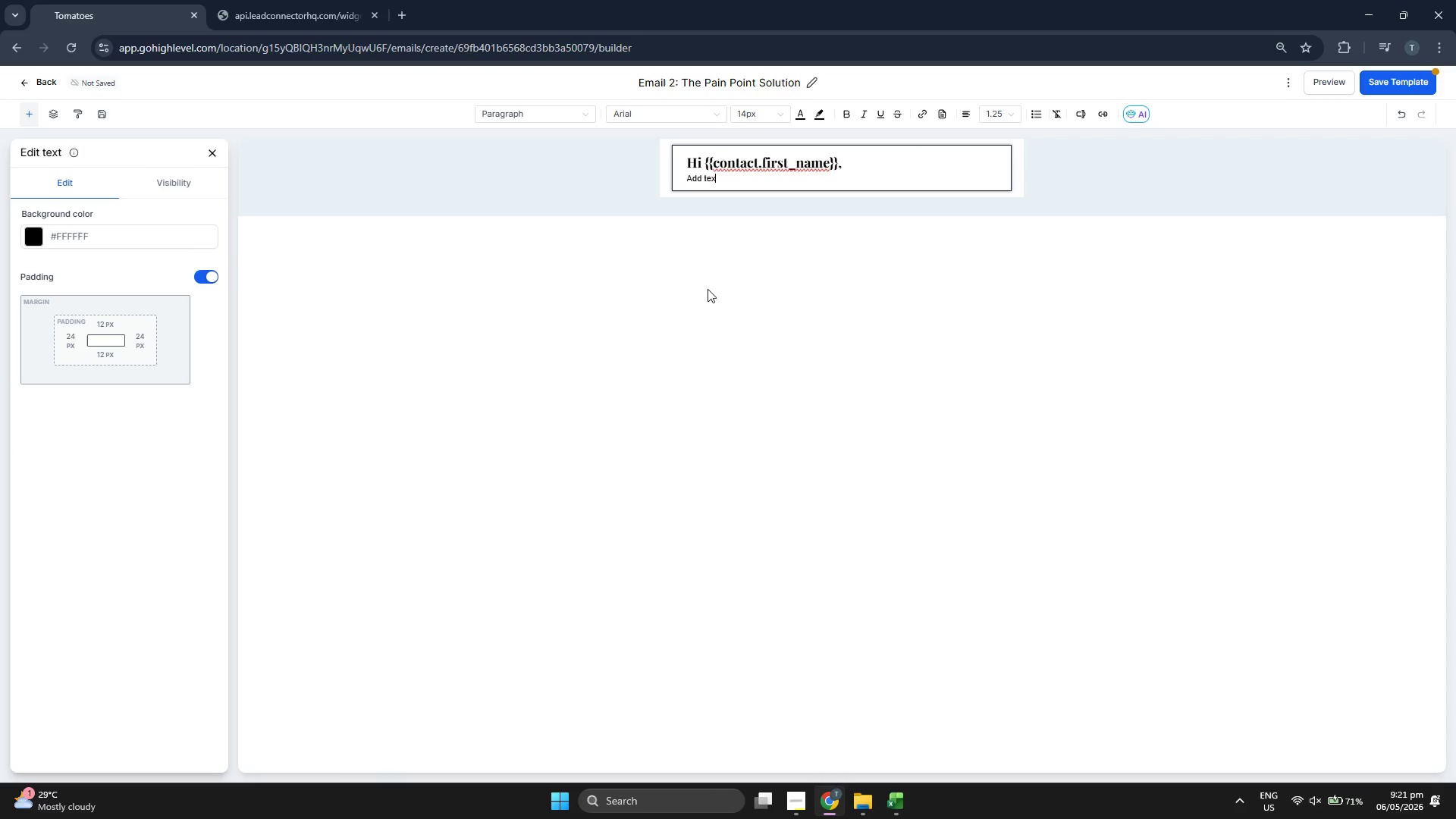 
key(Backspace)
 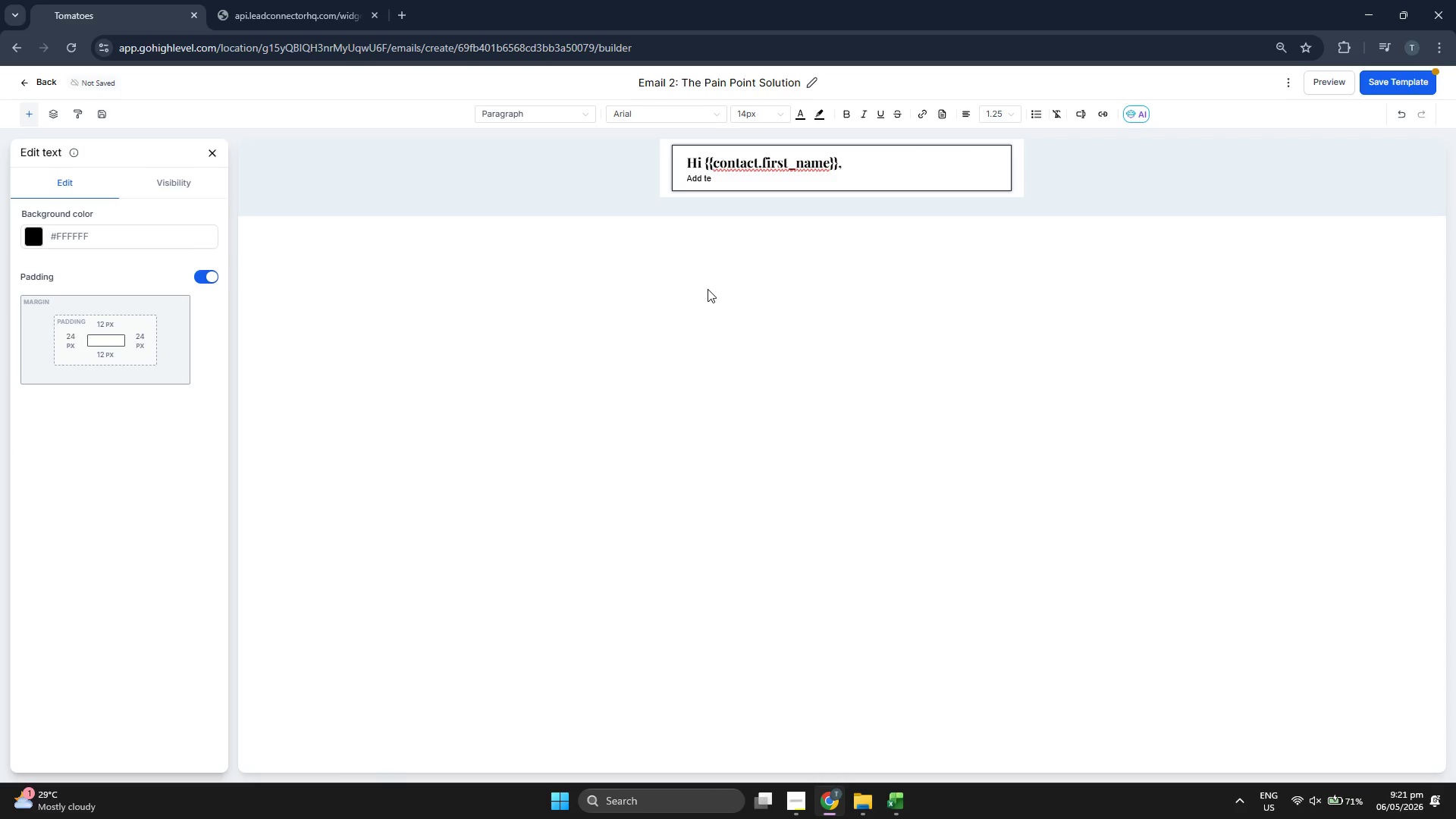 
key(Backspace)
 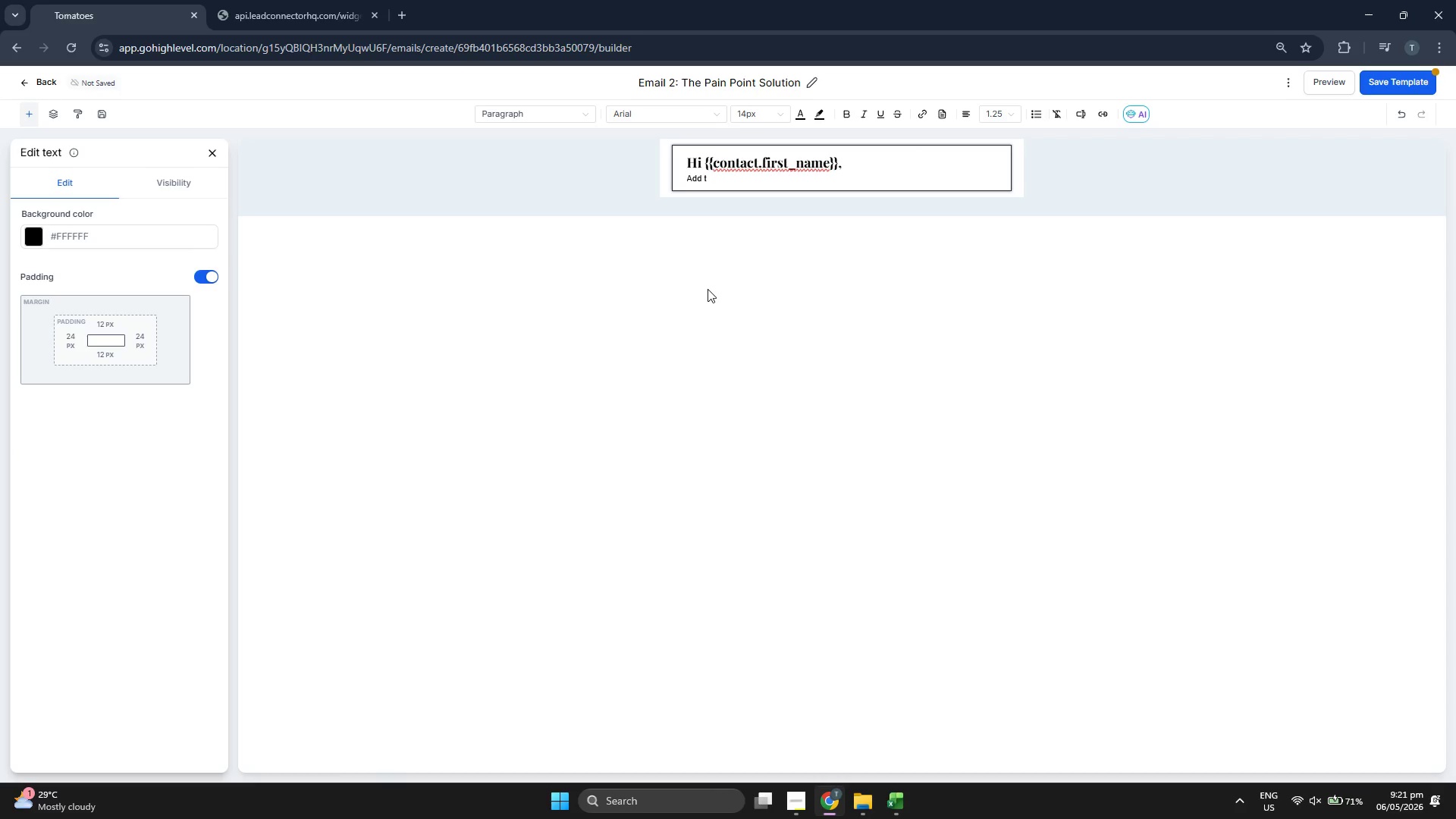 
key(Backspace)
 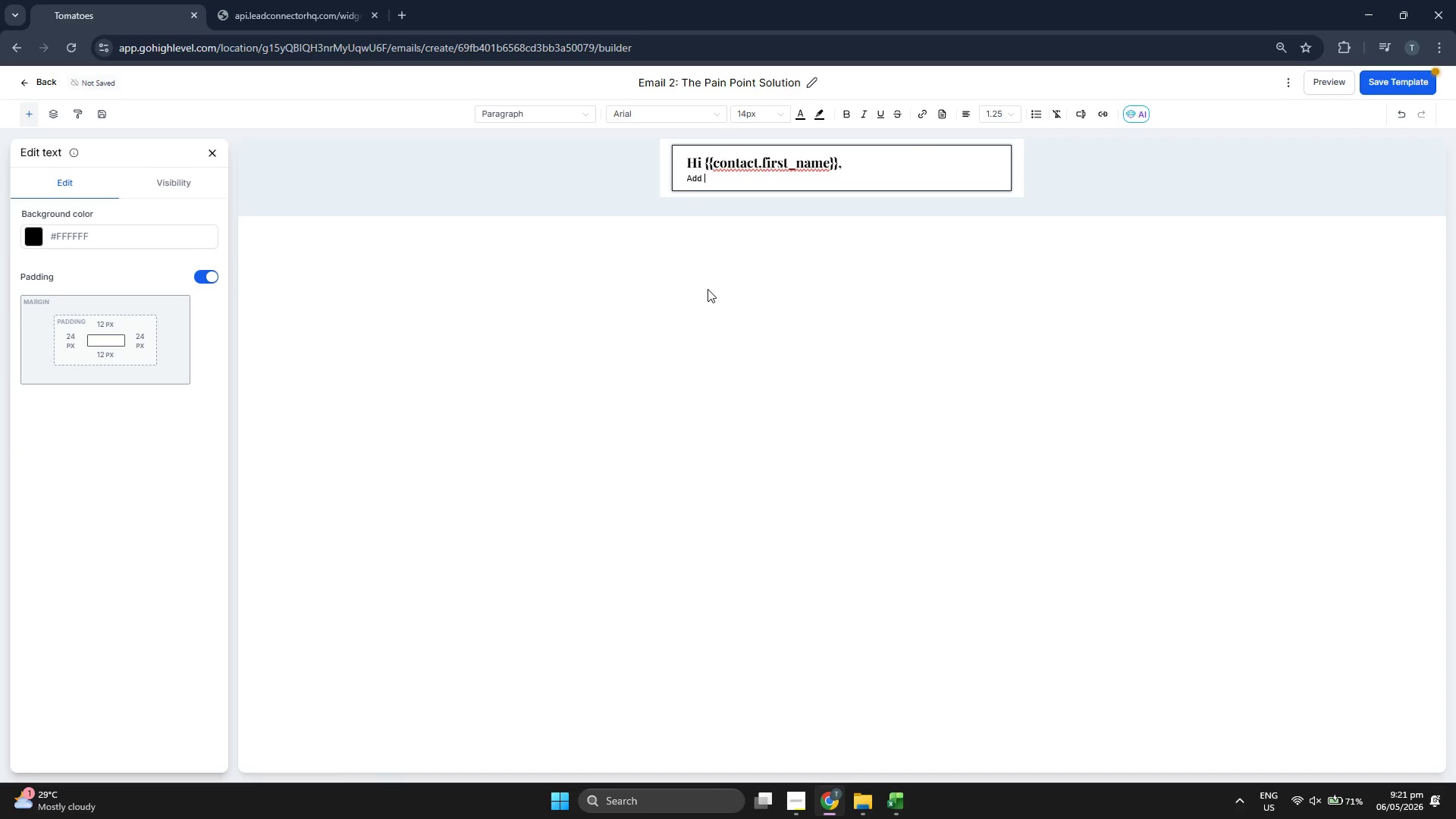 
key(Backspace)
 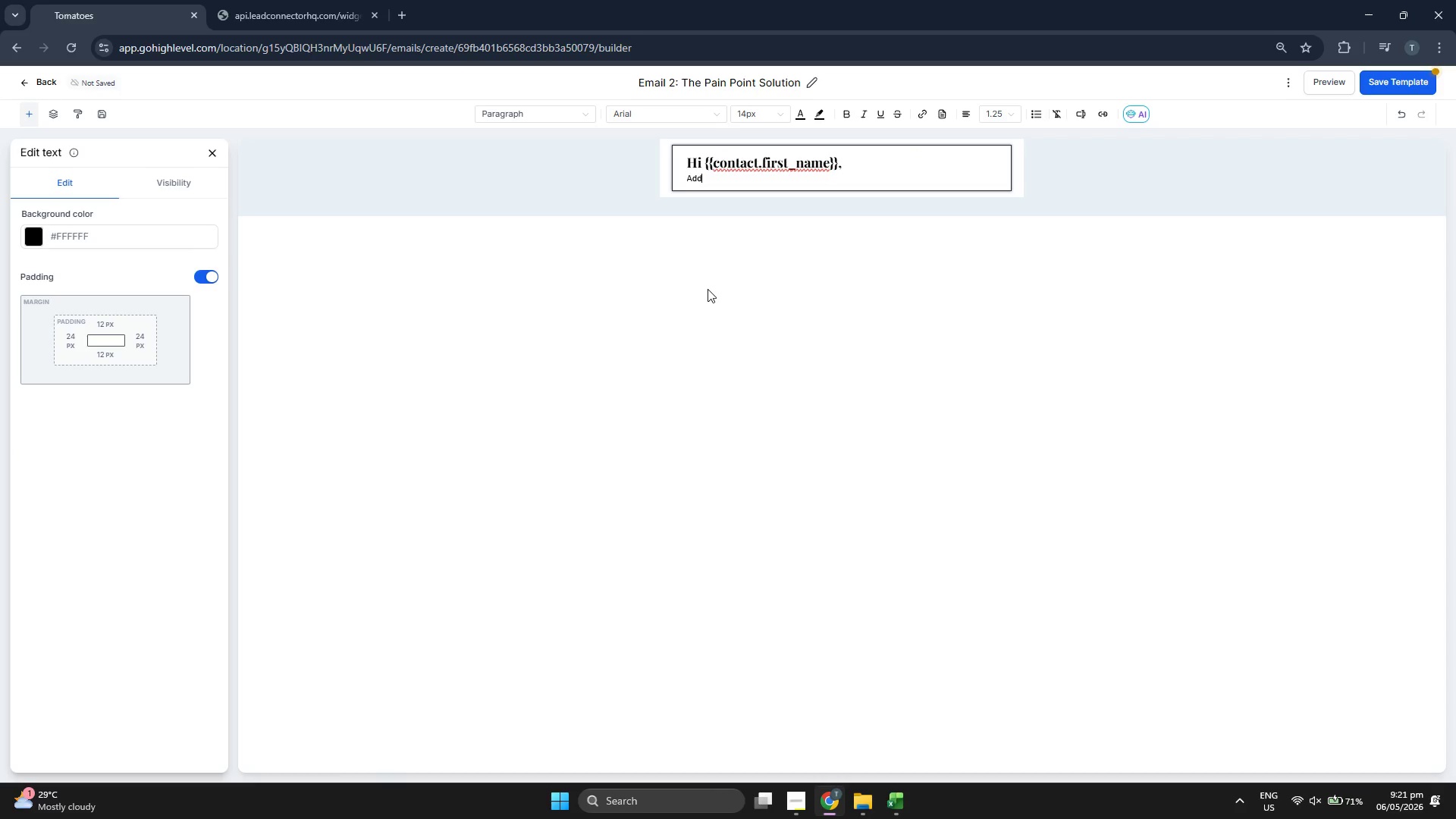 
key(Backspace)
 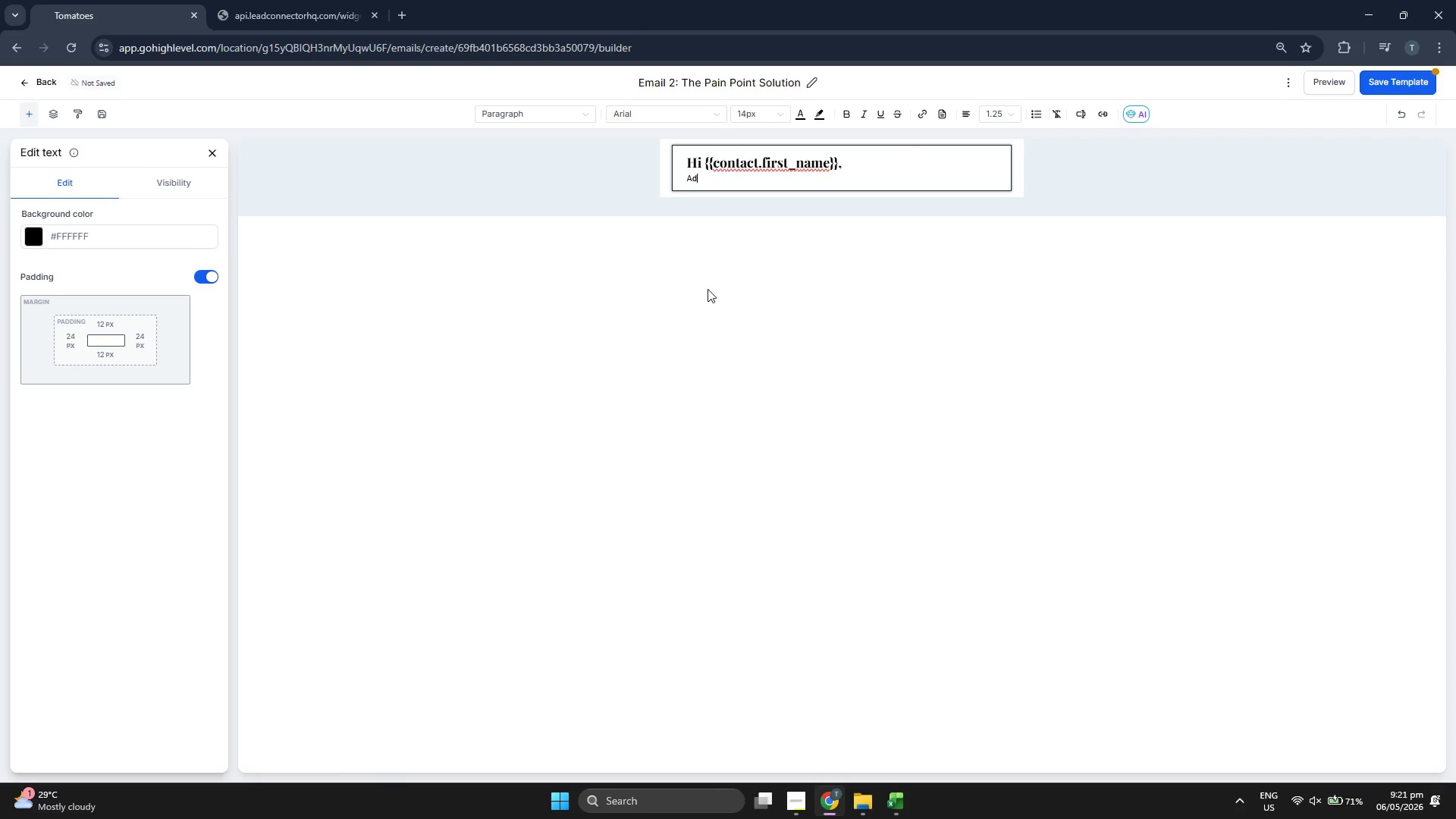 
key(Backspace)
 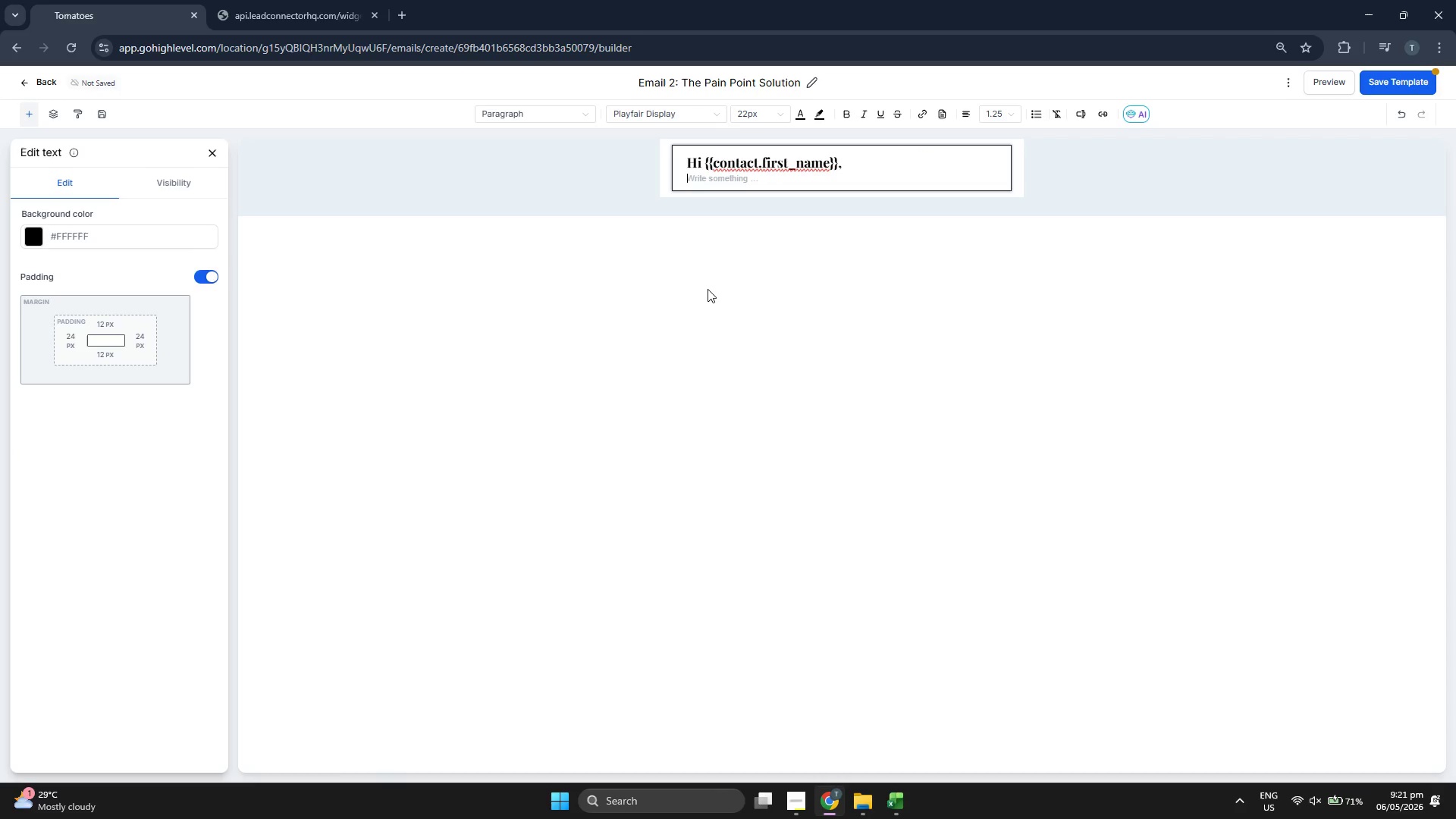 
key(Backspace)
 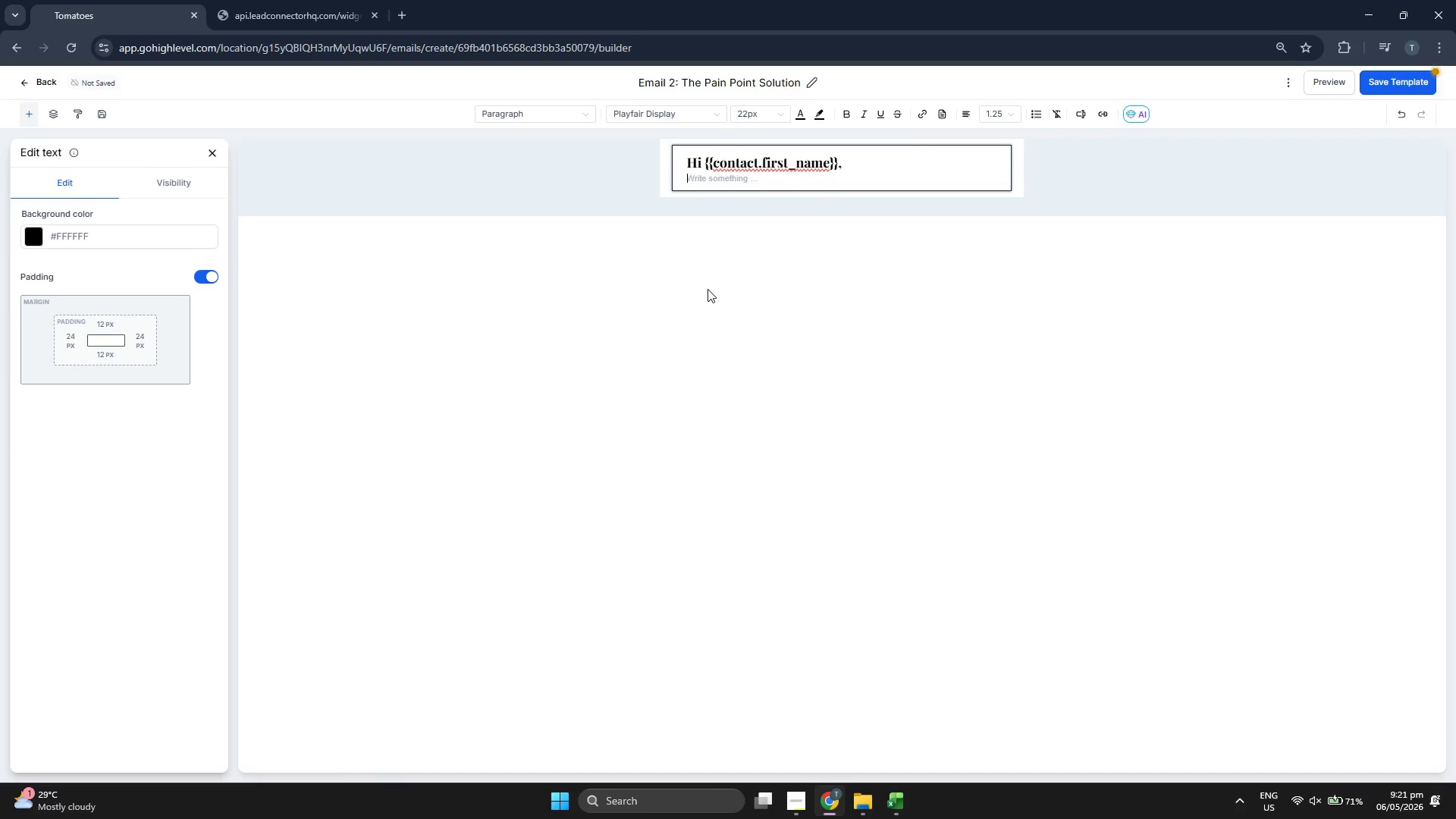 
key(Backspace)
 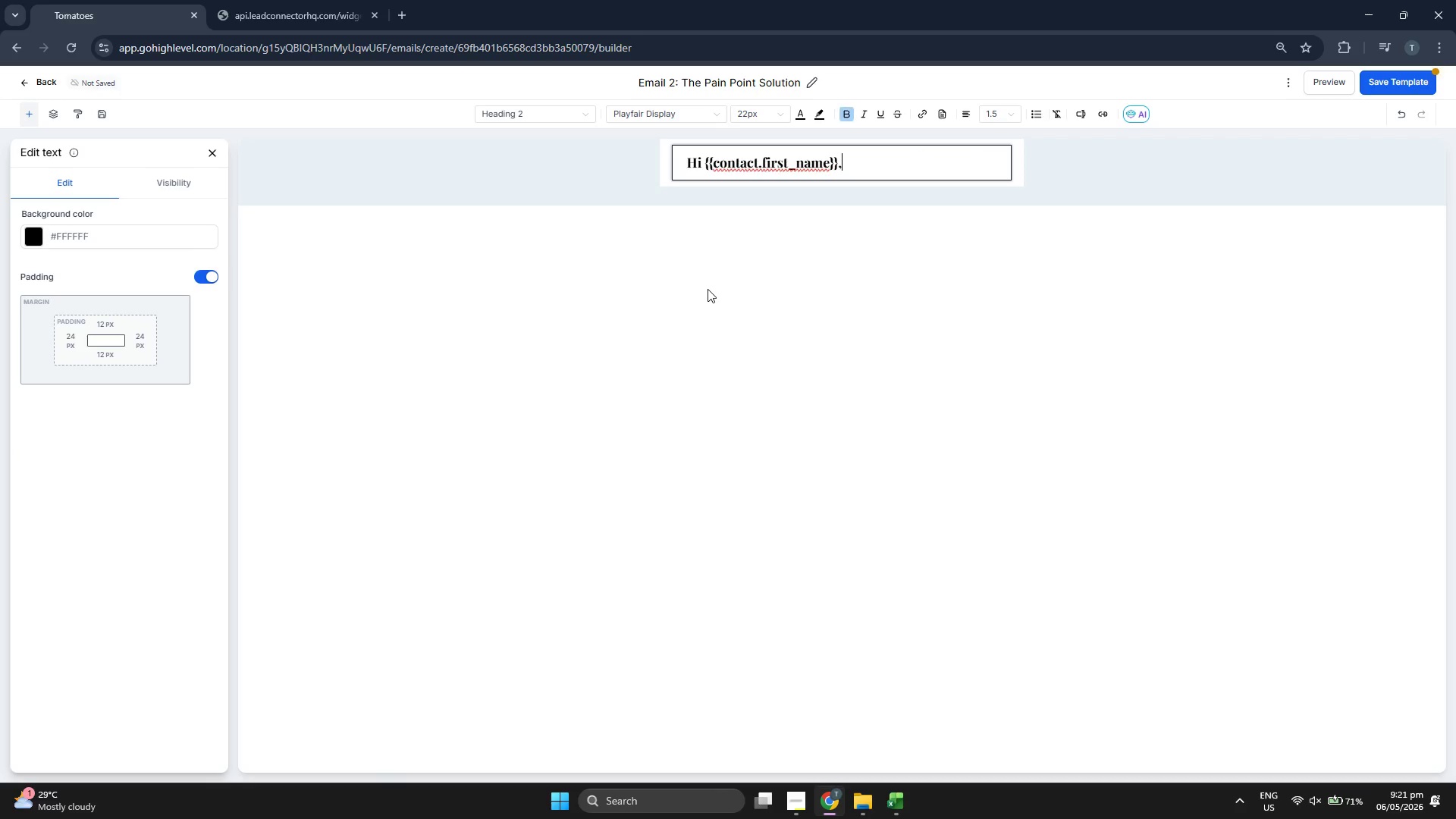 
key(Enter)
 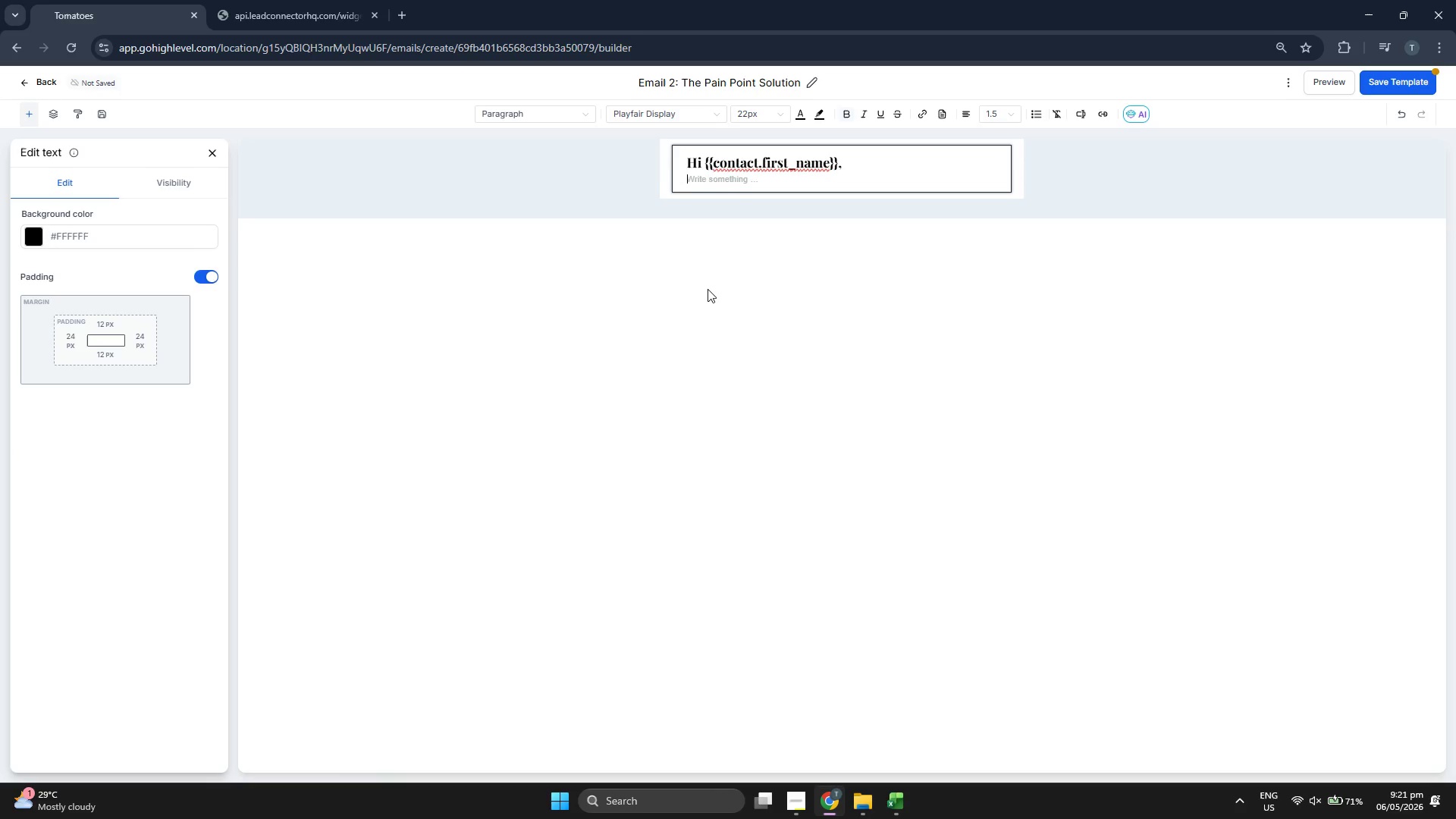 
key(Enter)
 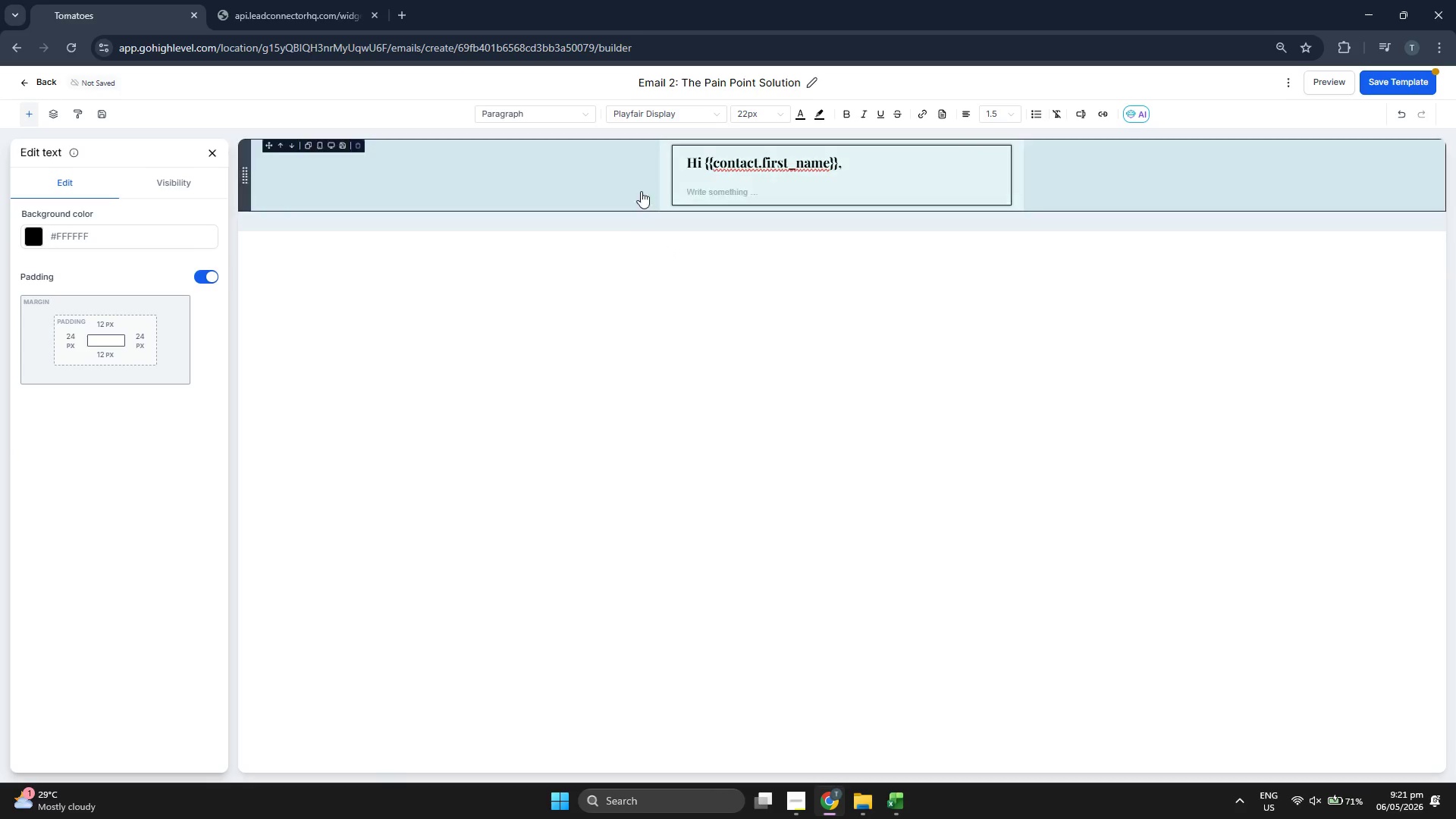 
left_click([654, 113])
 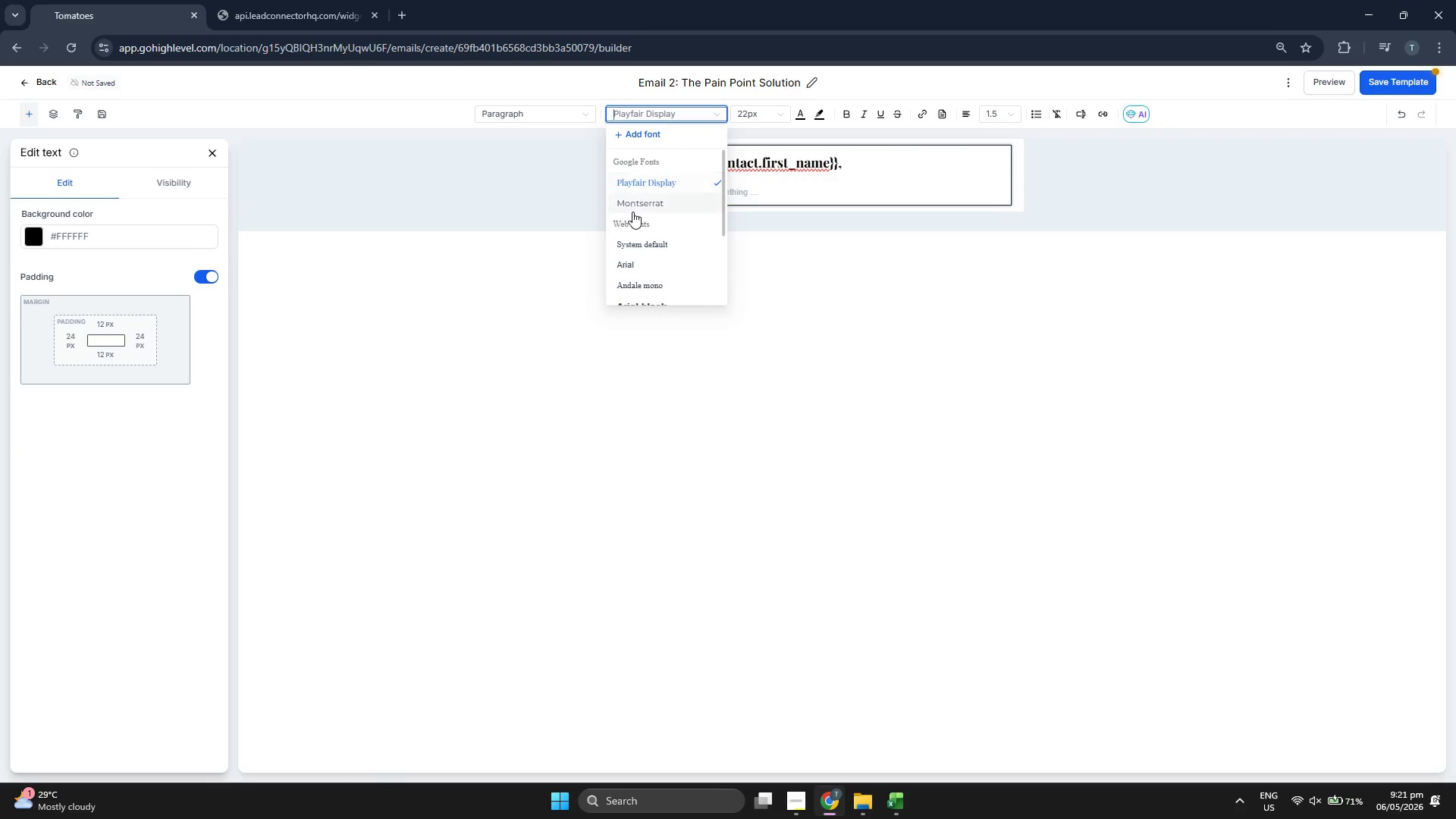 
left_click([632, 209])
 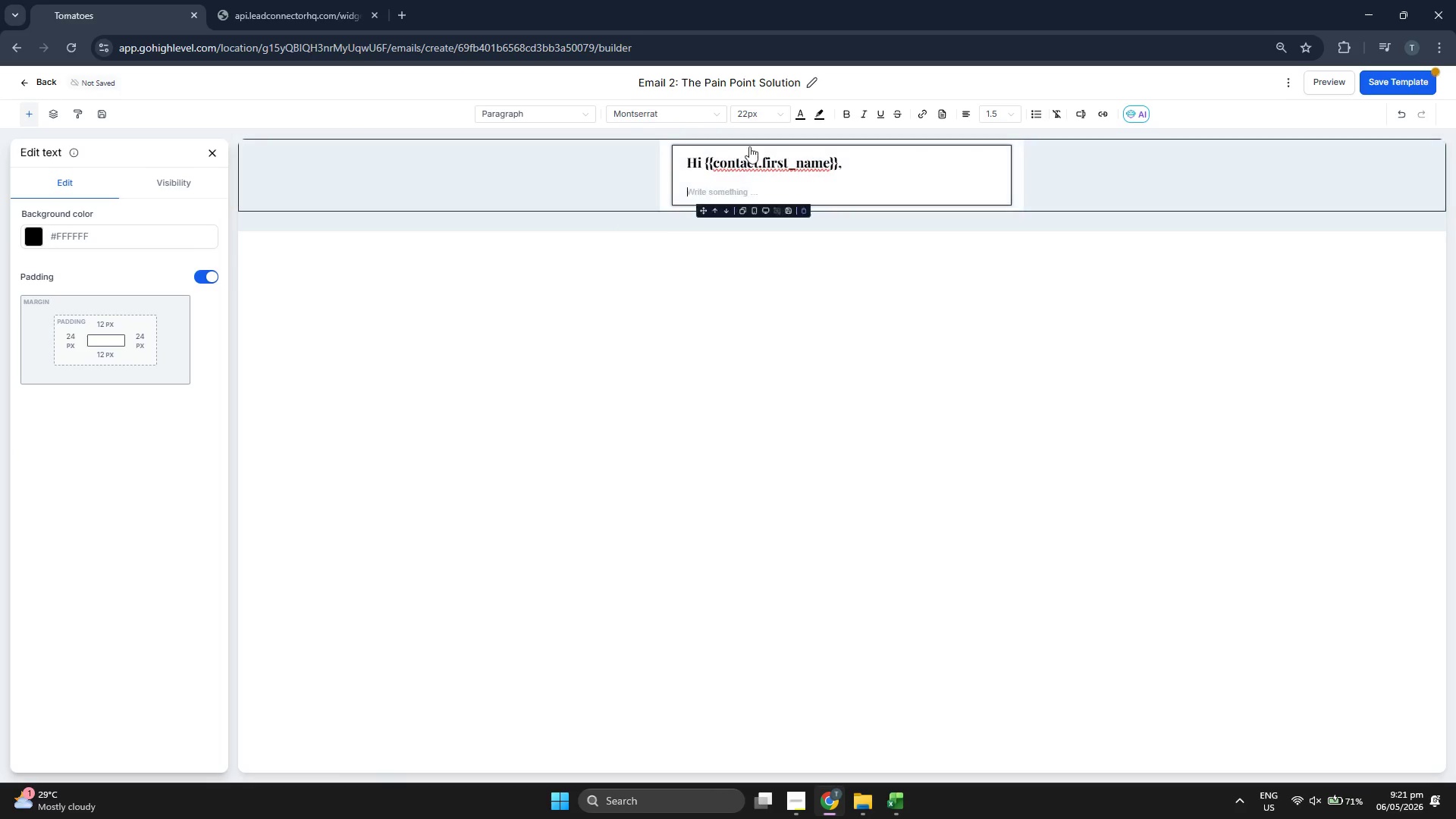 
left_click([758, 111])
 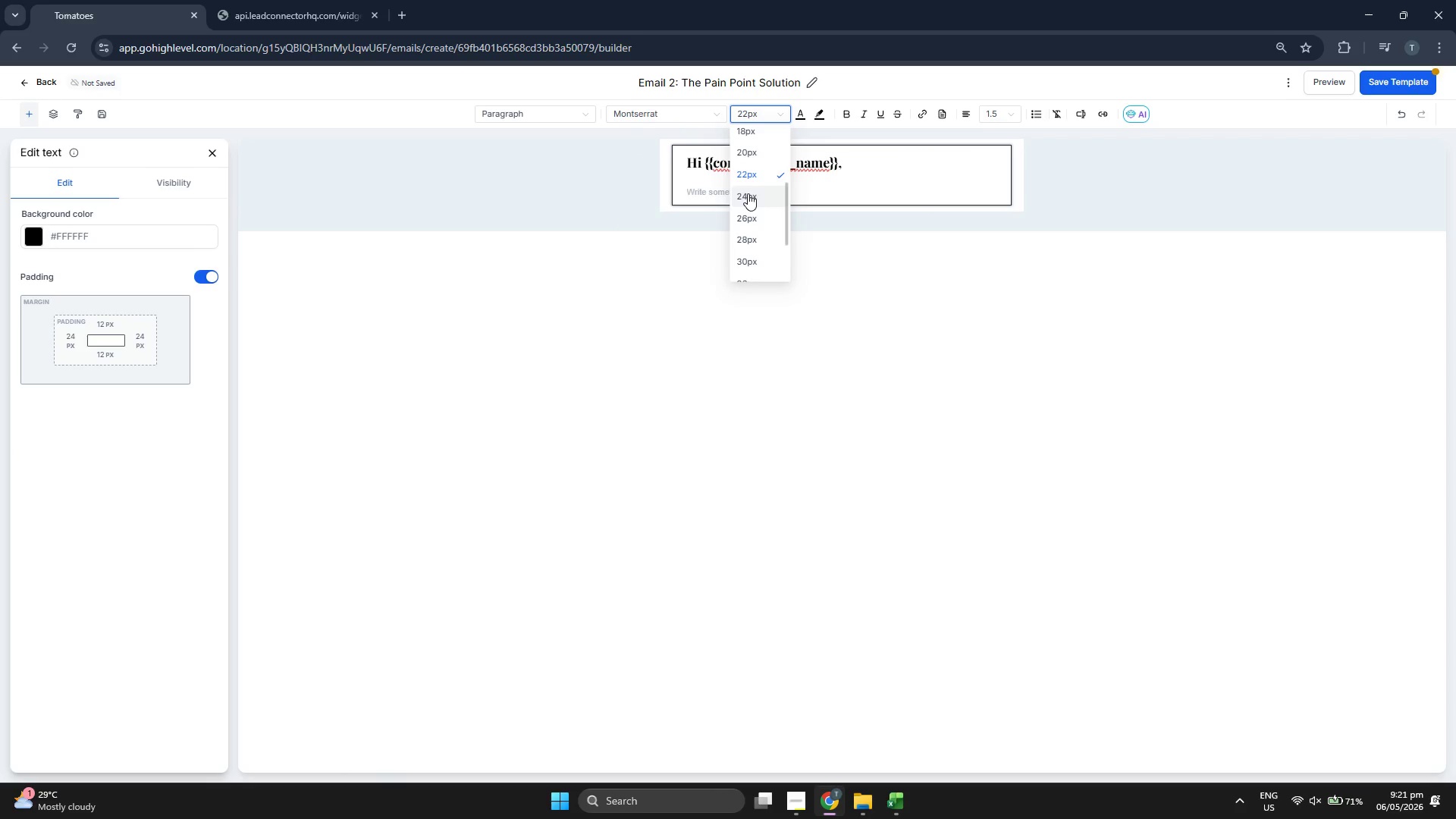 
scroll: coordinate [748, 193], scroll_direction: up, amount: 1.0
 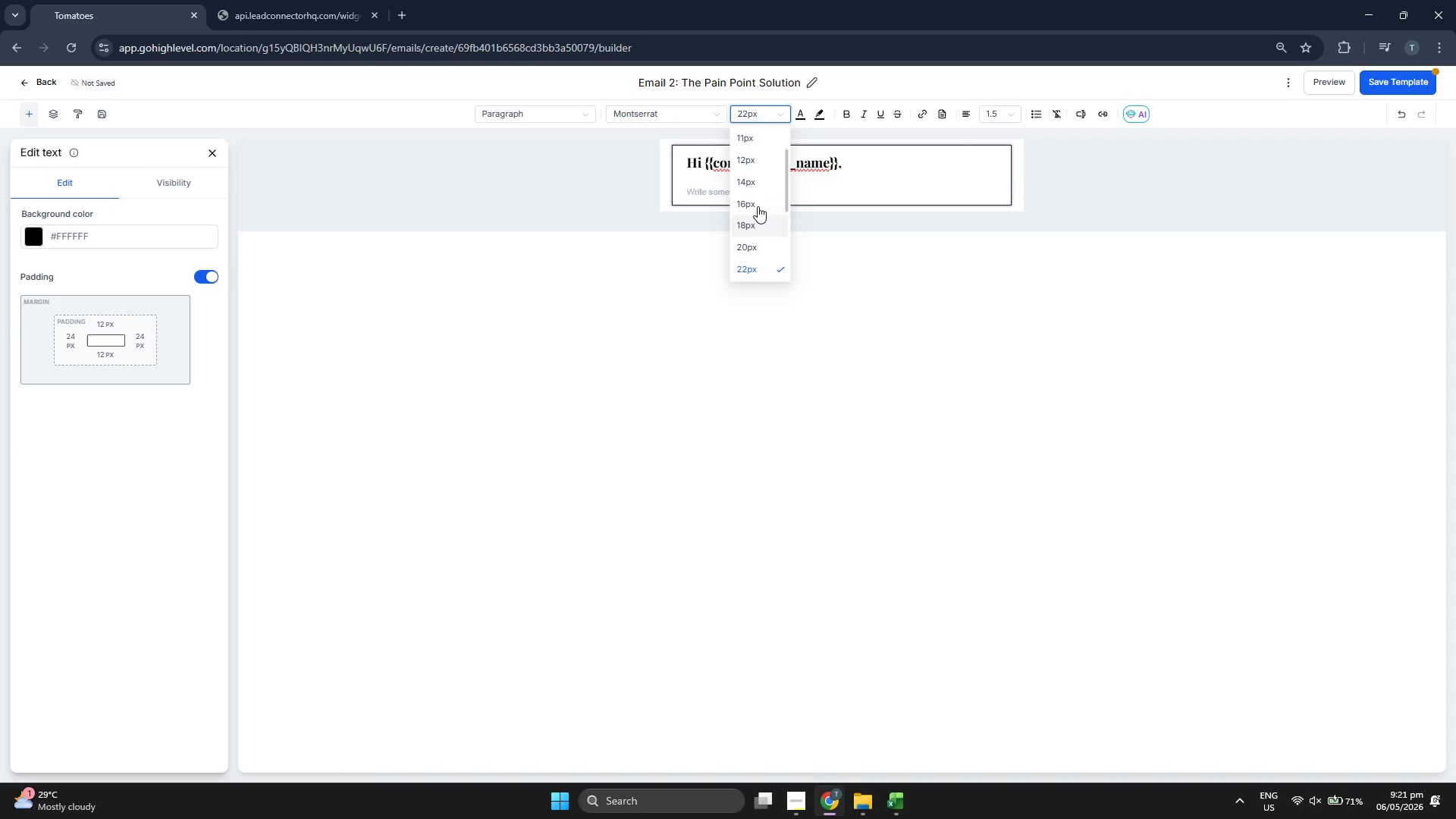 
left_click([758, 204])
 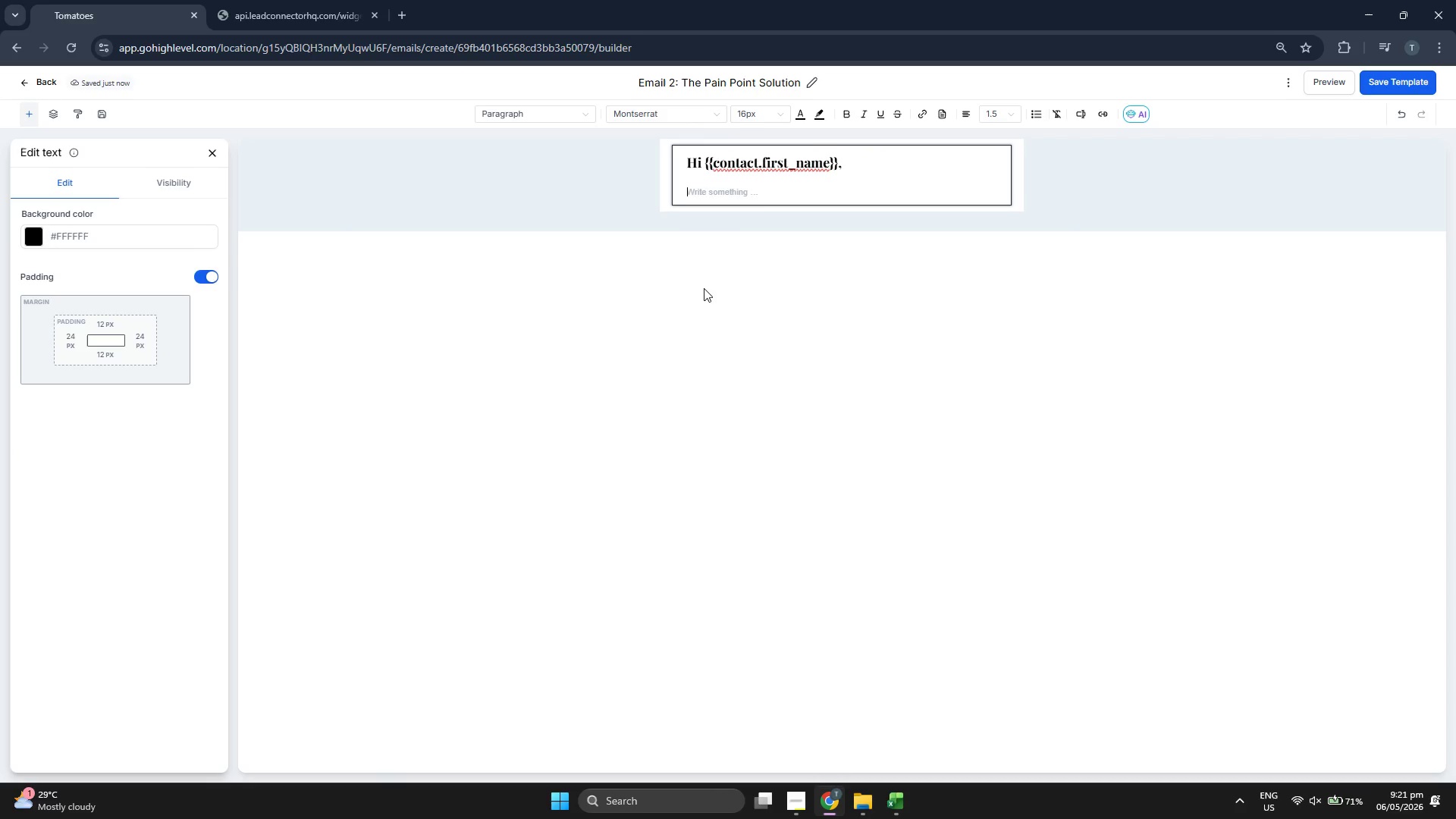 
type(I WN)
key(Backspace)
key(Backspace)
type(wanted to follow)
 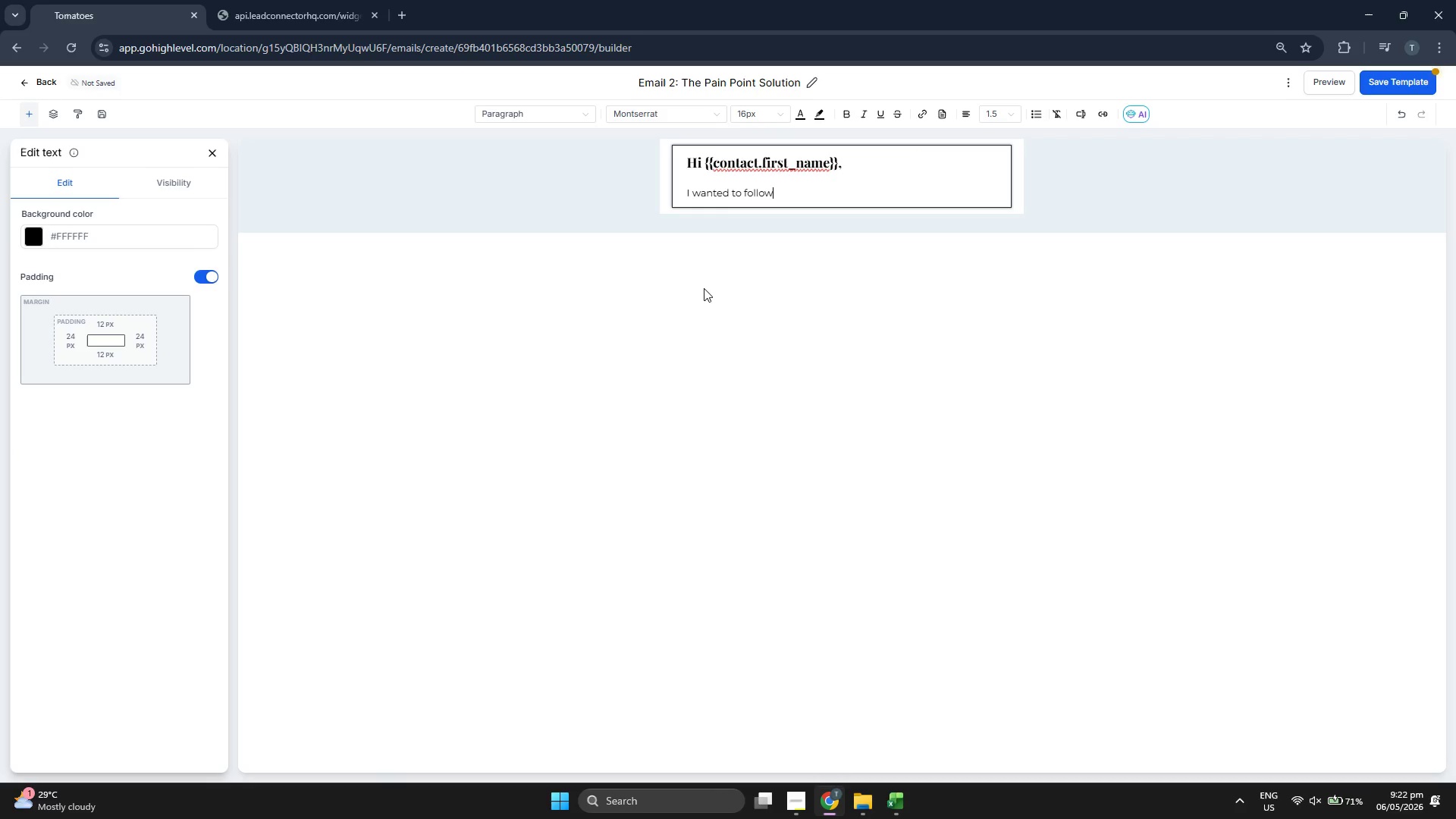 
type( up because Ikno)
 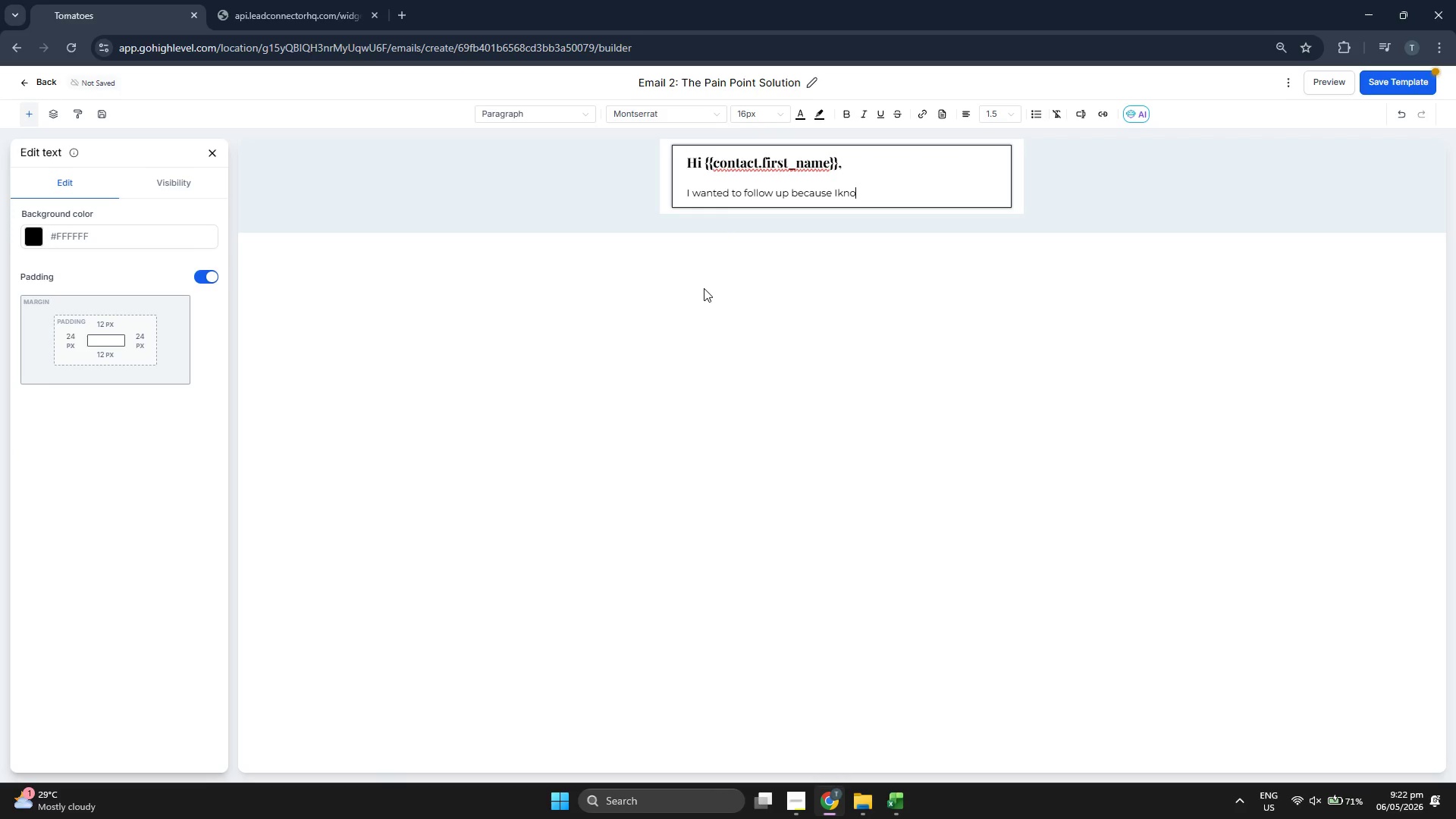 
key(ArrowLeft)
 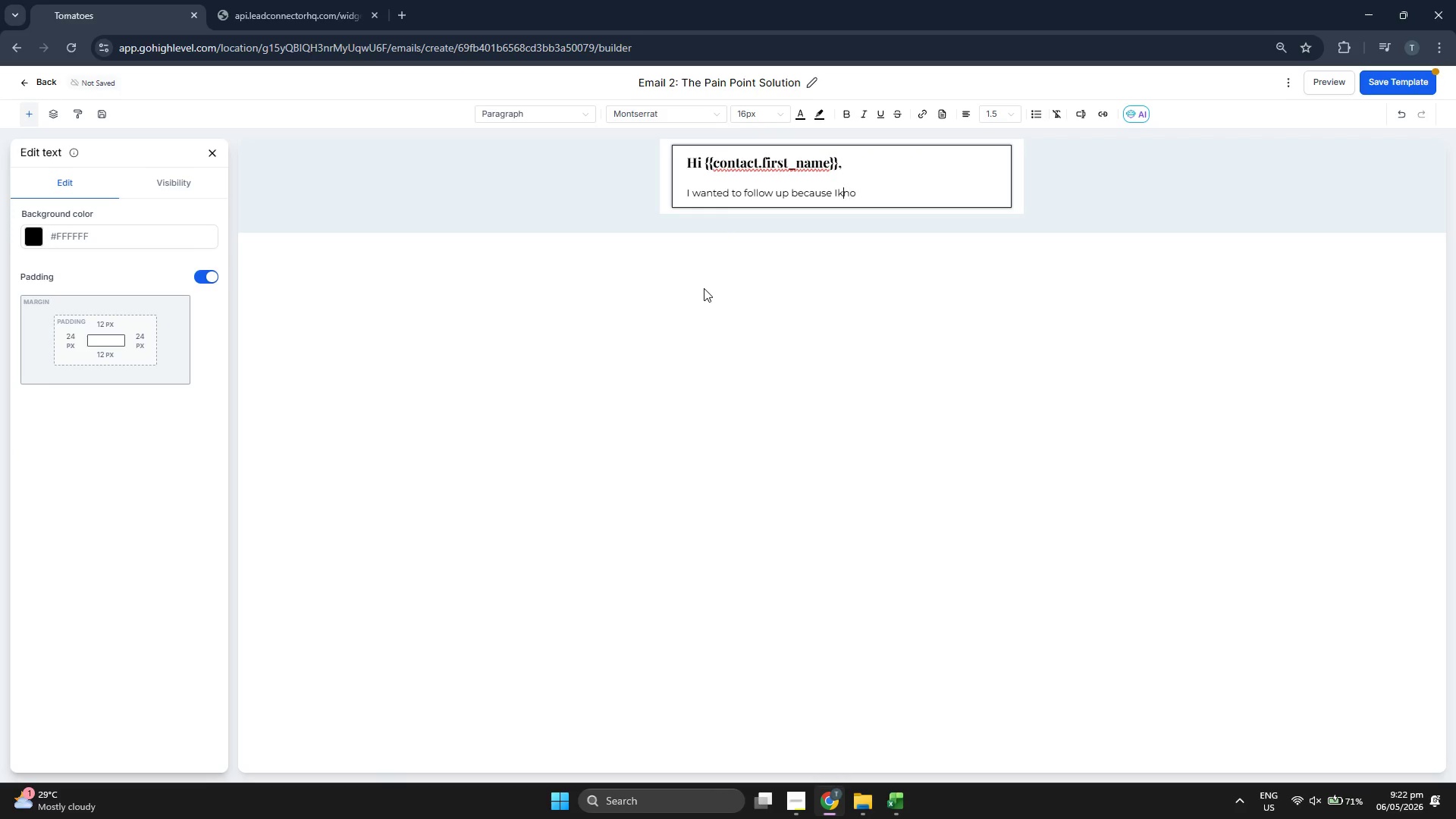 
key(ArrowLeft)
 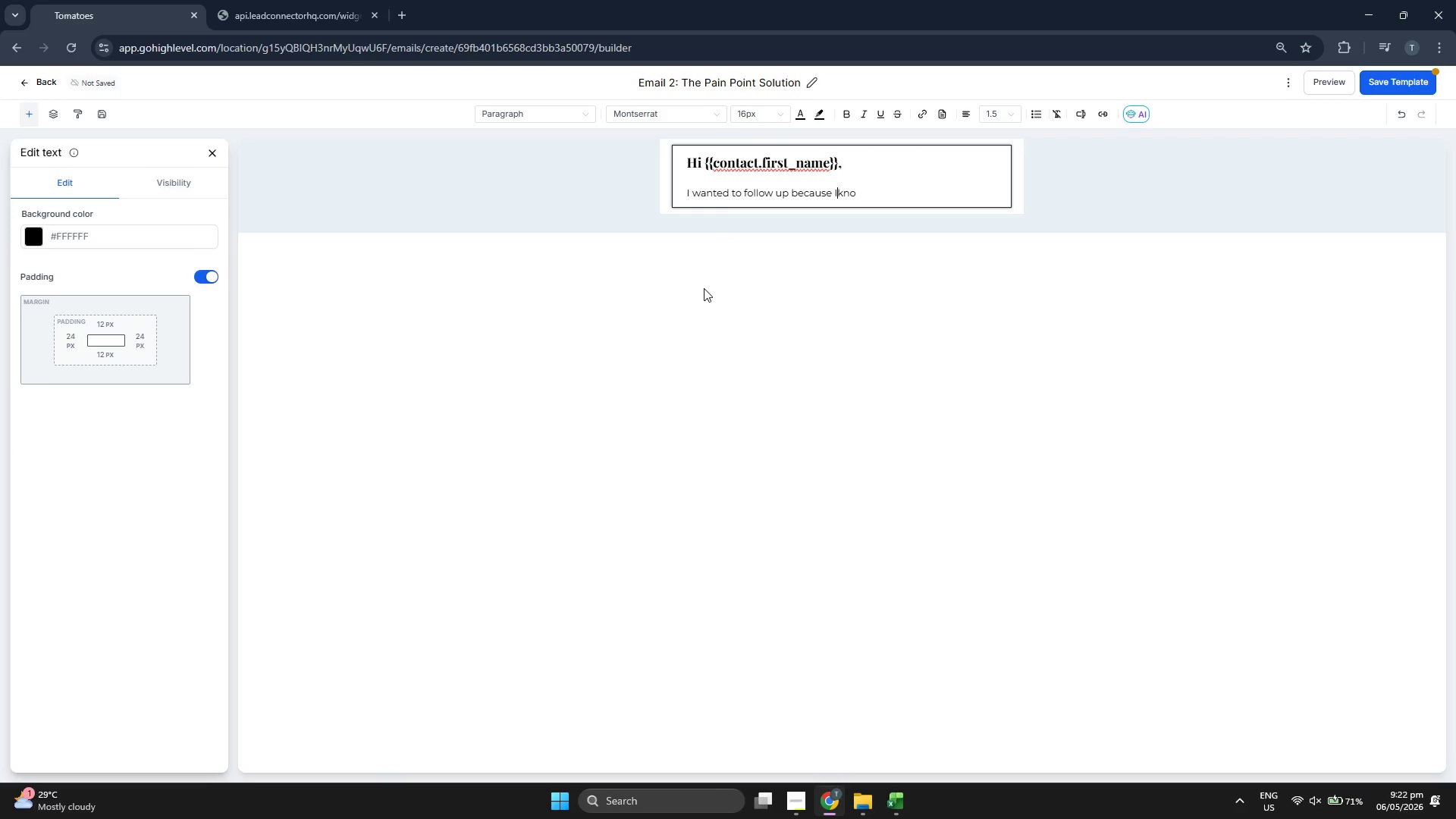 
key(ArrowLeft)
 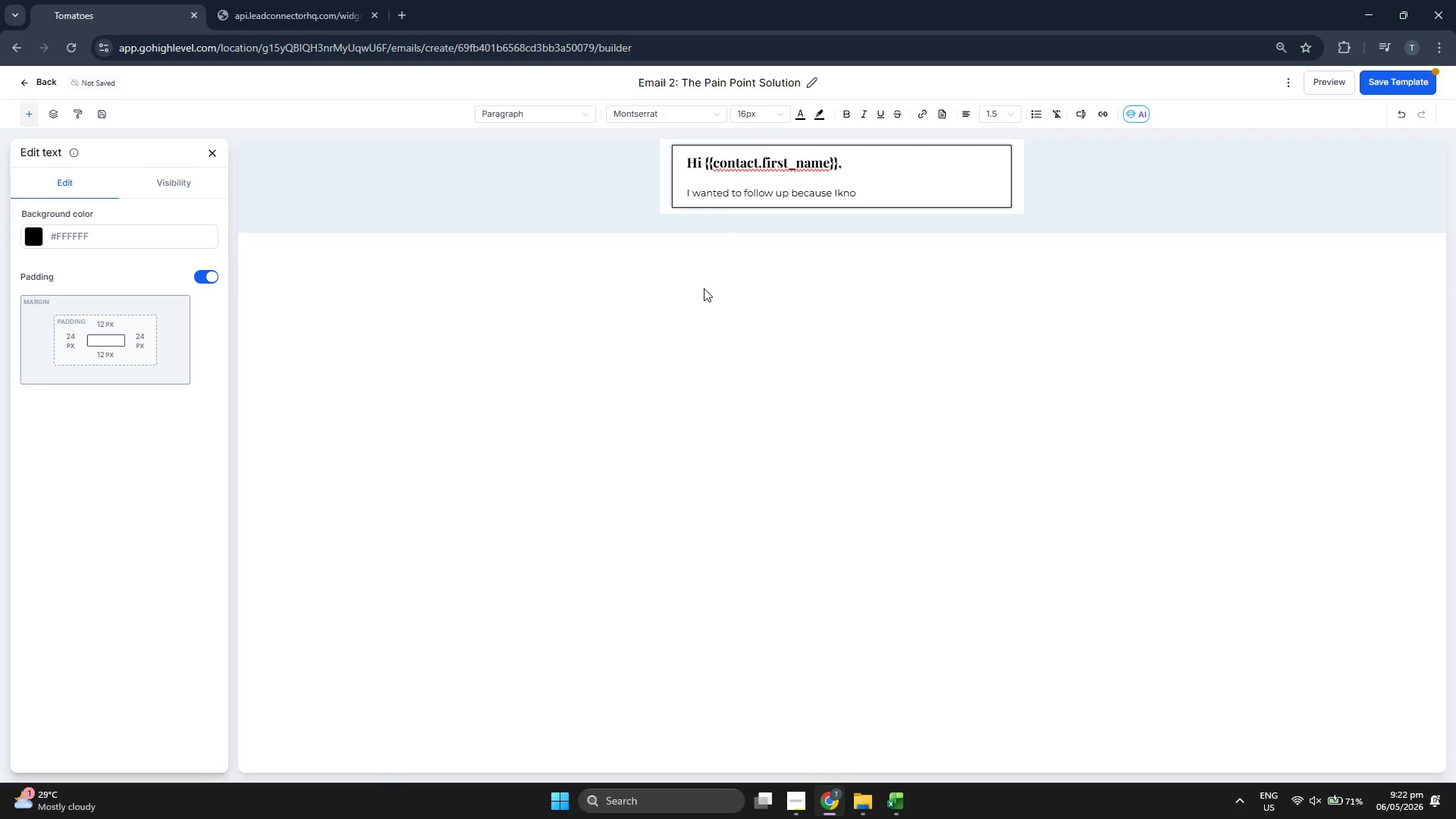 
key(Space)
 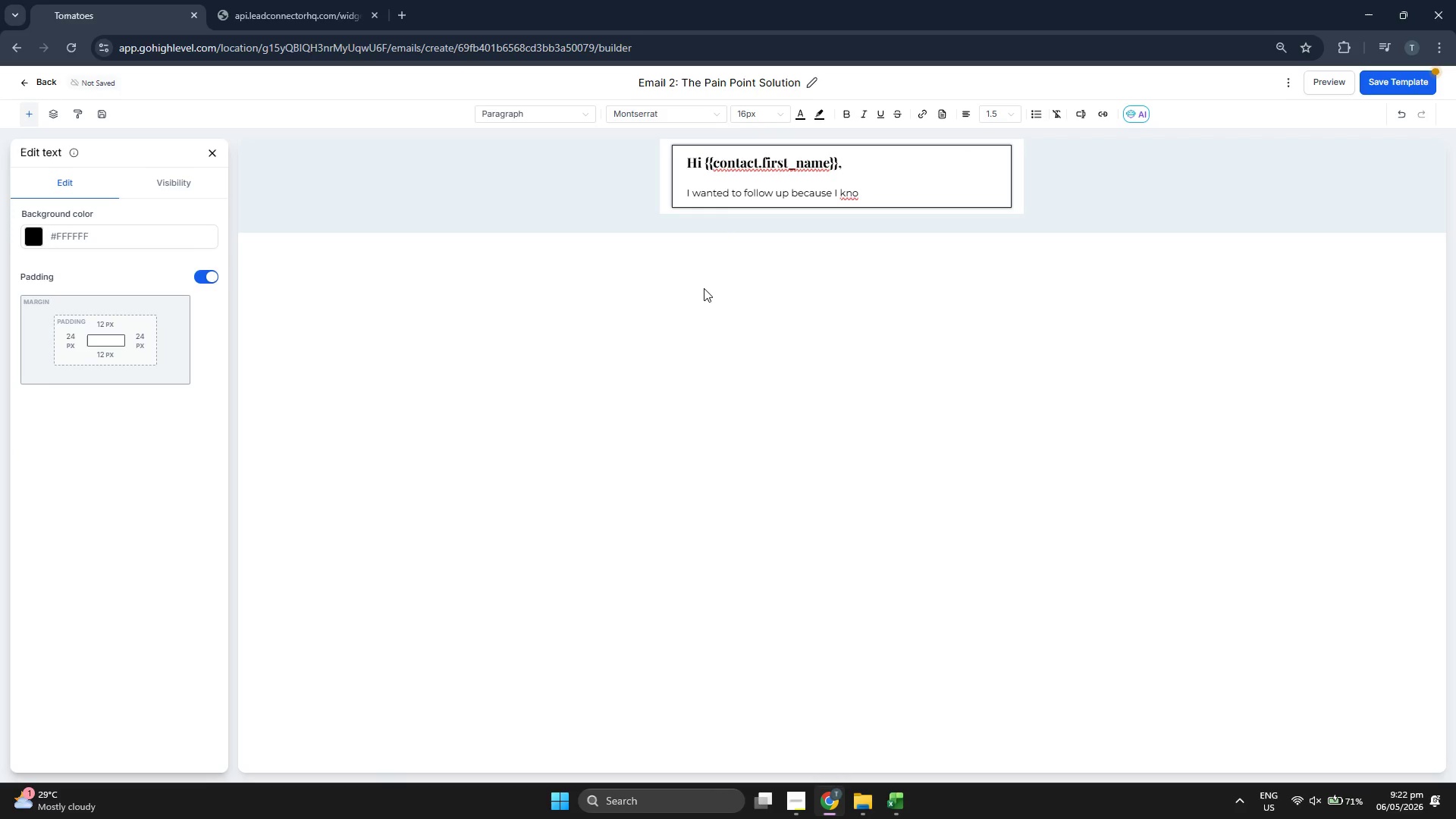 
key(ArrowRight)
 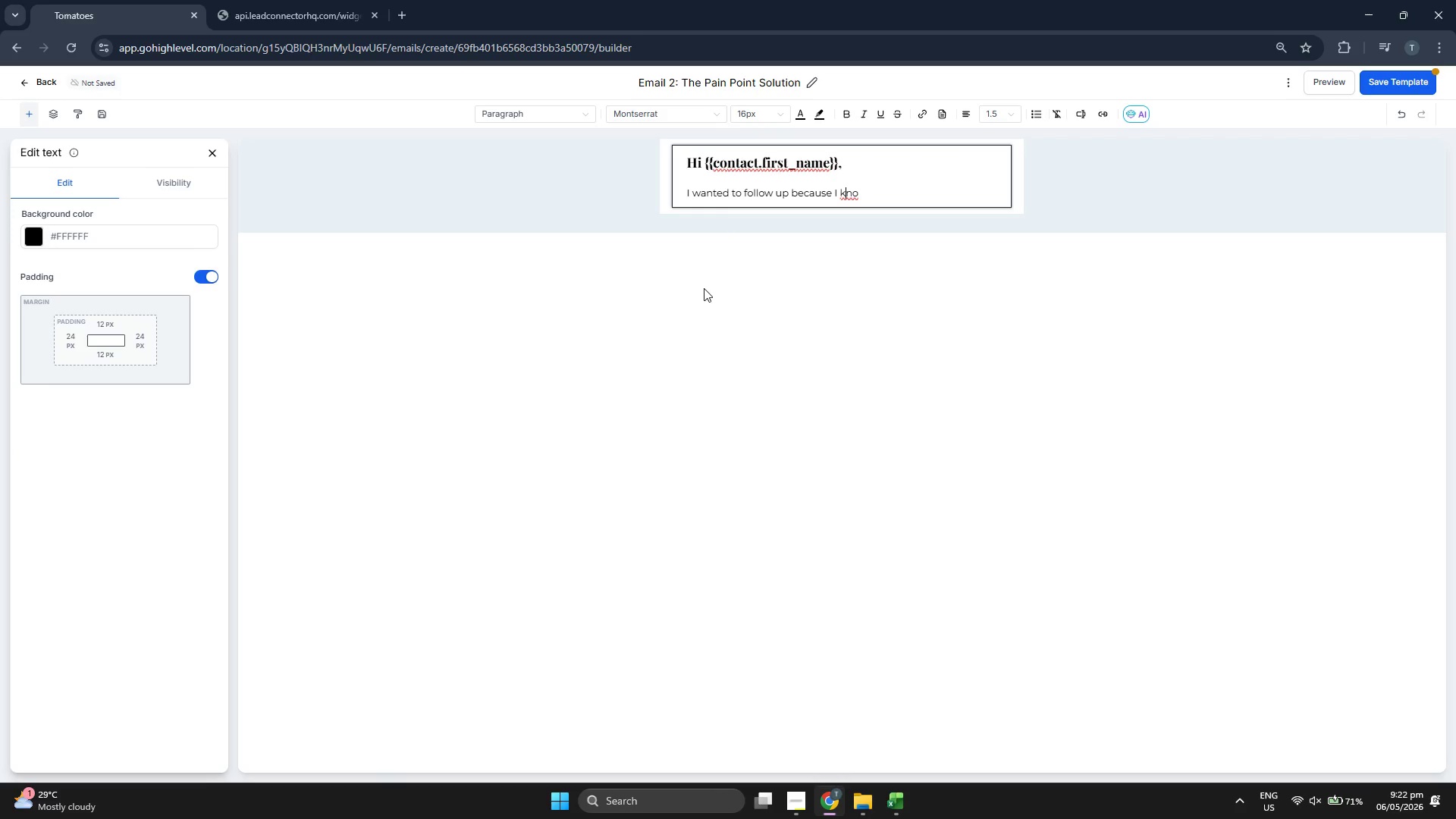 
key(ArrowRight)
 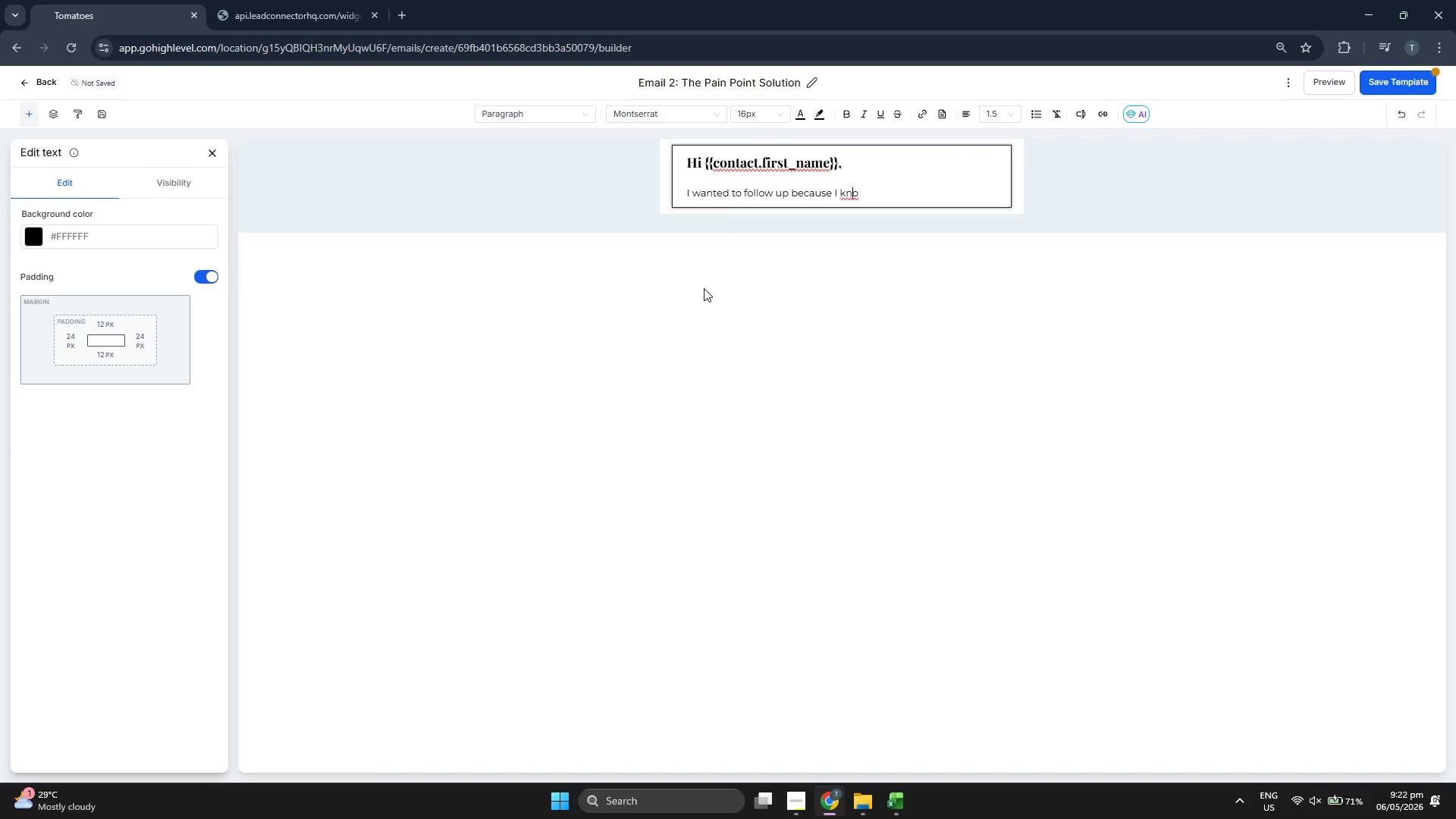 
key(ArrowRight)
 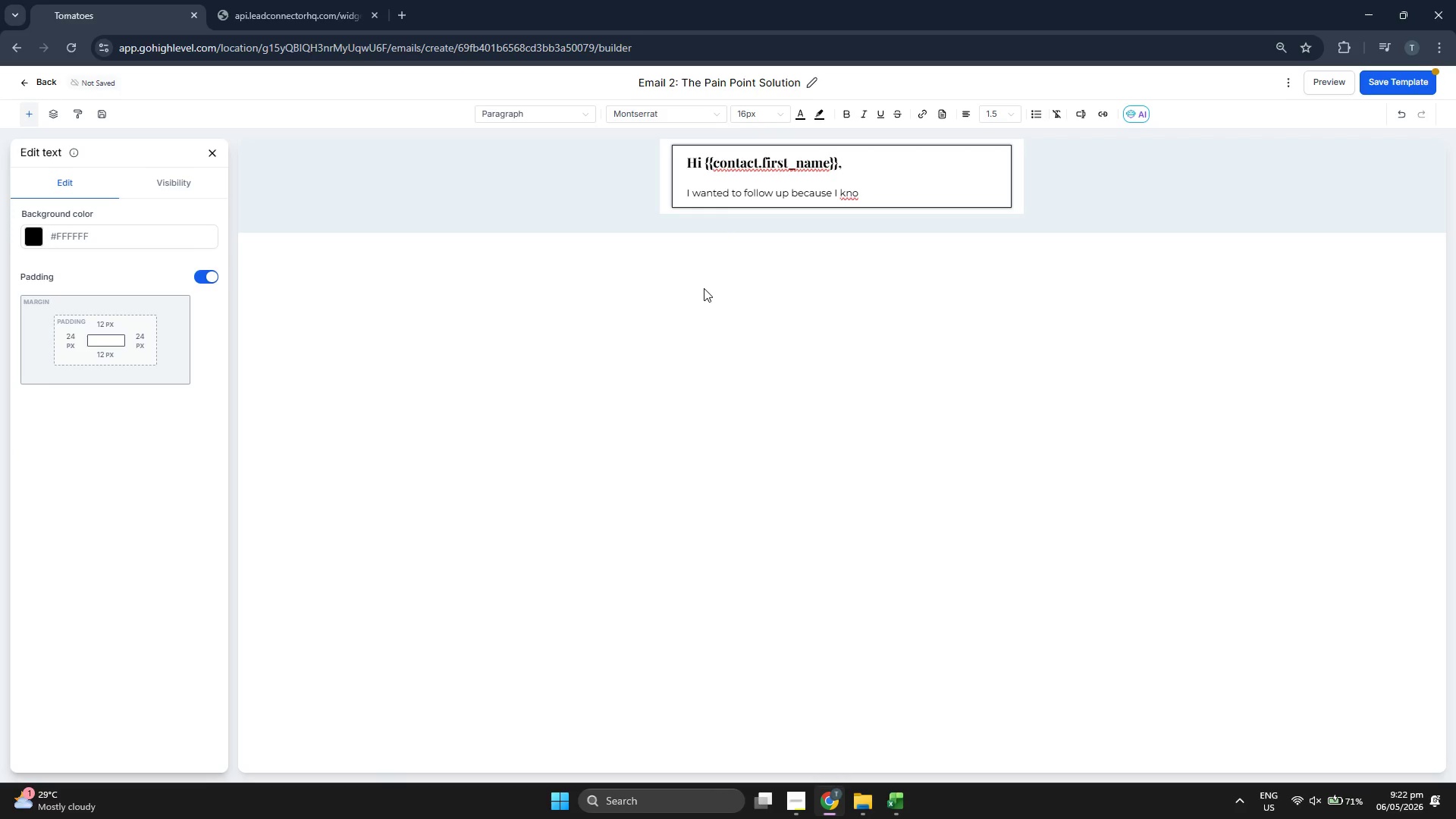 
type(w how frustrating it can be when technical hurdles like {{contact)
 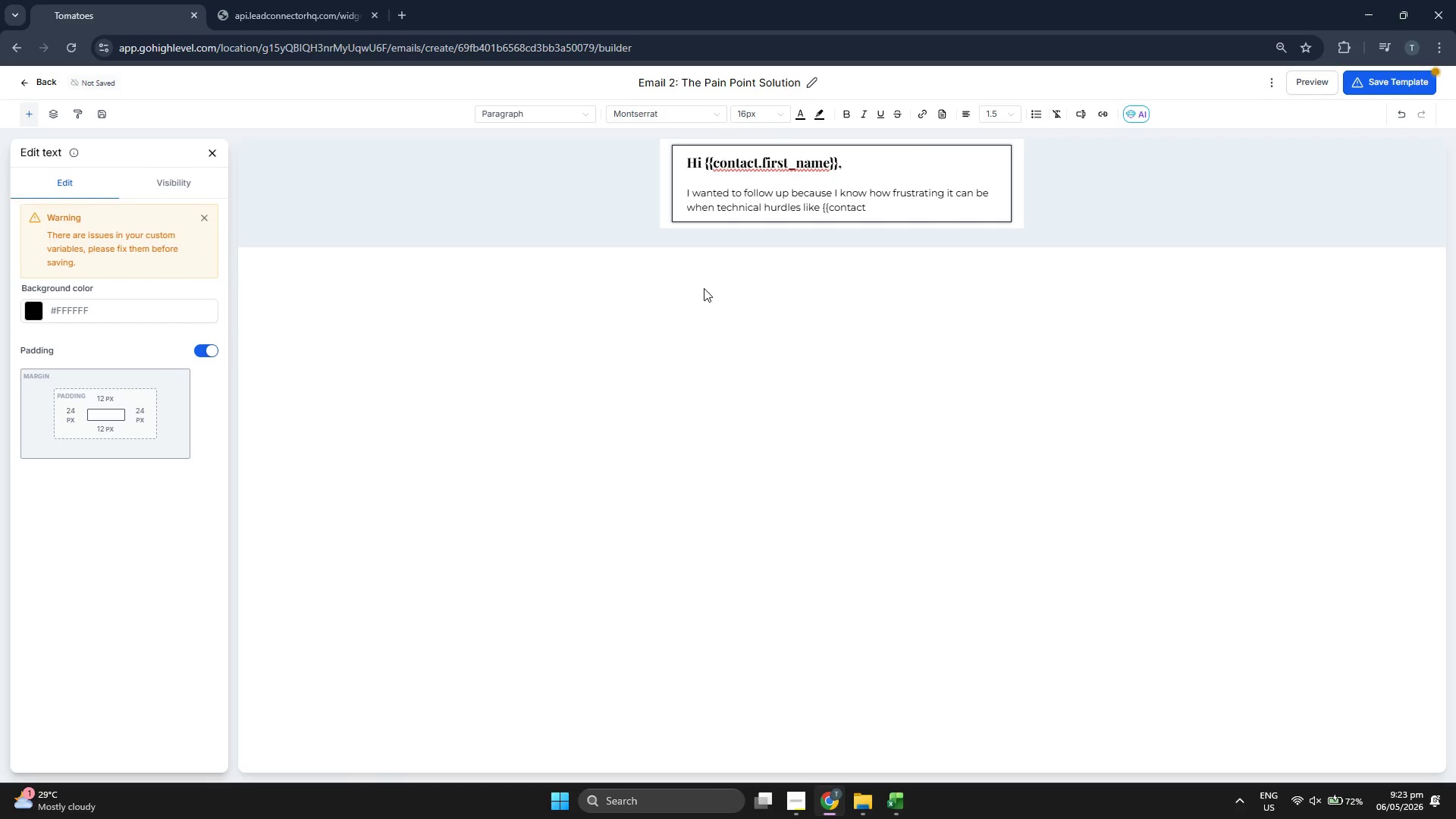 
type(.last_known_tect)
key(Backspace)
type(h_issue}})
 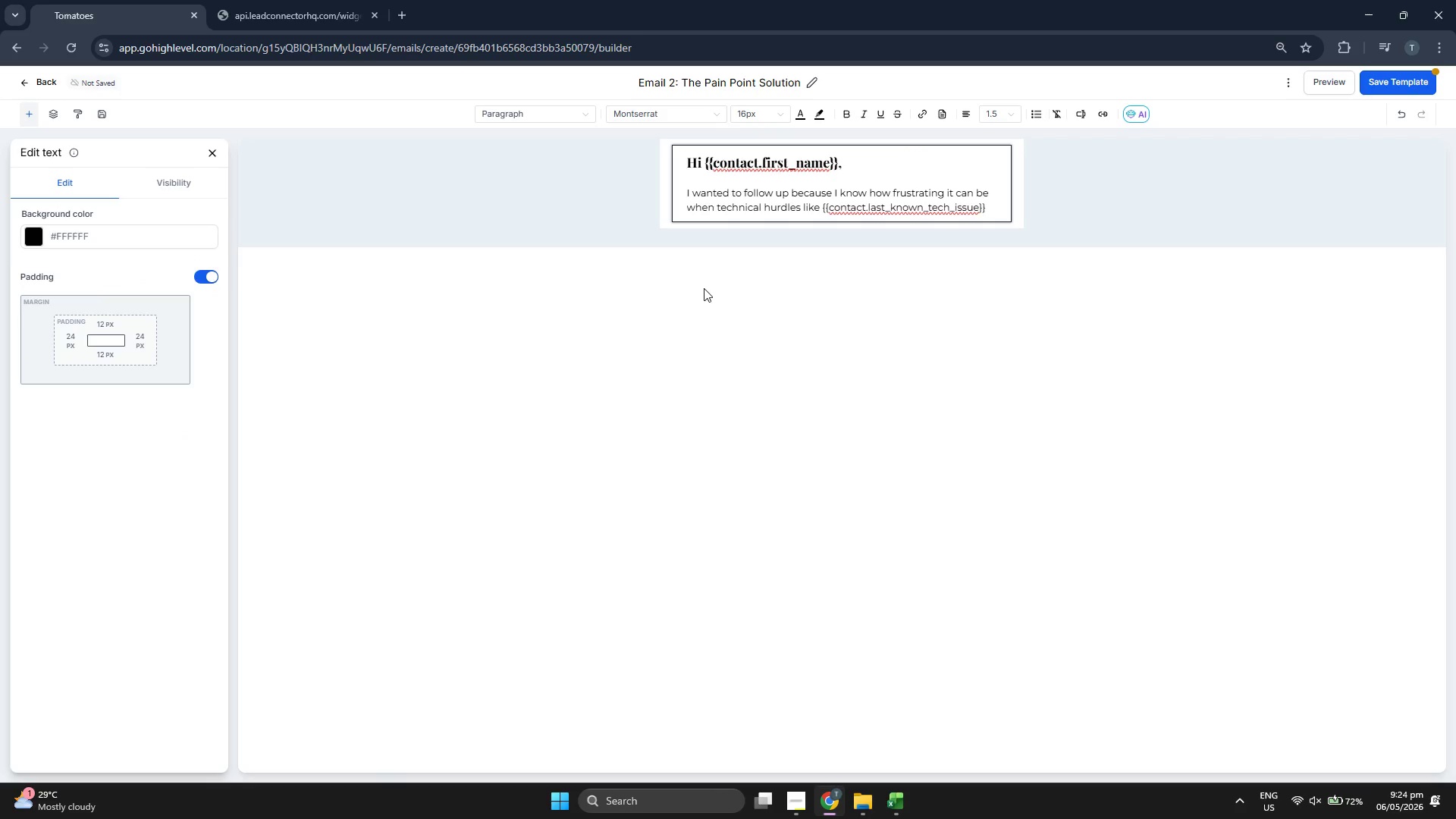 
left_click([1401, 94])
 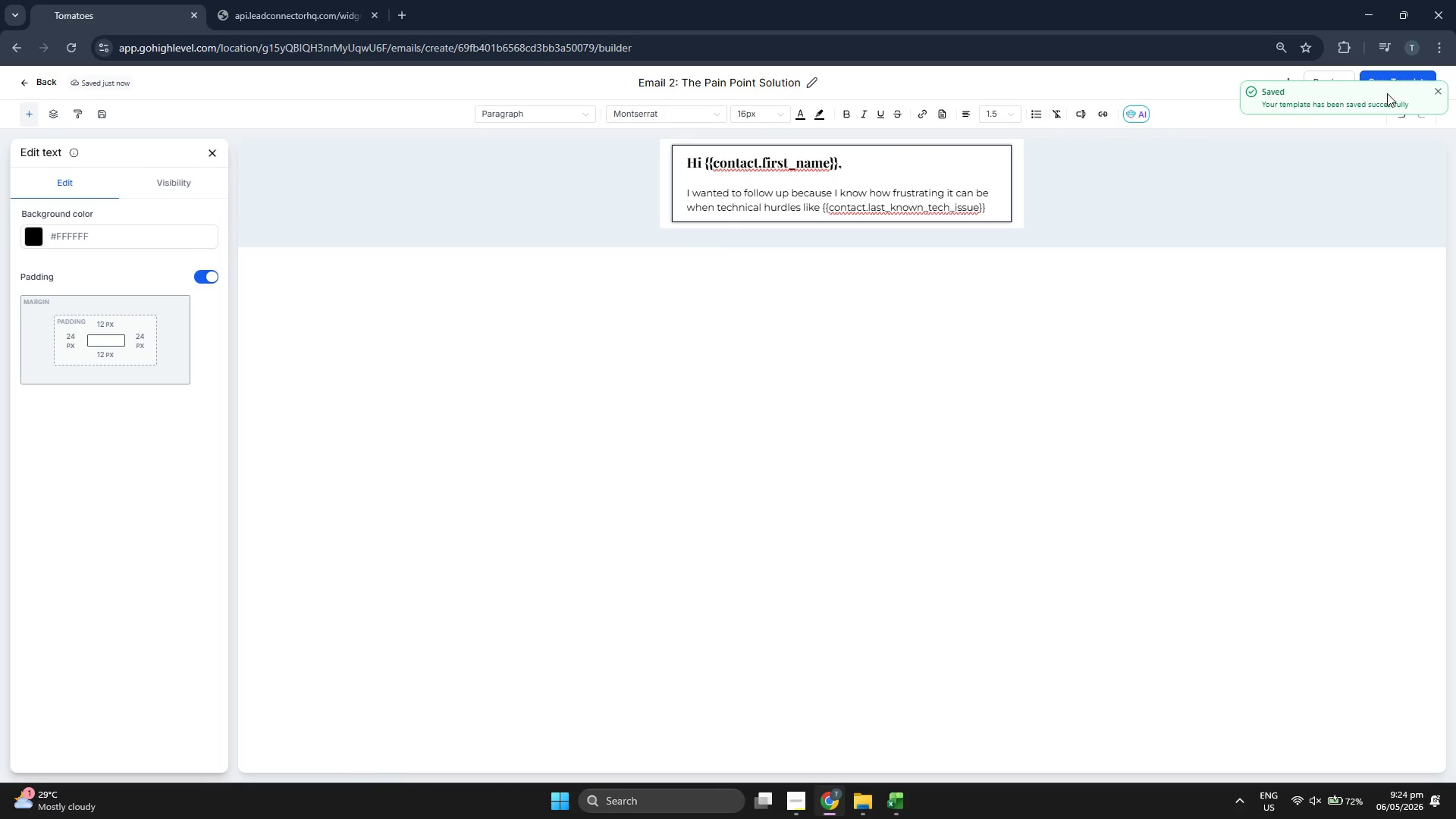 
left_click([1437, 93])
 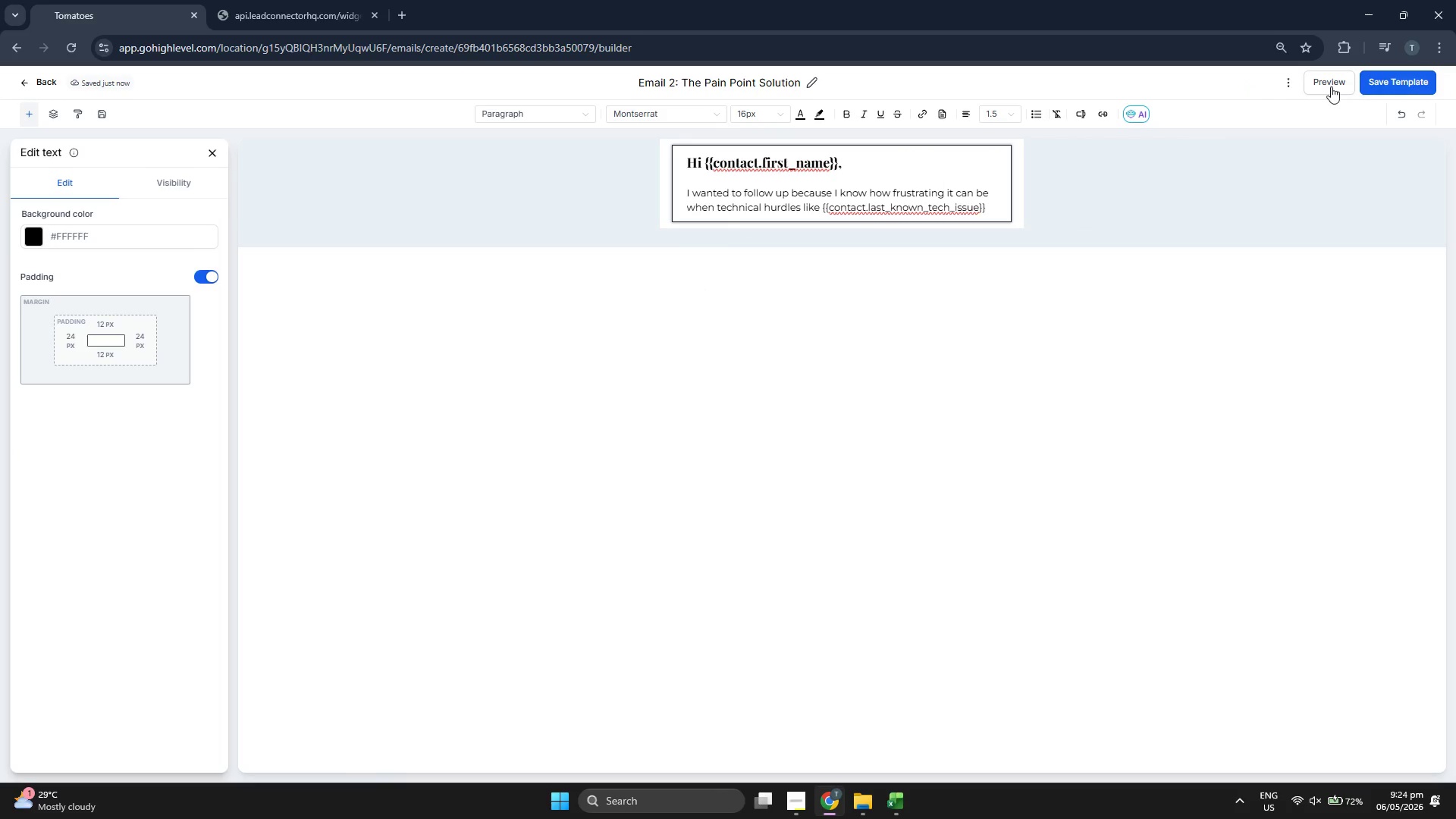 
left_click([1329, 86])
 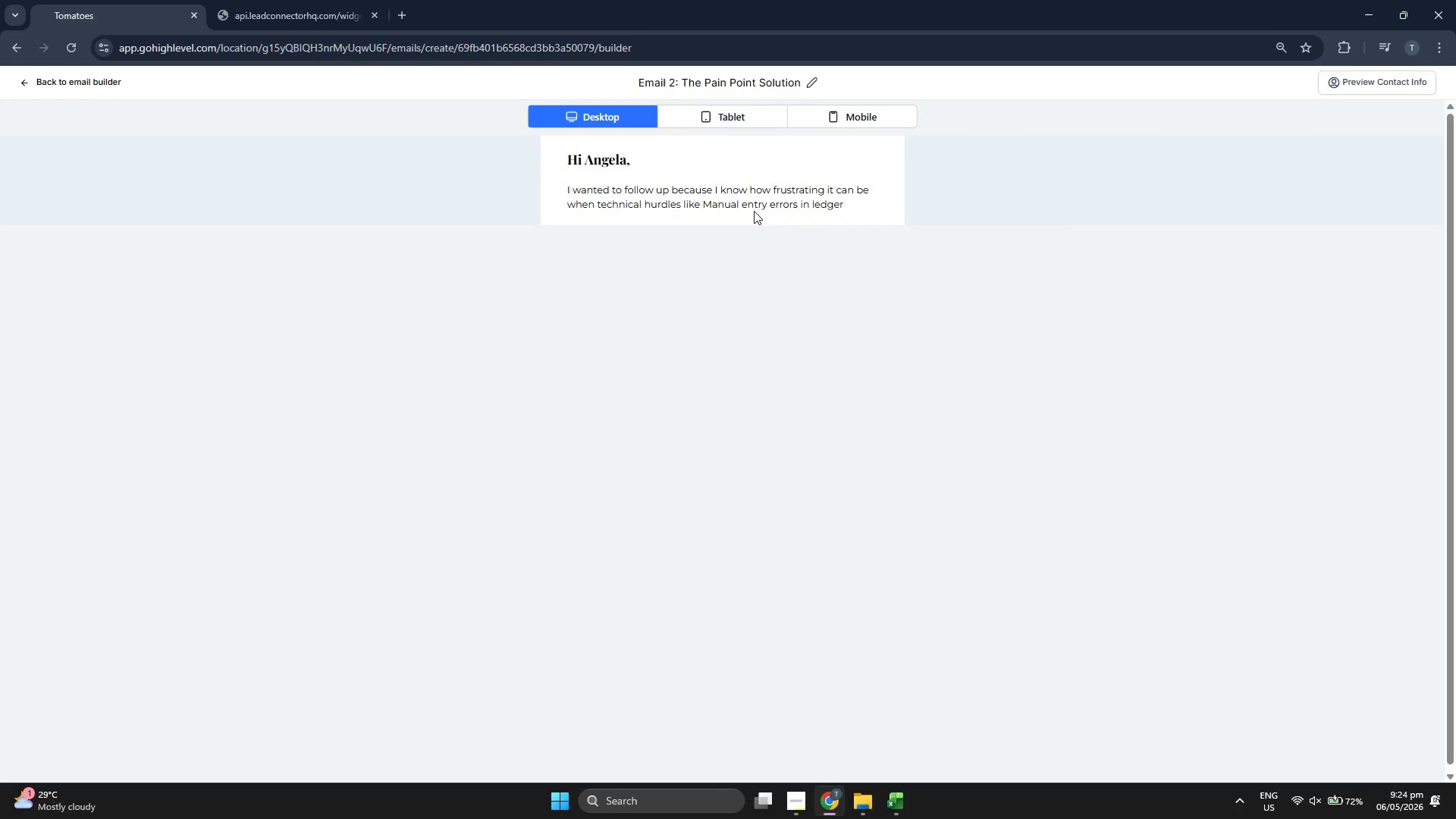 
wait(11.0)
 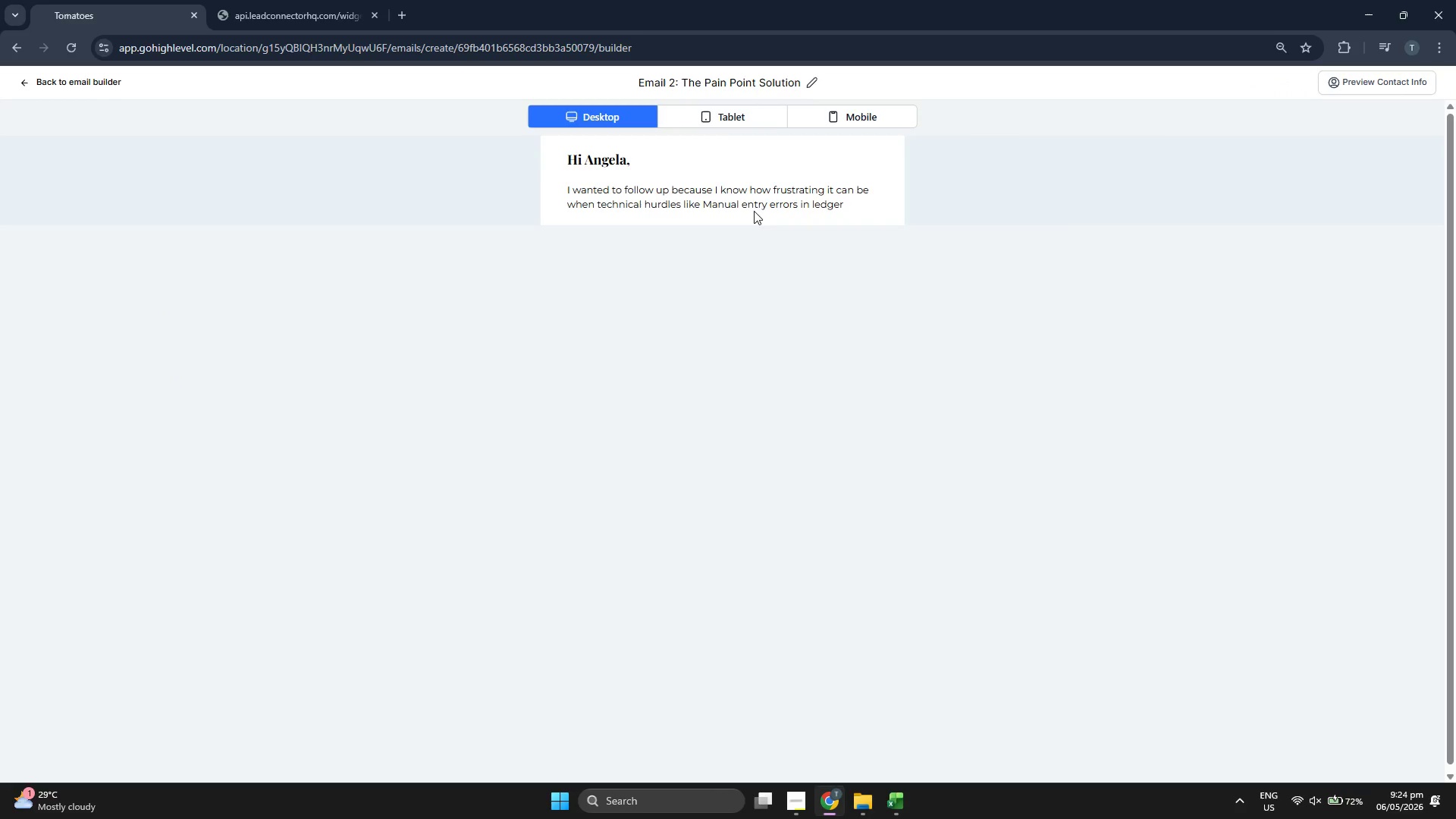 
left_click([742, 126])
 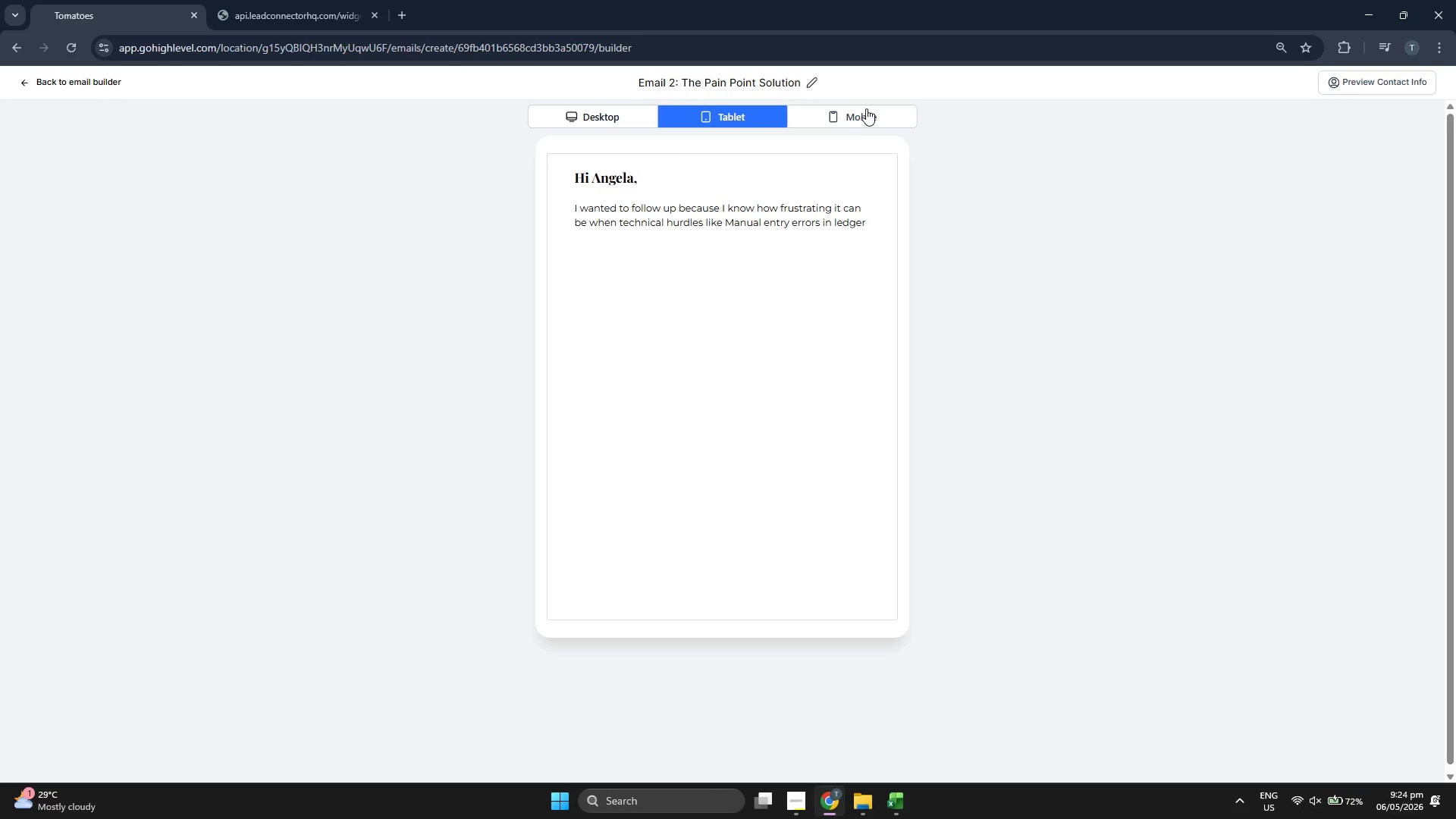 
left_click([868, 105])
 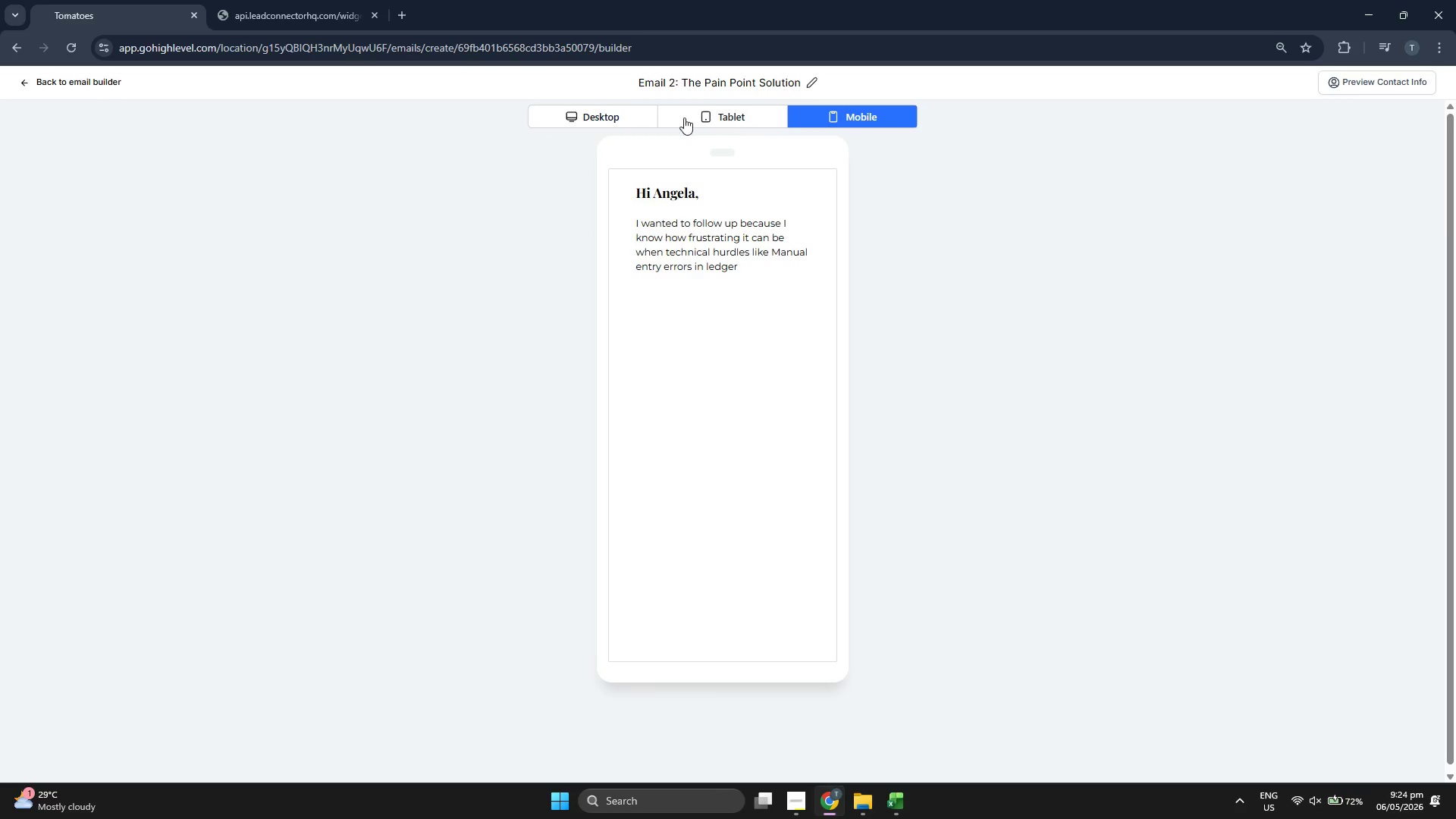 
left_click([626, 116])
 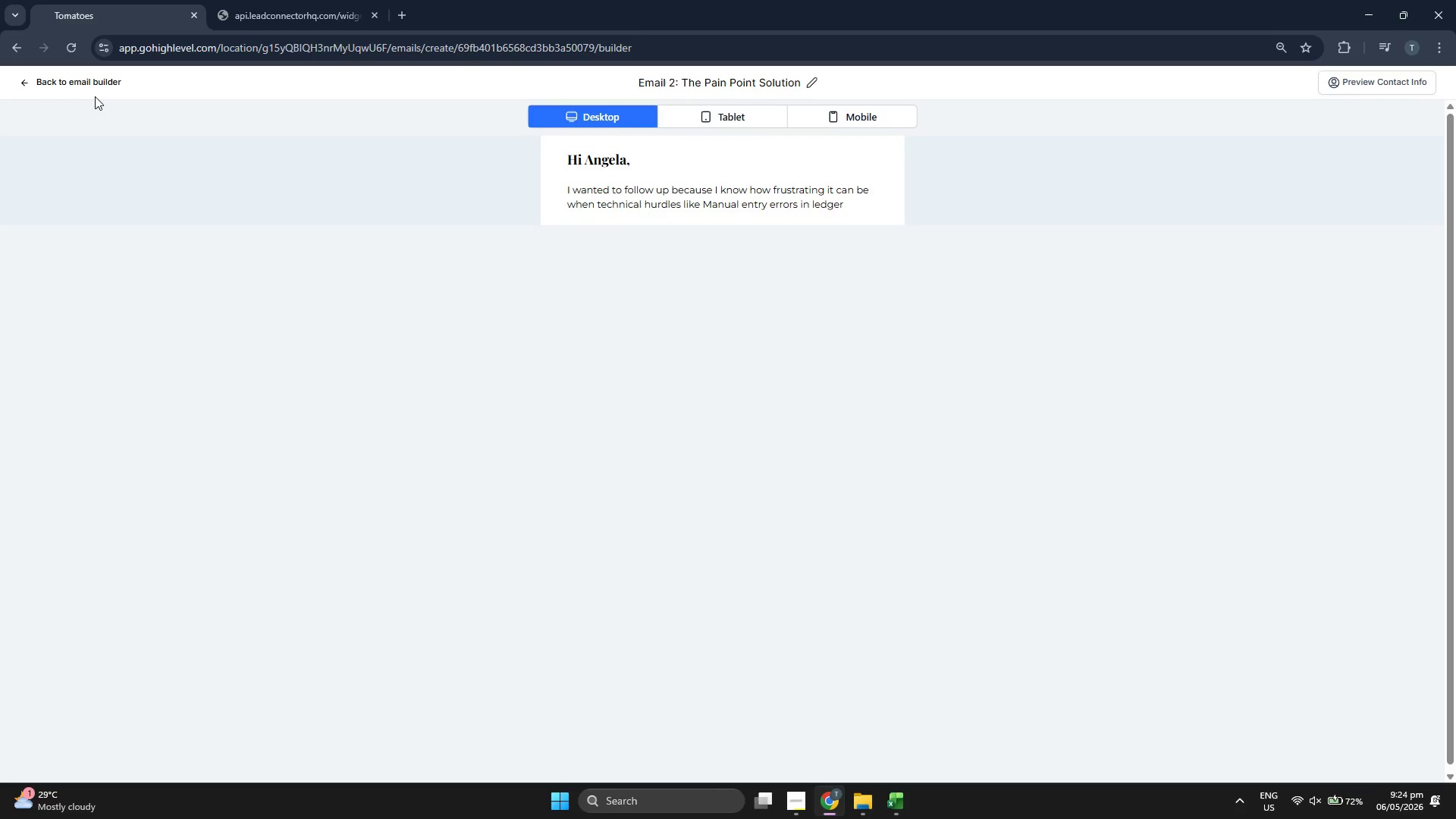 
left_click([94, 83])
 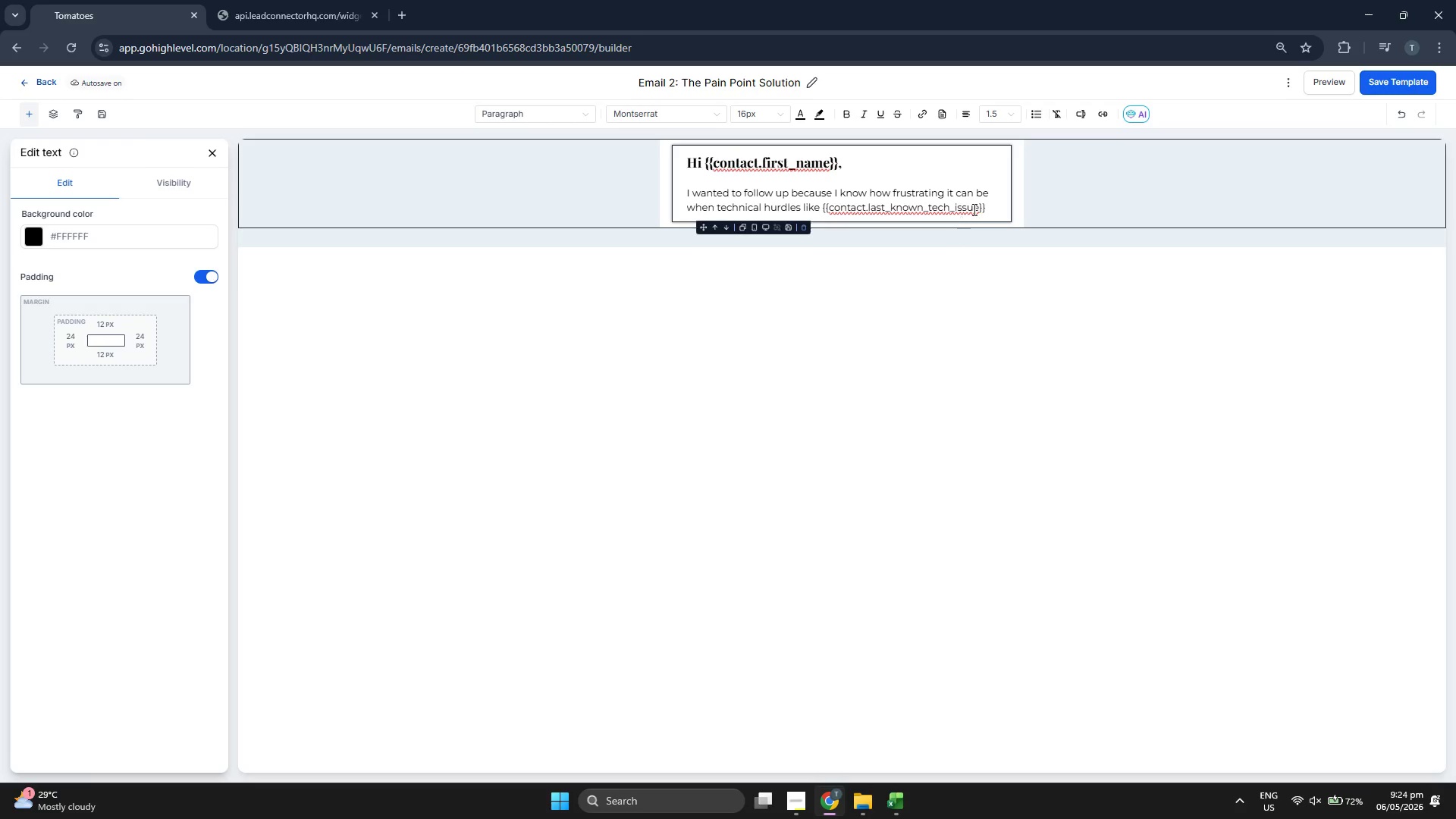 
left_click([988, 206])
 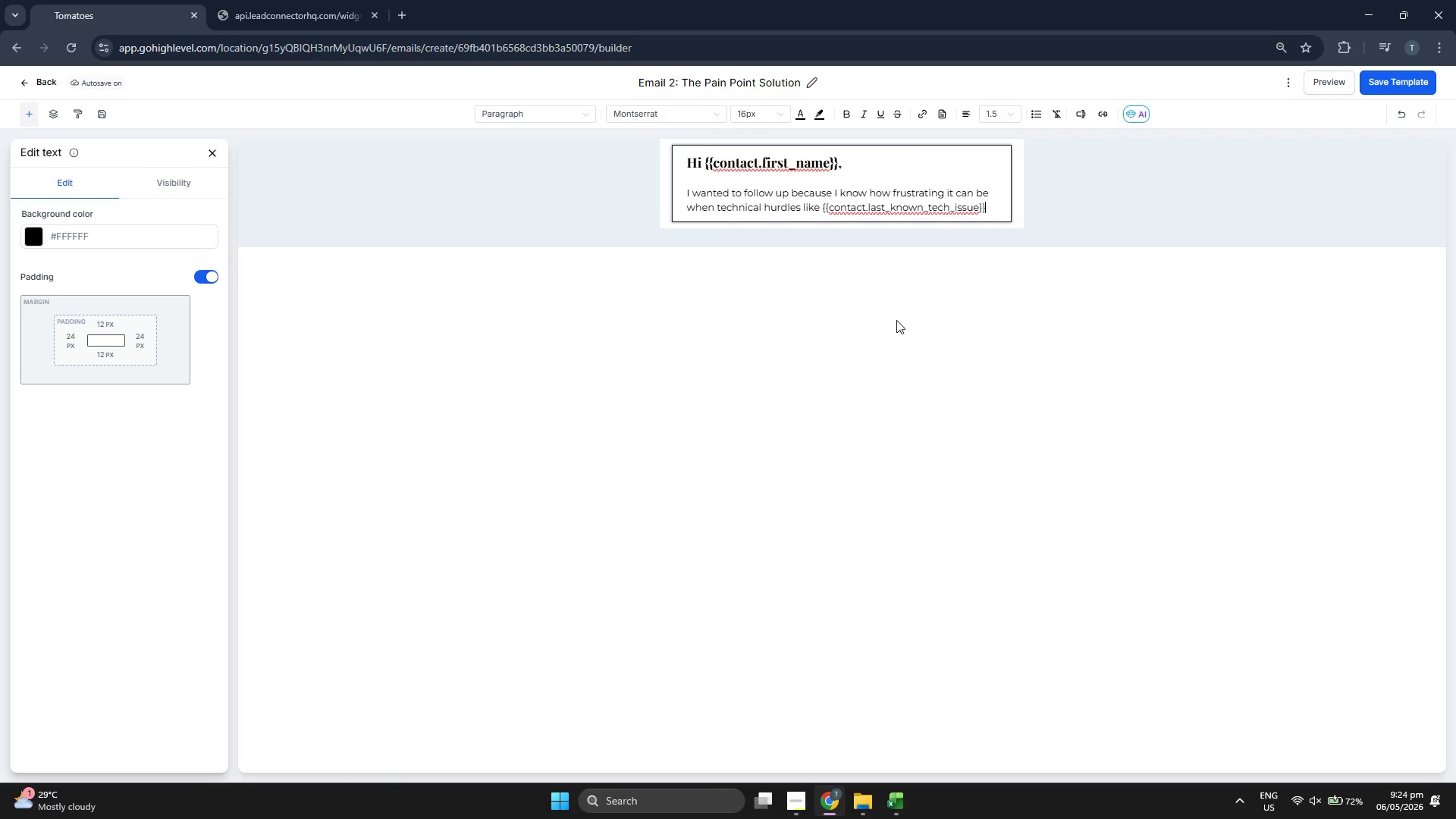 
type( interrupt your da)
 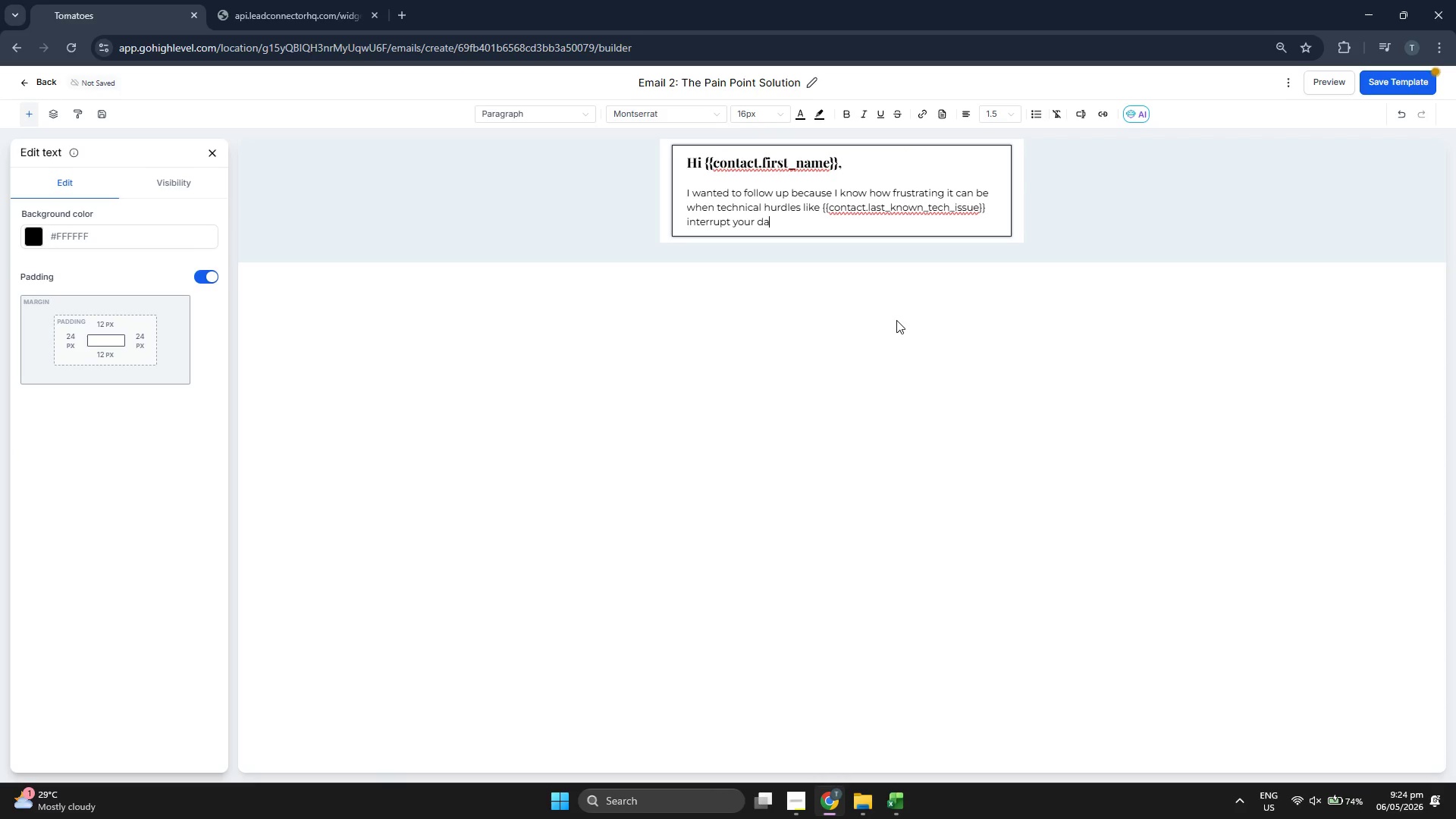 
type(ily sales.)
 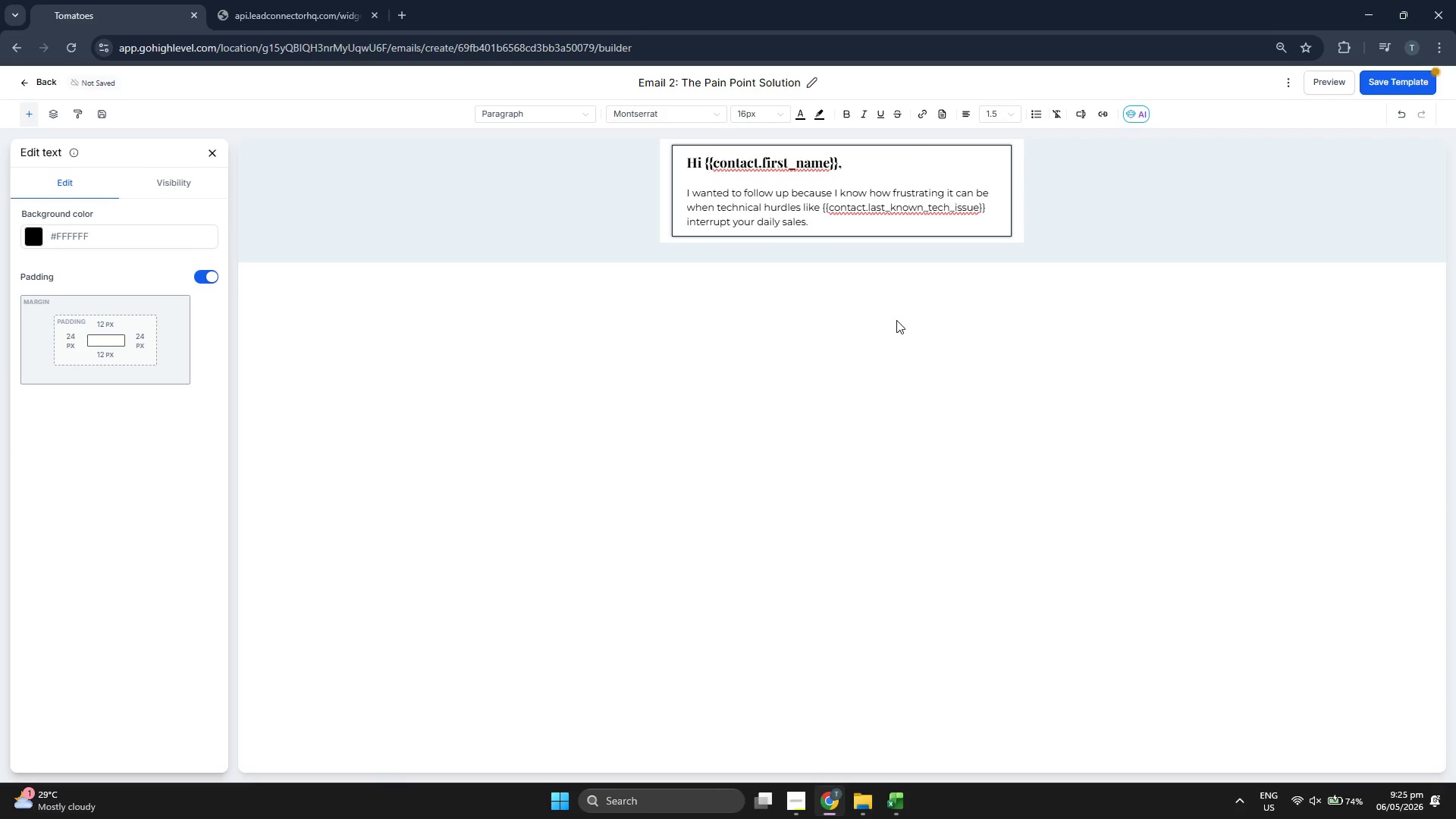 
key(Enter)
 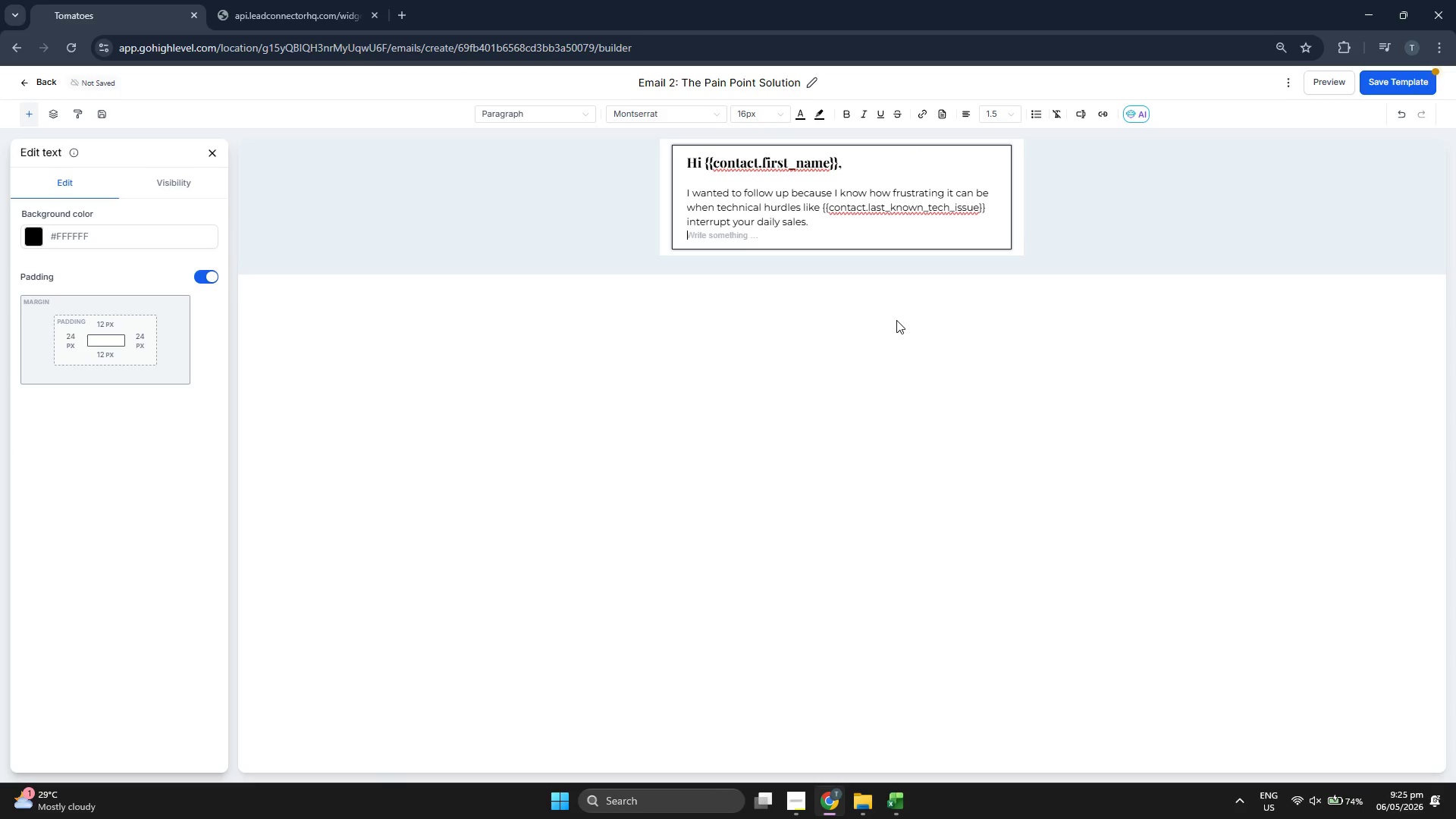 
key(Enter)
 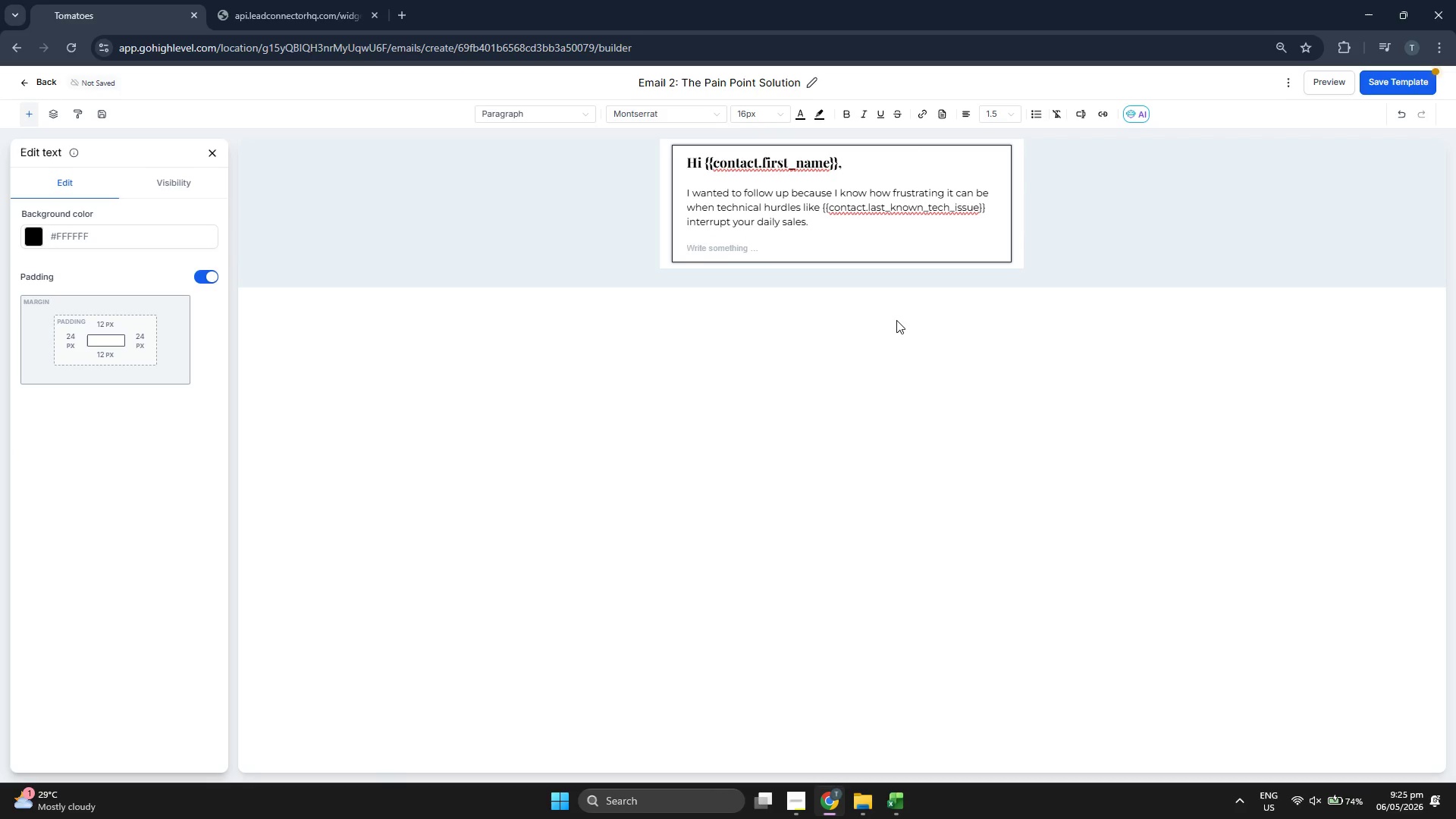 
type(When)
 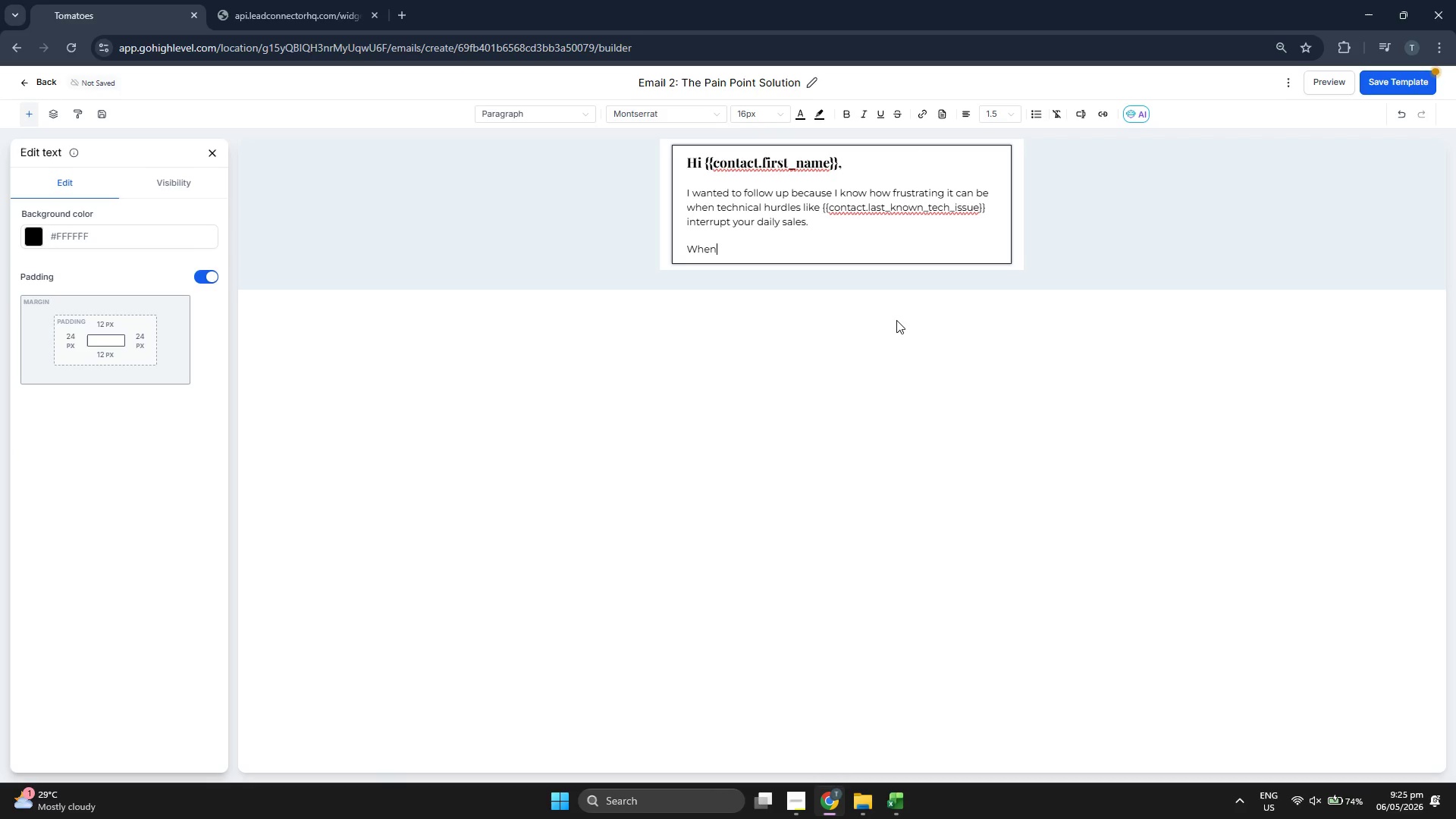 
type( businesses rely on {{contact)
 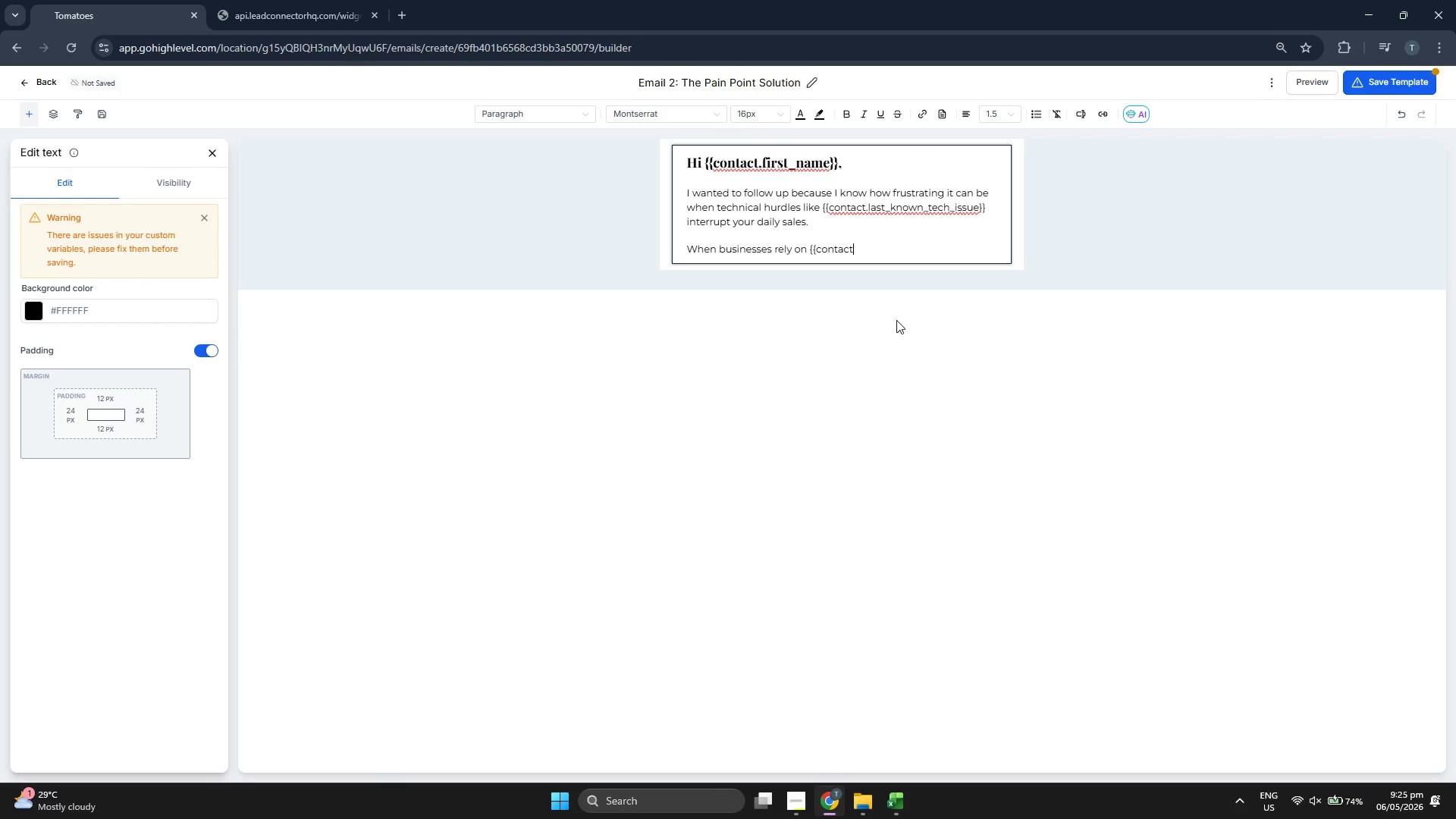 
type(.current_infrastructure}}, these specific issues usually aren't just one-offs-they are)
 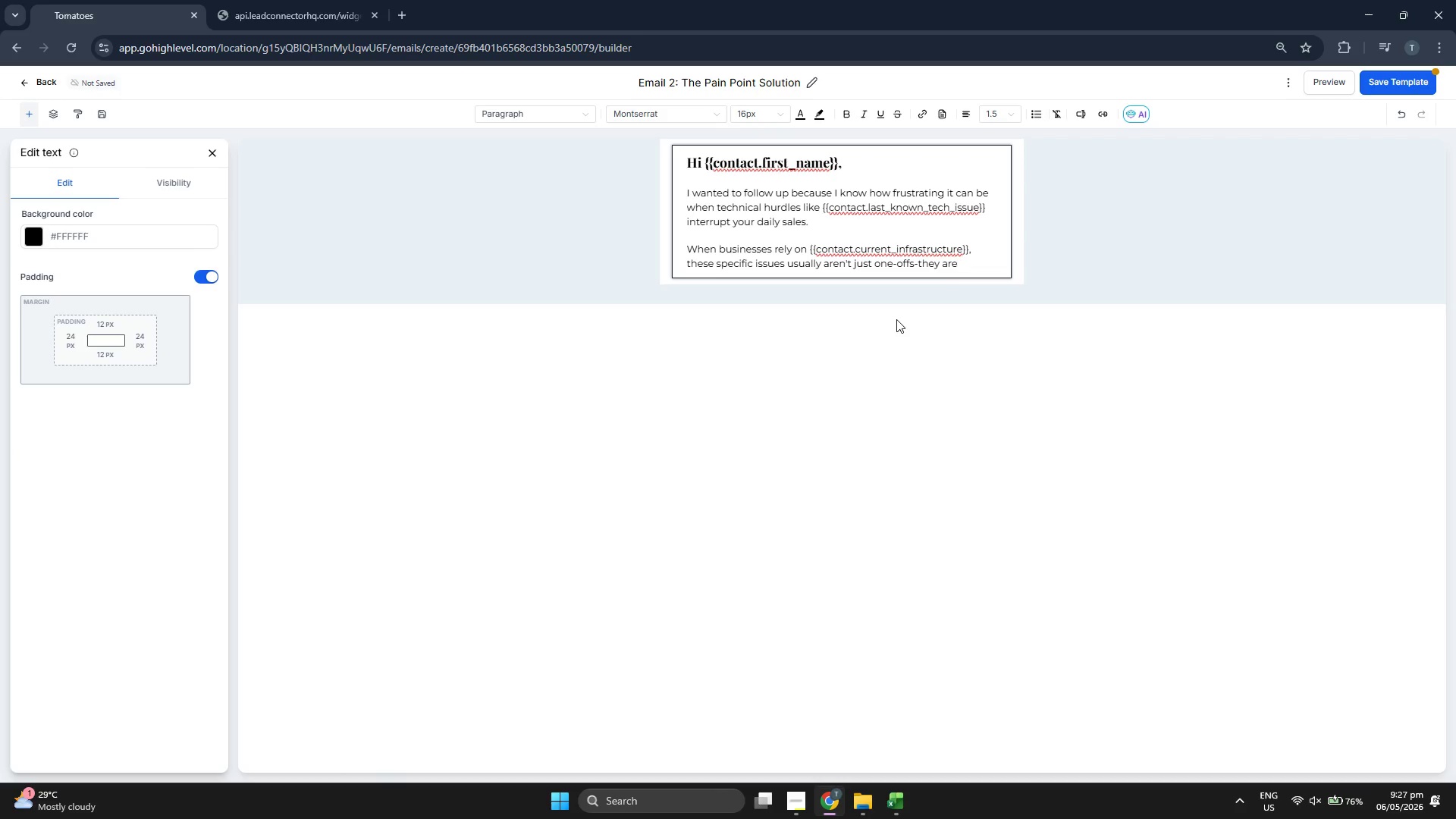 
key(ArrowLeft)
 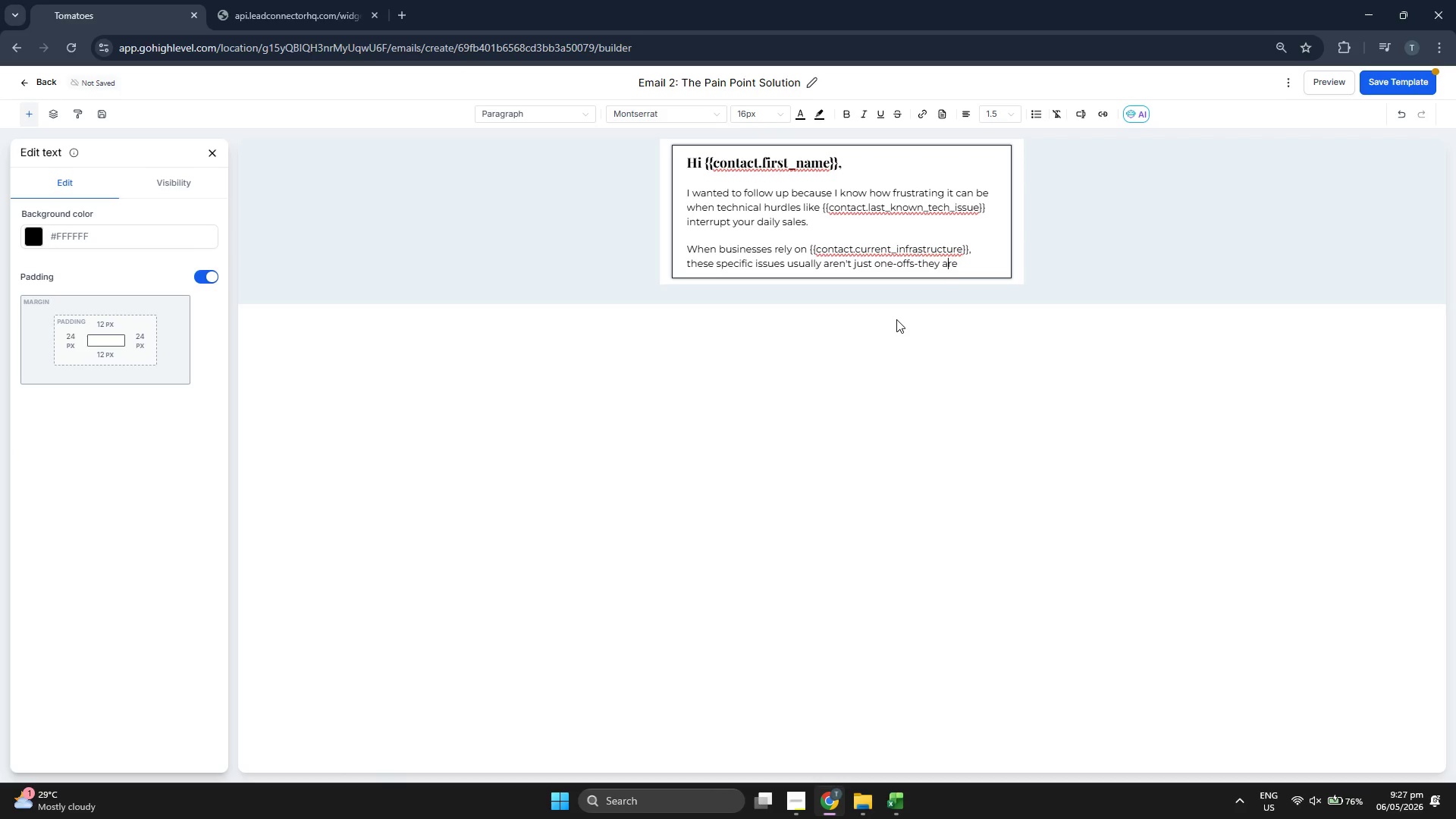 
key(ArrowLeft)
 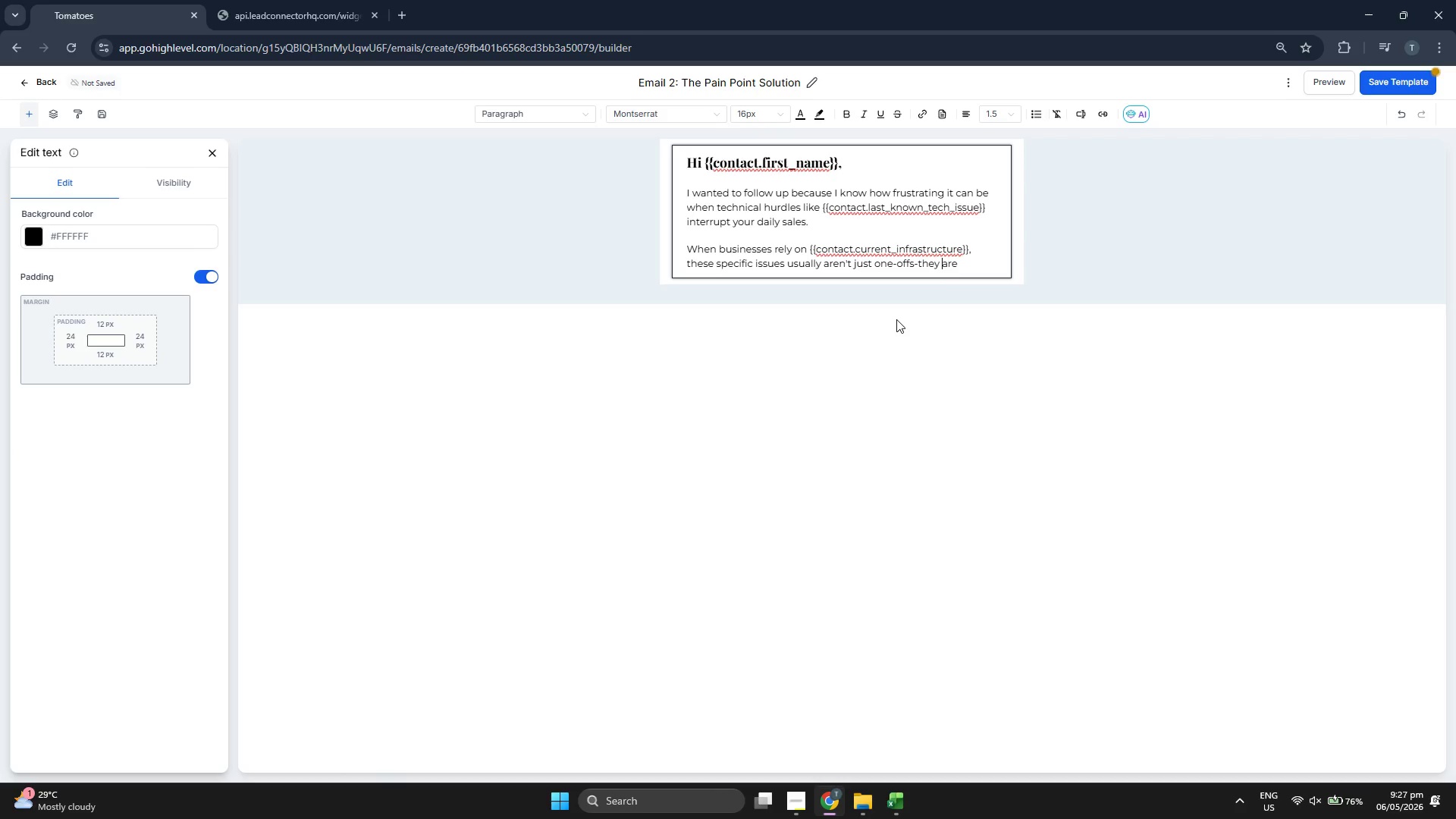 
key(ArrowLeft)
 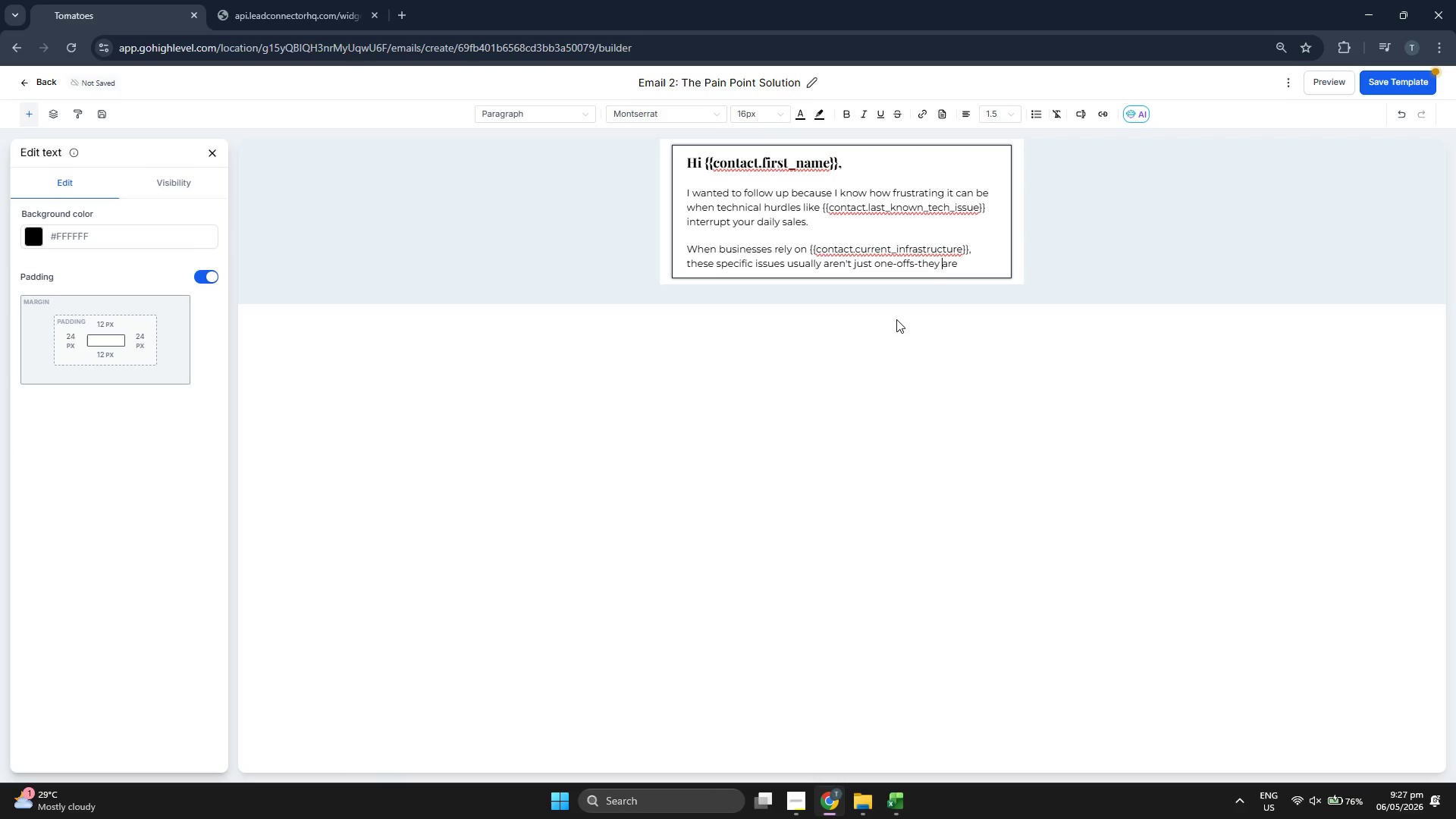 
key(ArrowLeft)
 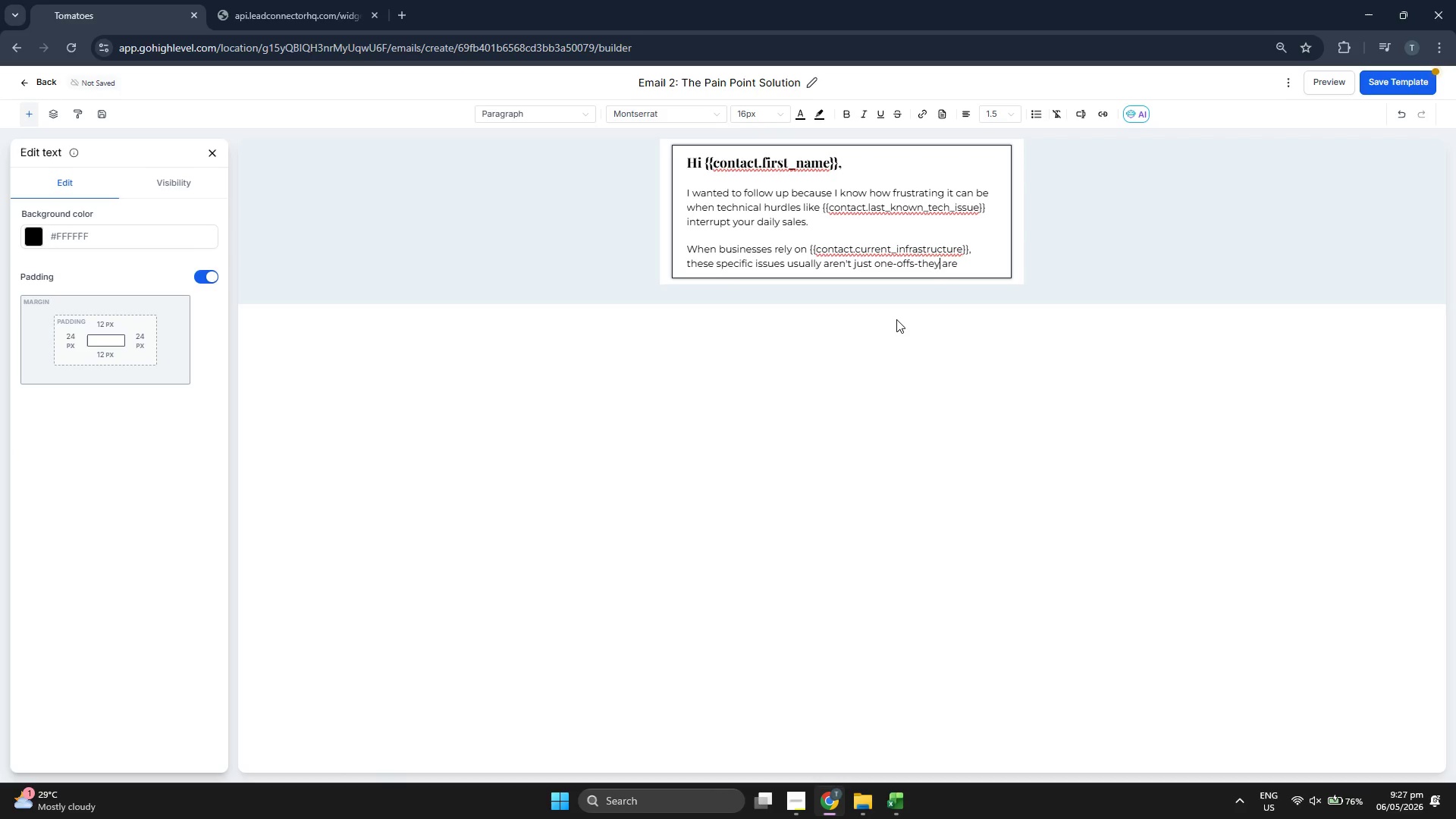 
key(ArrowLeft)
 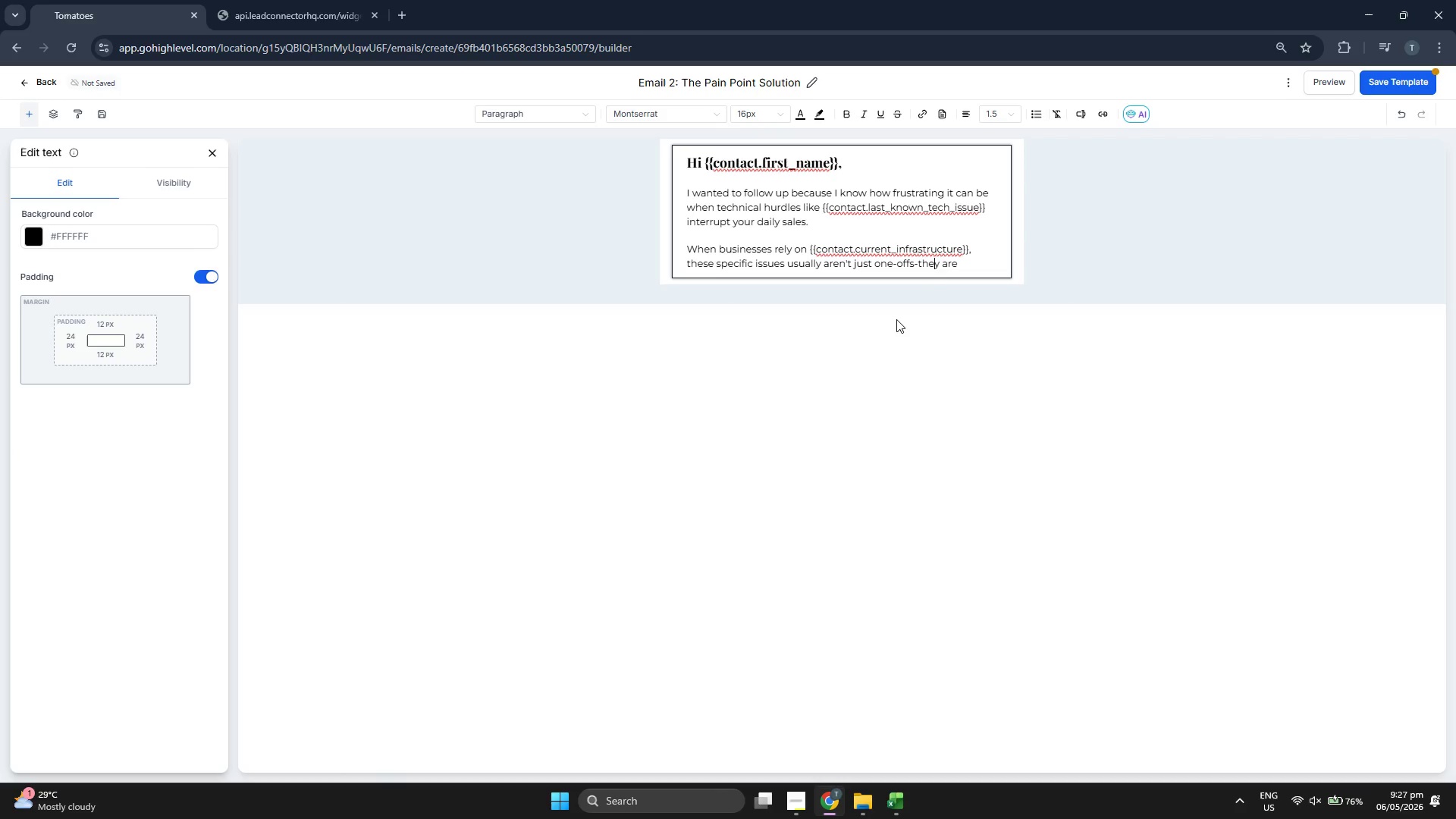 
key(ArrowLeft)
 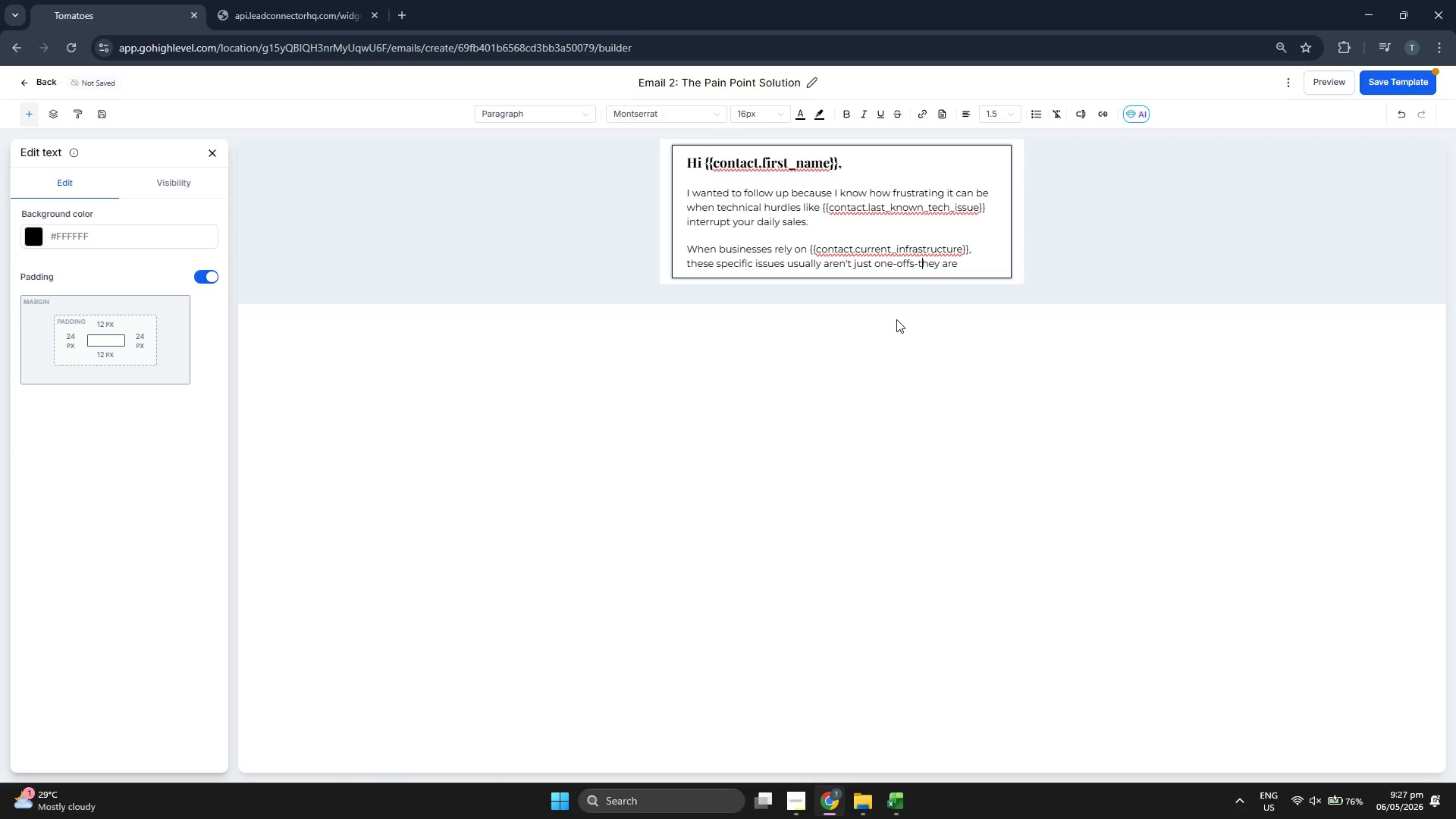 
key(ArrowLeft)
 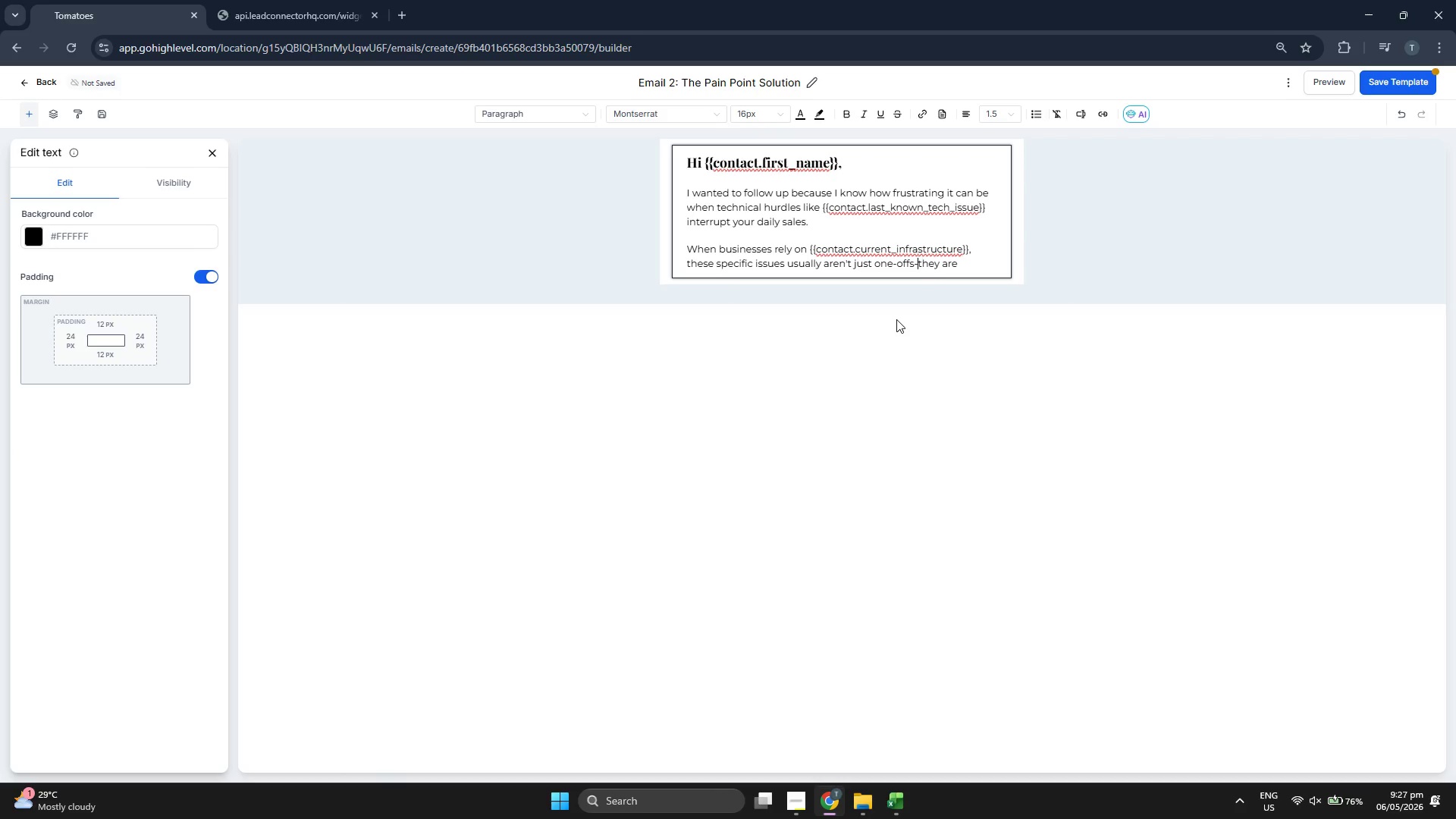 
key(ArrowLeft)
 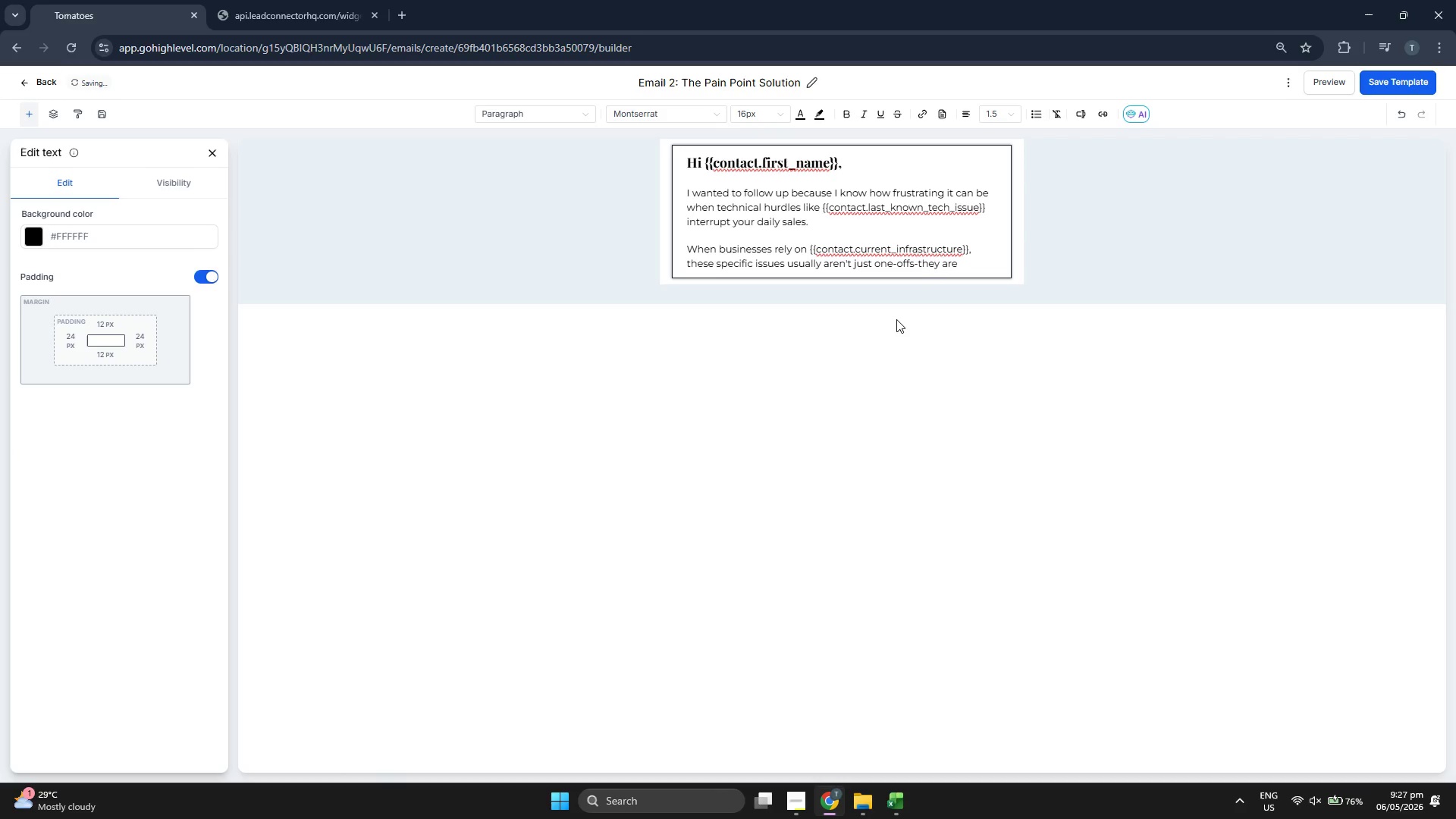 
key(Backspace)
 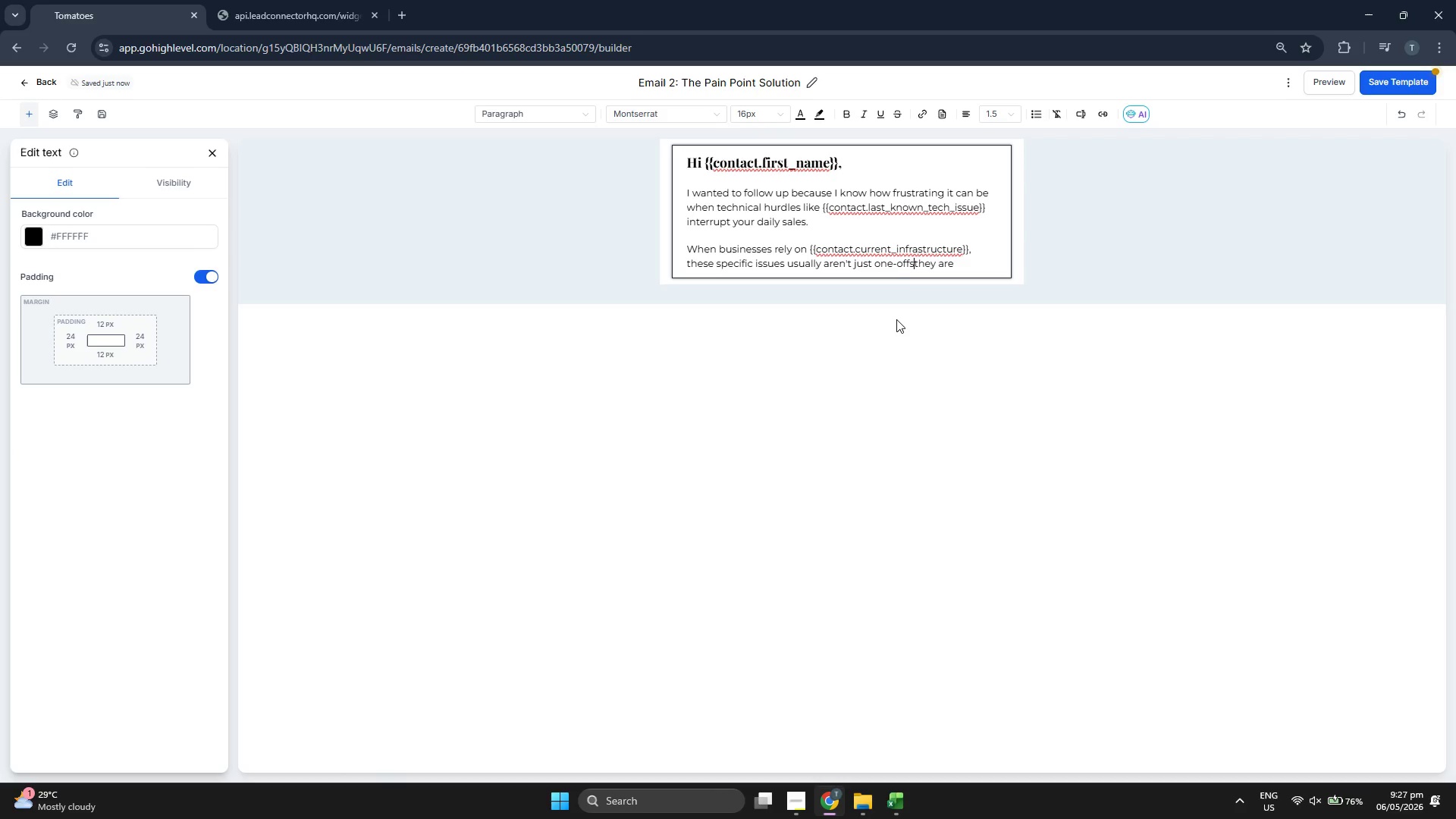 
key(Comma)
 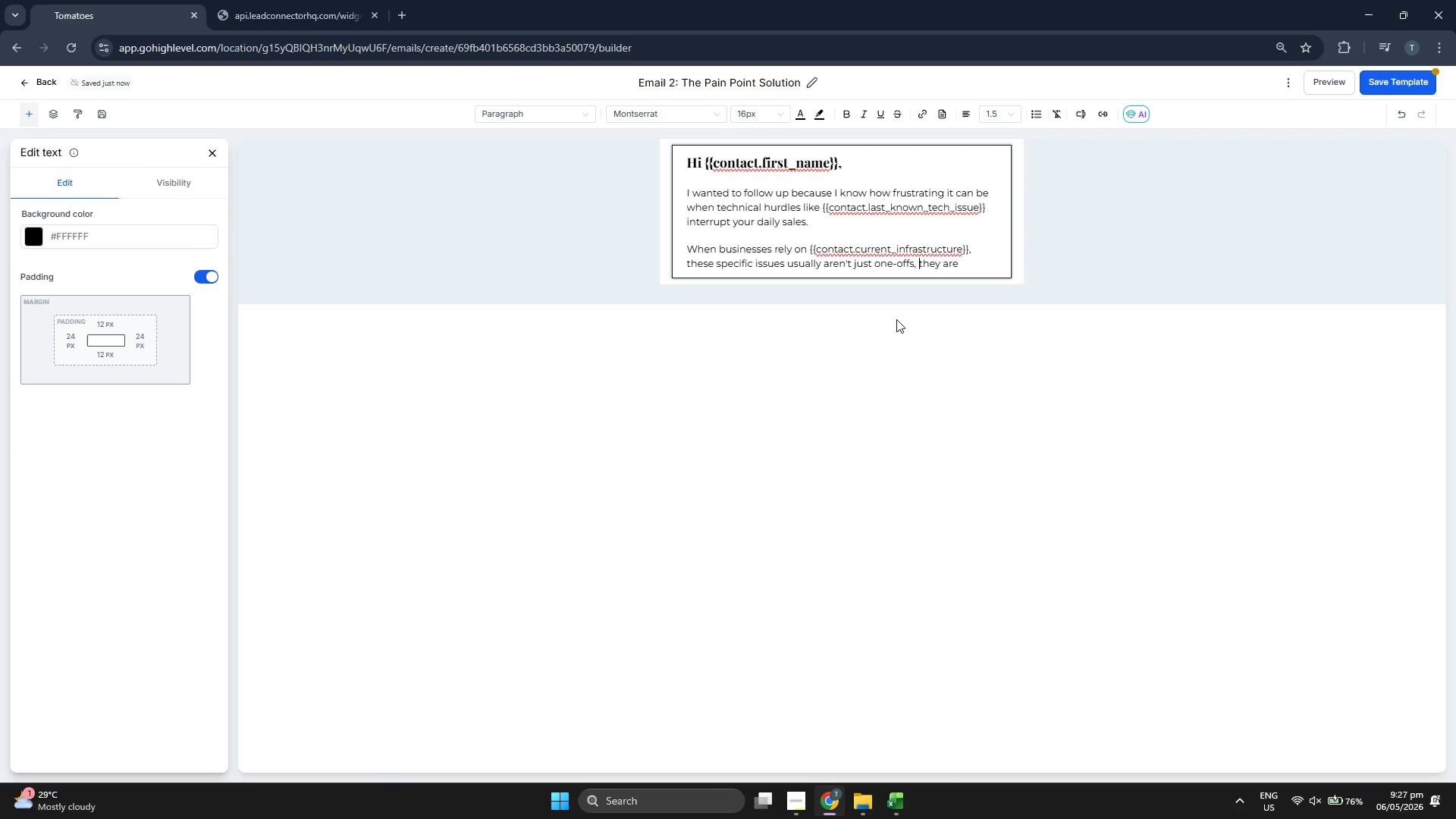 
key(Space)
 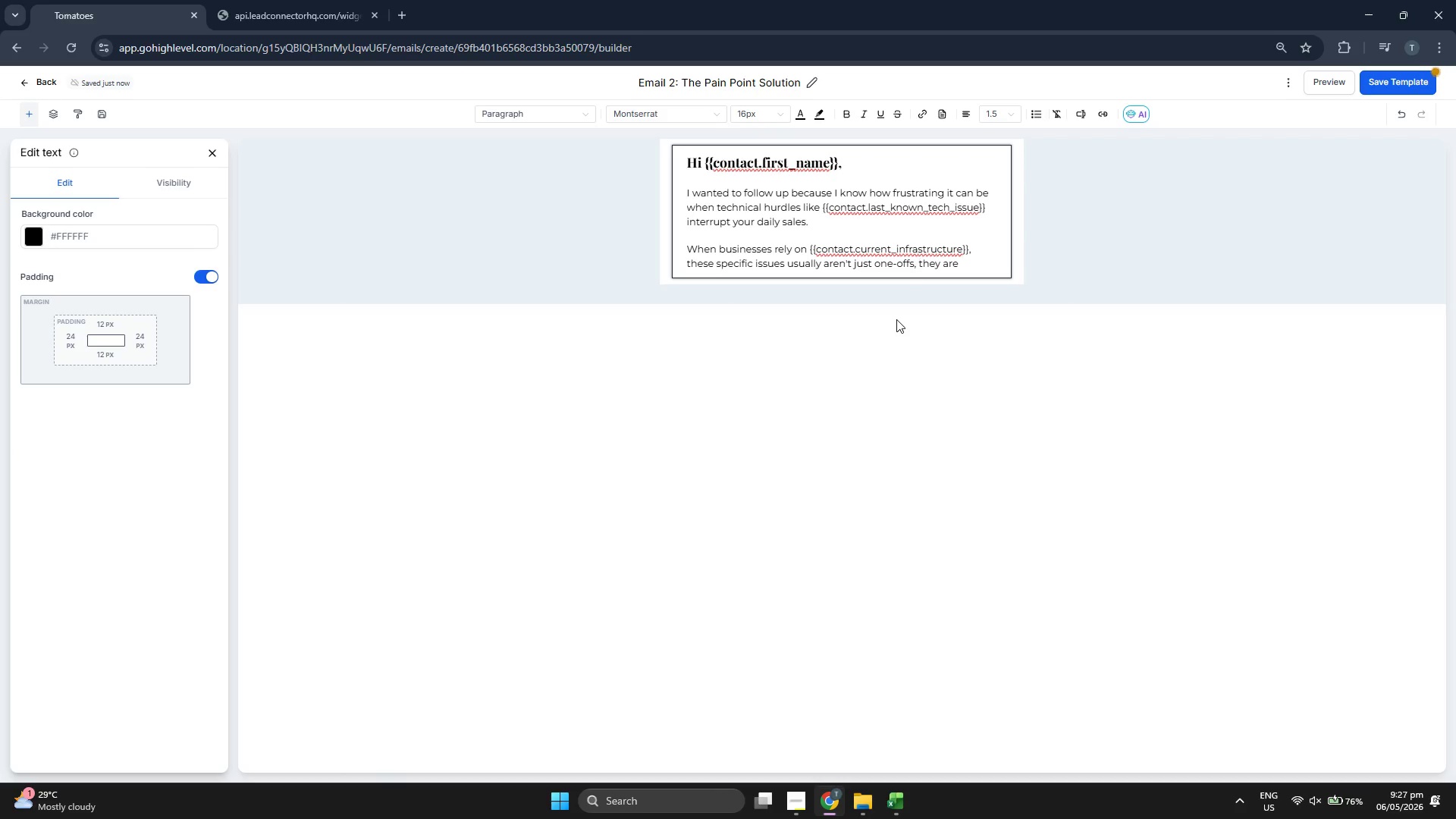 
key(ArrowRight)
 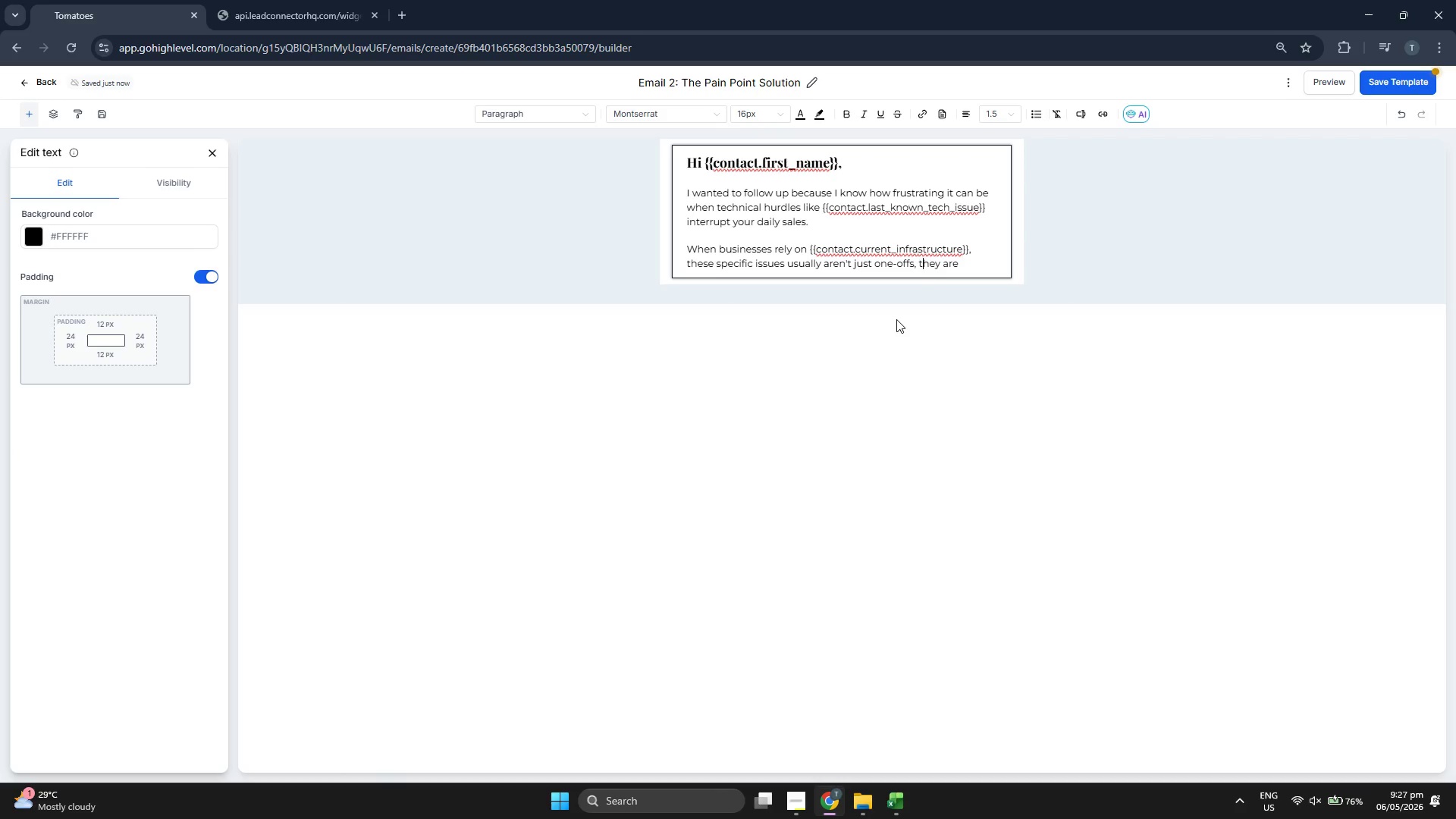 
key(ArrowRight)
 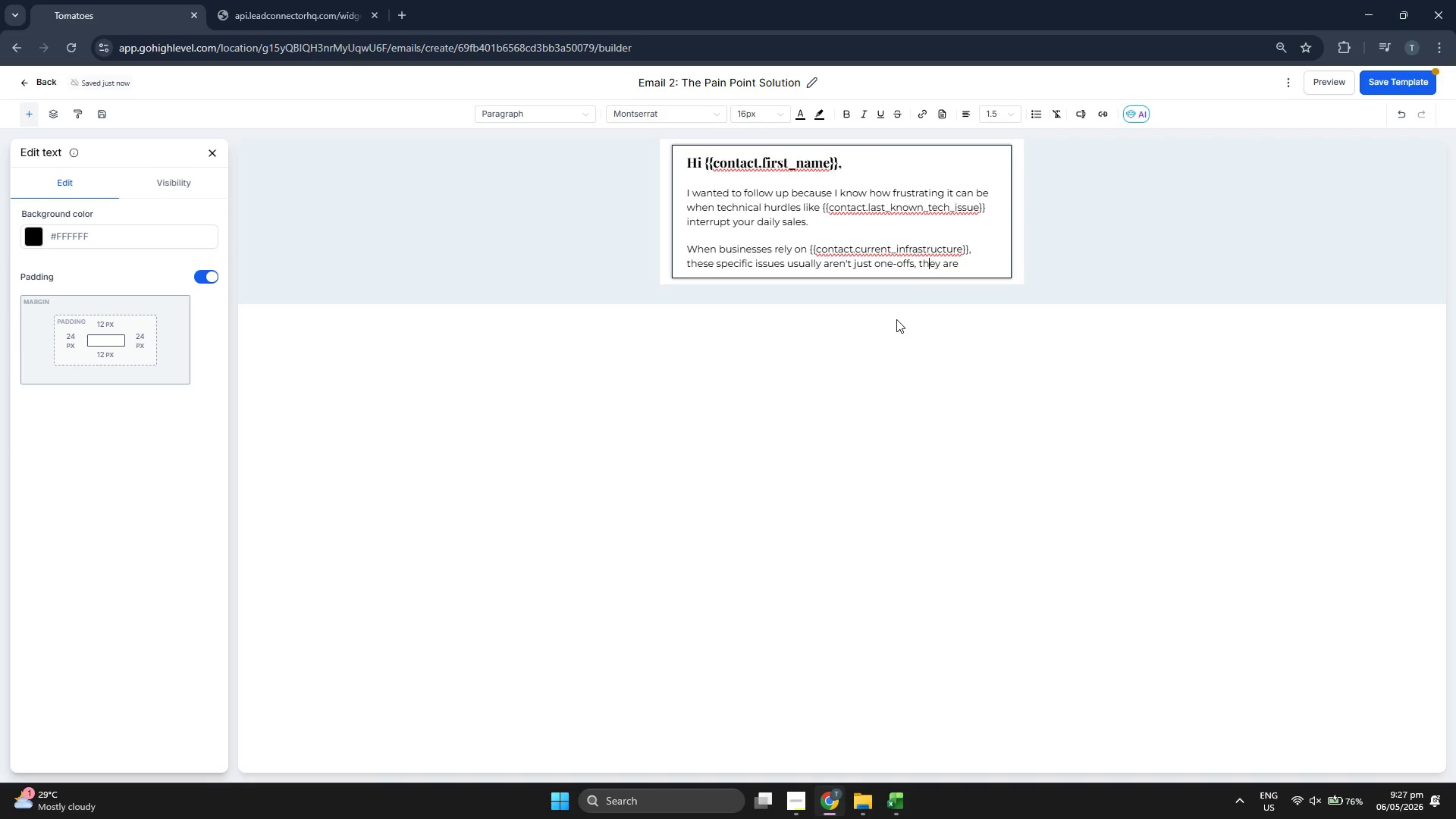 
key(ArrowRight)
 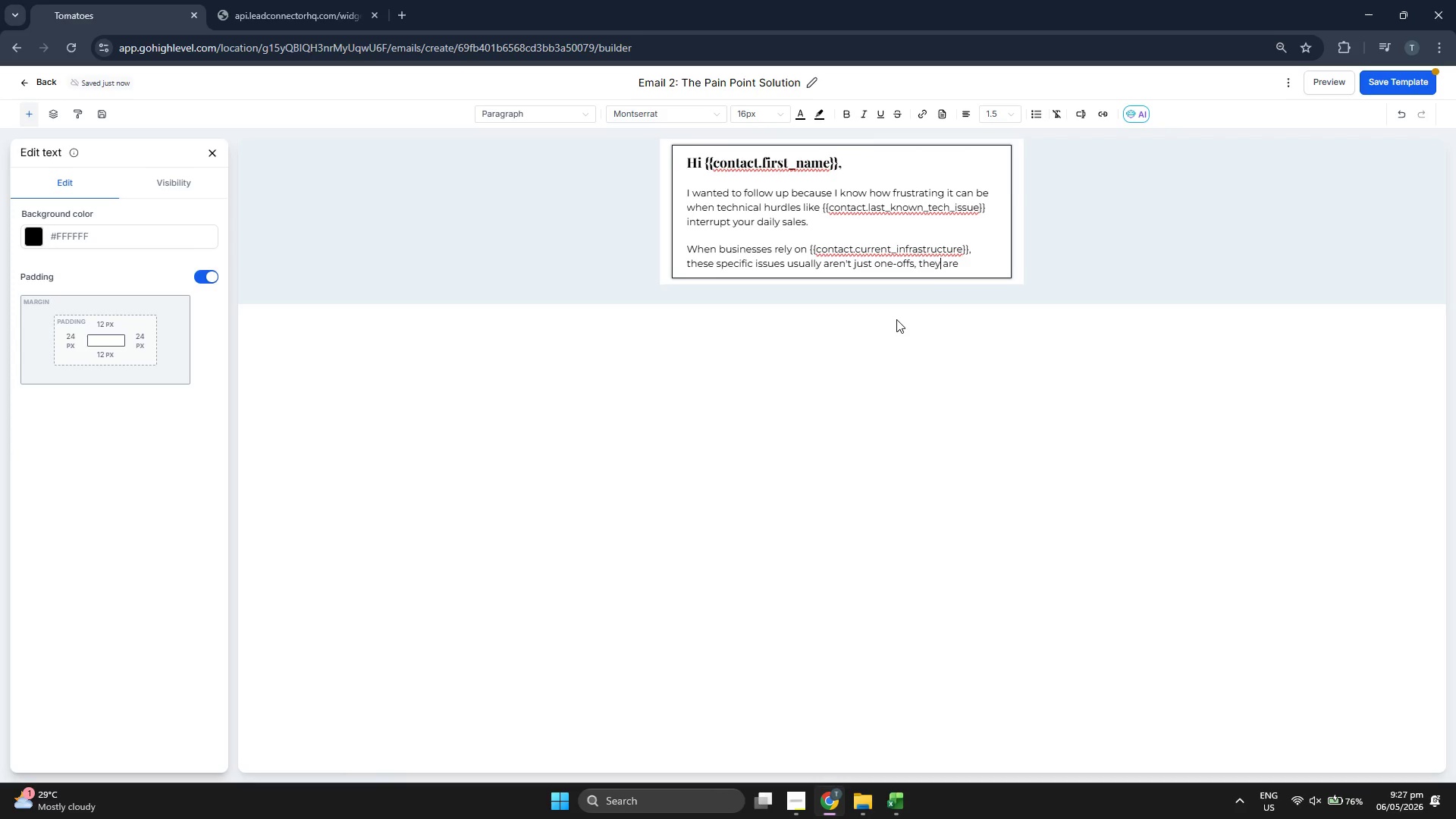 
key(ArrowRight)
 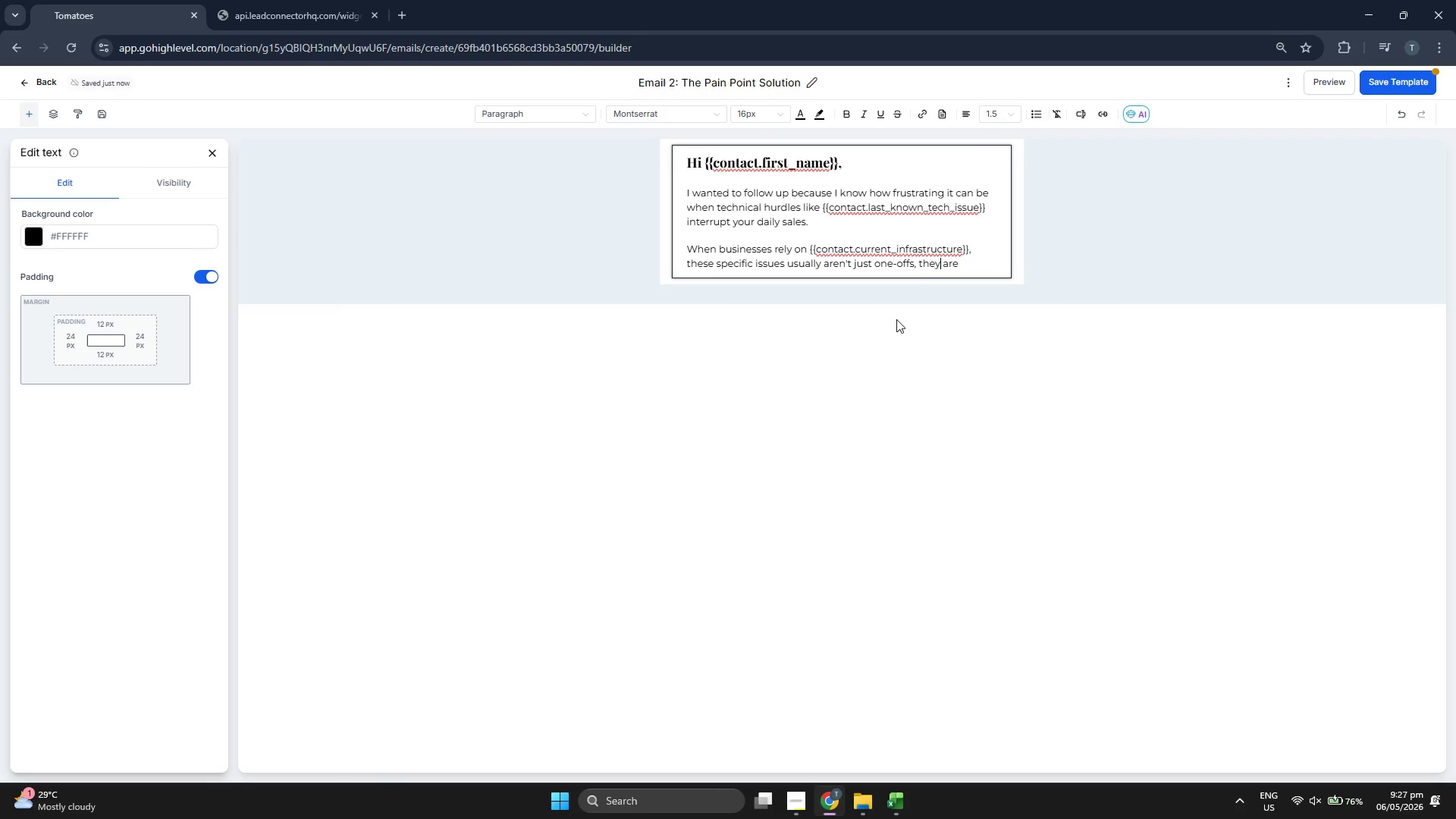 
key(ArrowRight)
 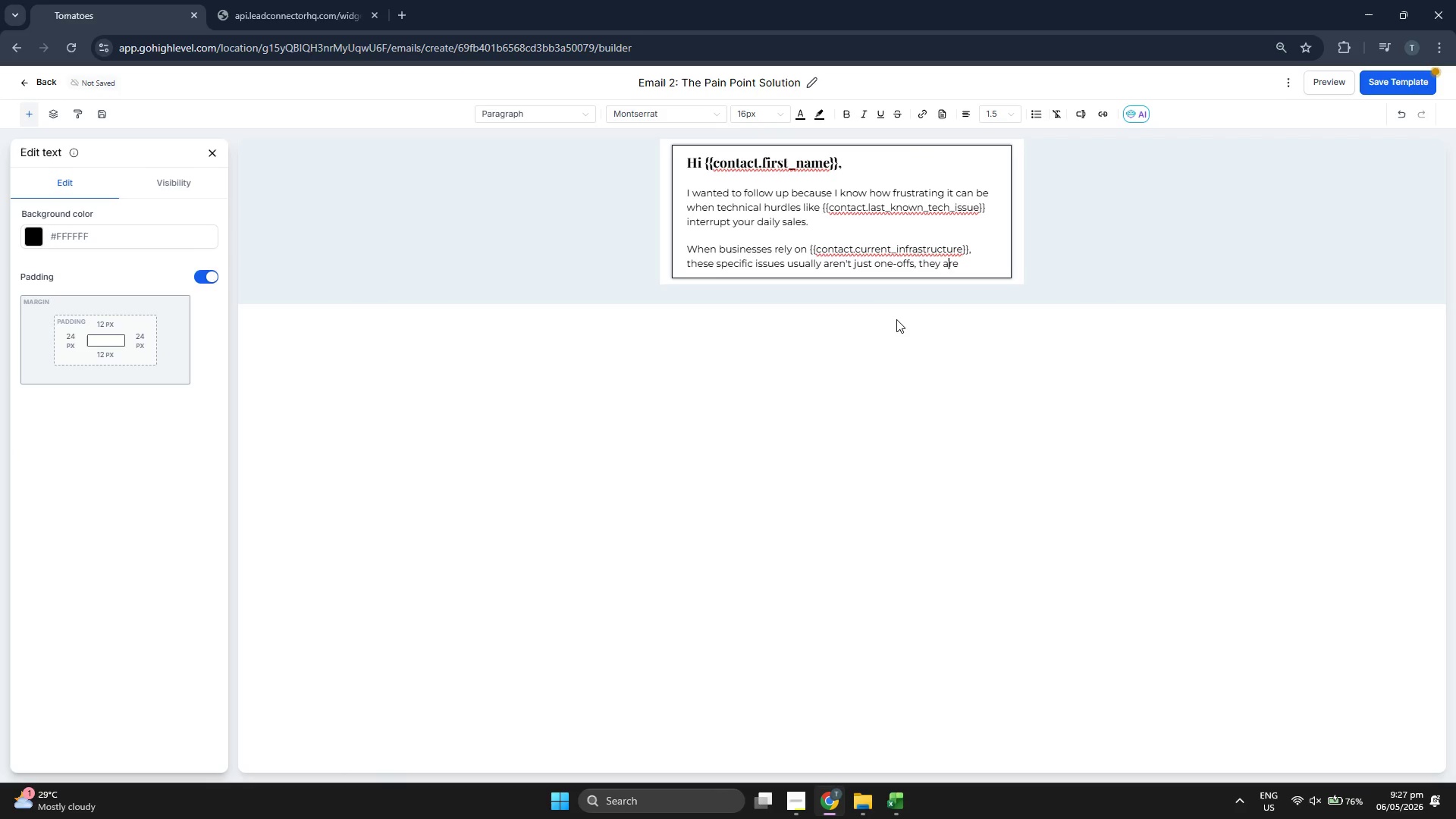 
key(ArrowRight)
 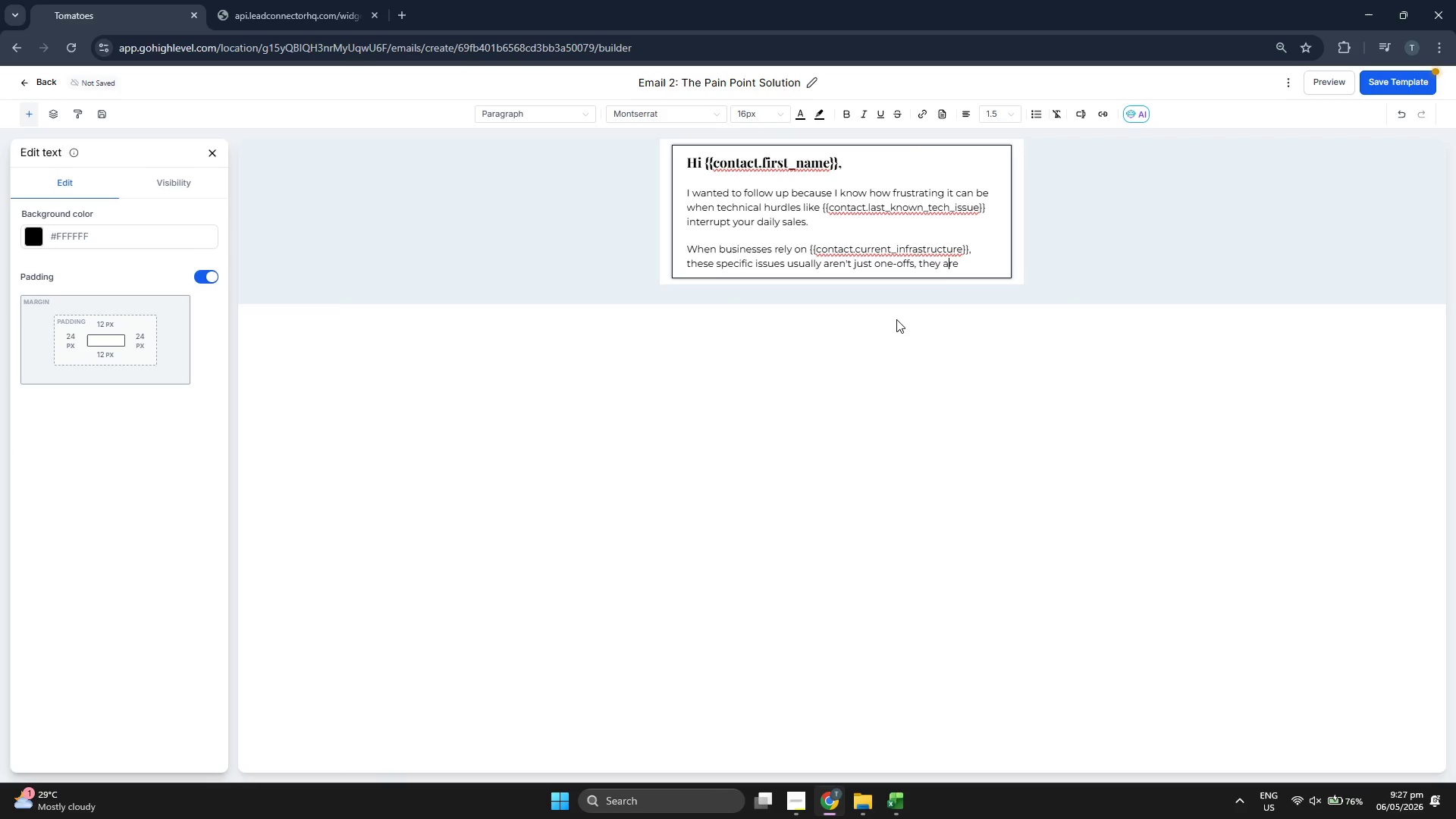 
key(ArrowRight)
 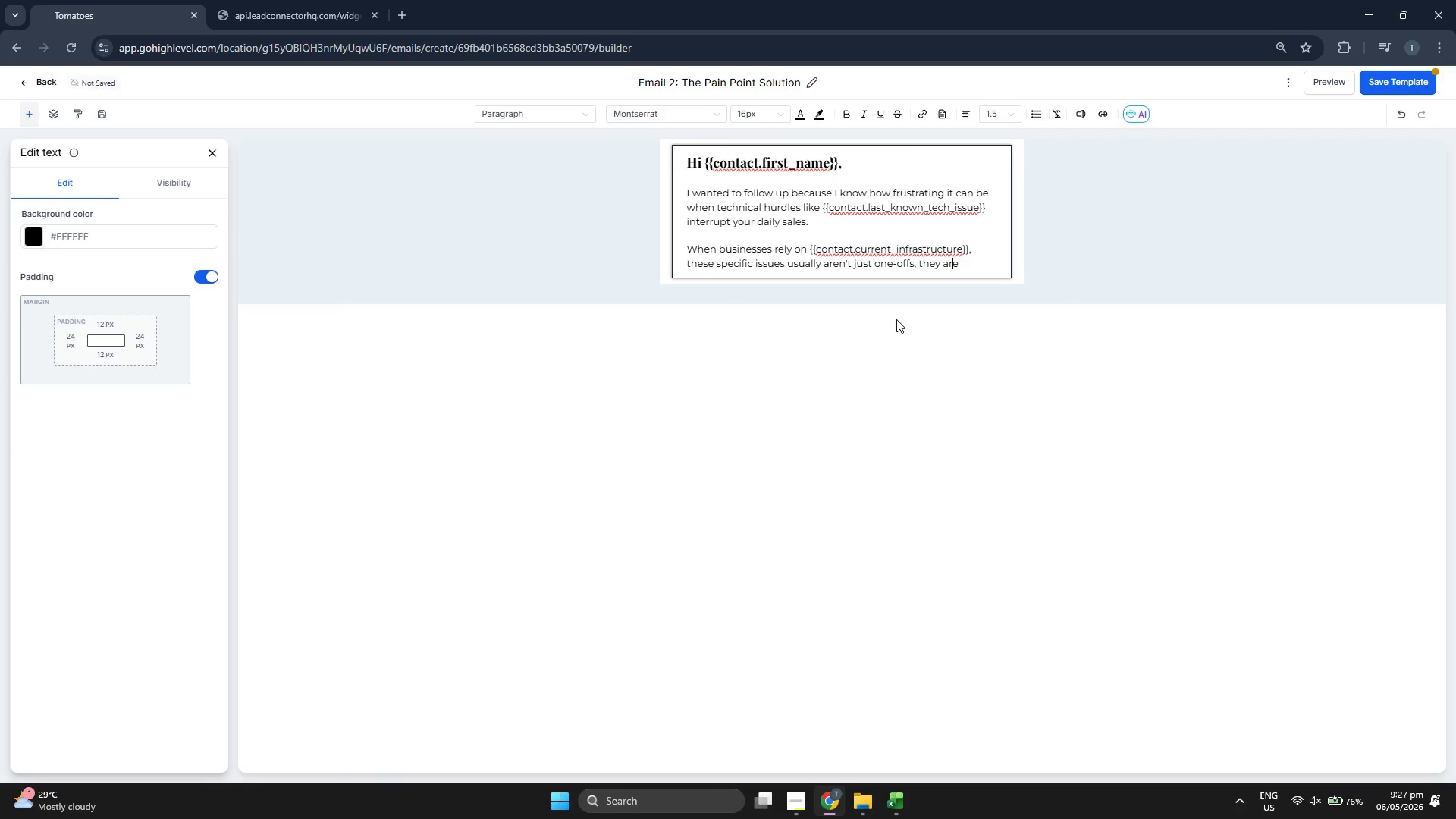 
key(ArrowRight)
 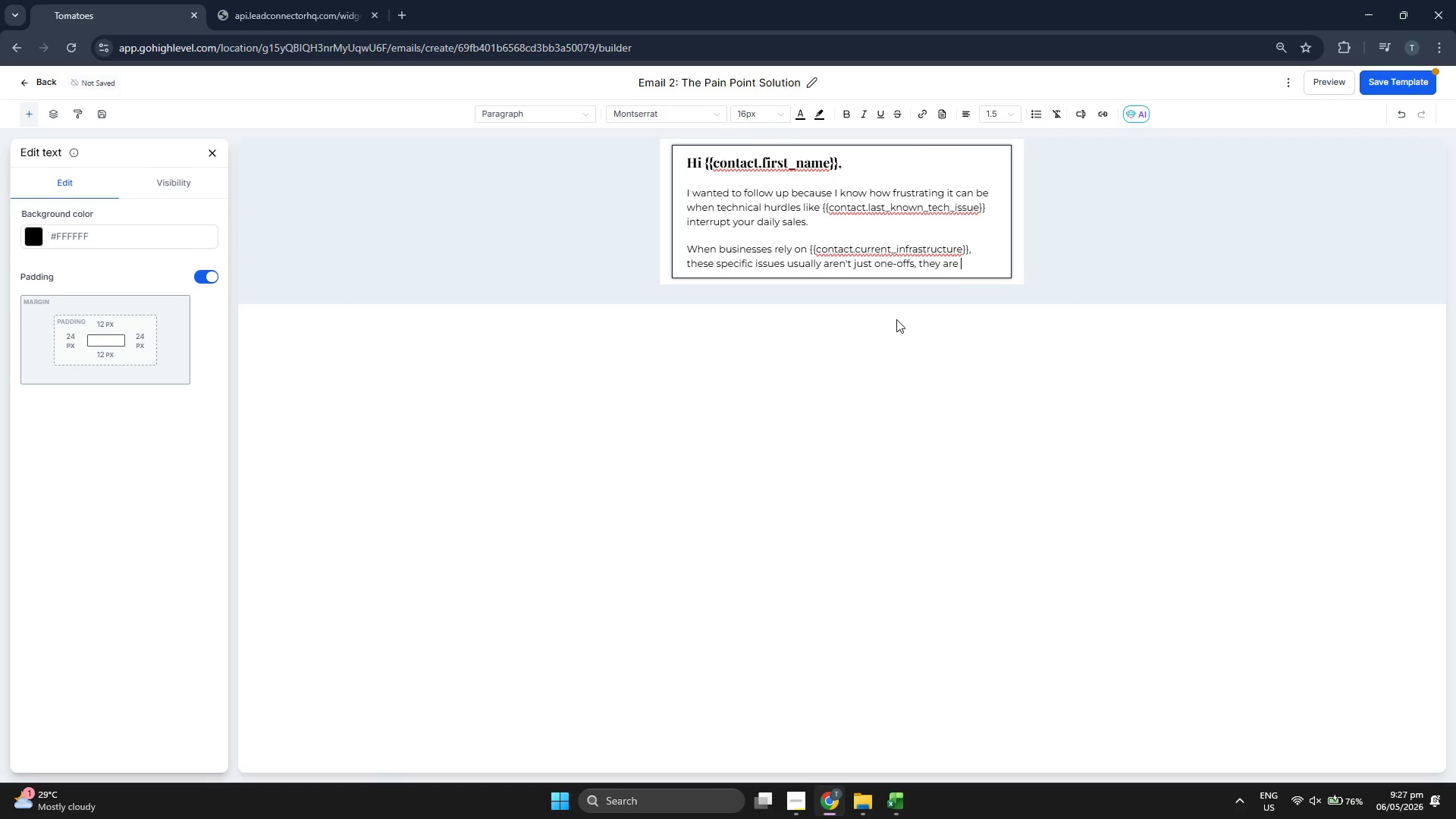 
type( signs )
key(Backspace)
 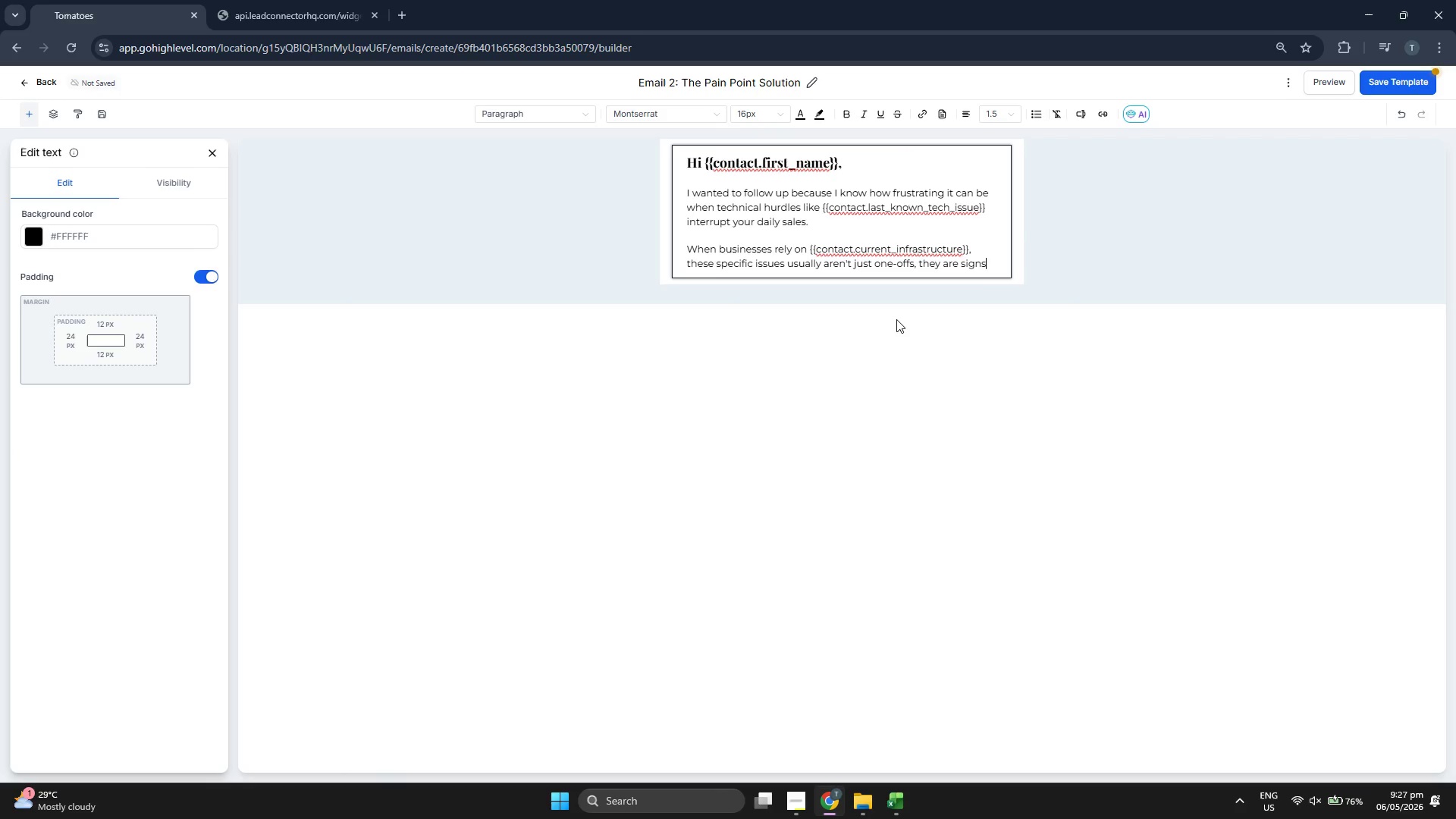 
wait(7.22)
 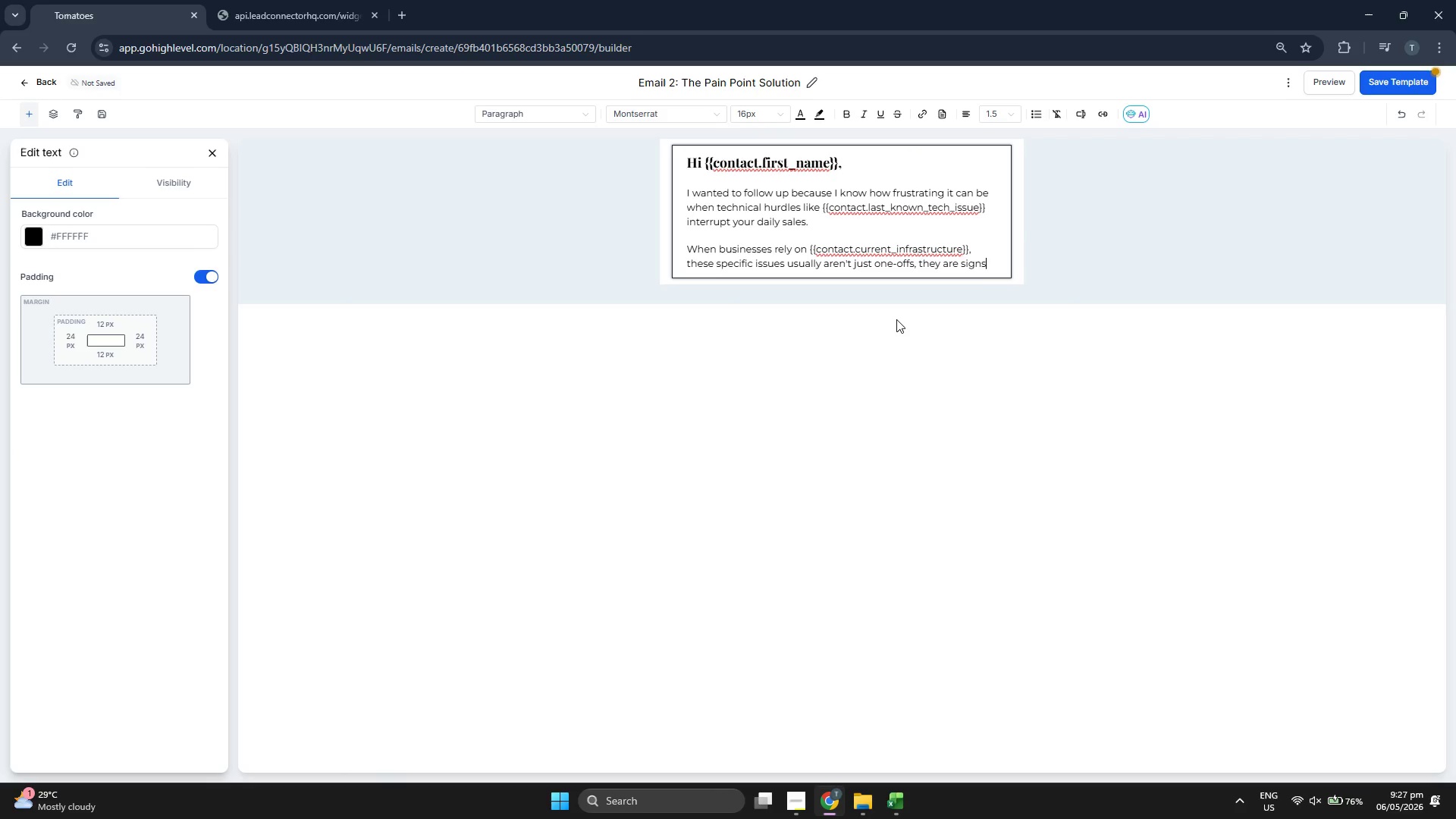 
key(Backspace)
type( th)
key(Backspace)
key(Backspace)
key(Backspace)
type(s that the hardware)
 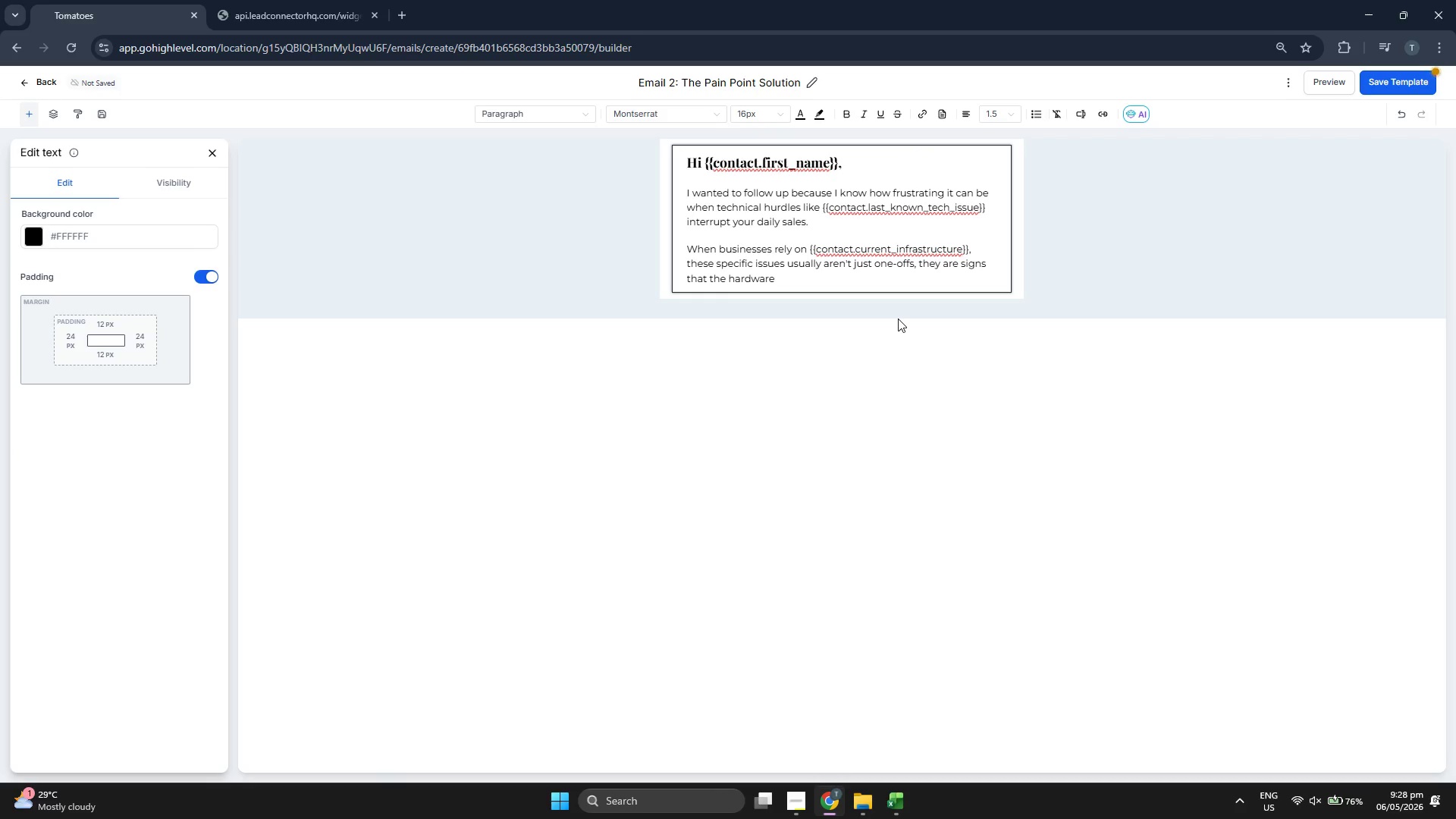 
type( is struggling to keep )
 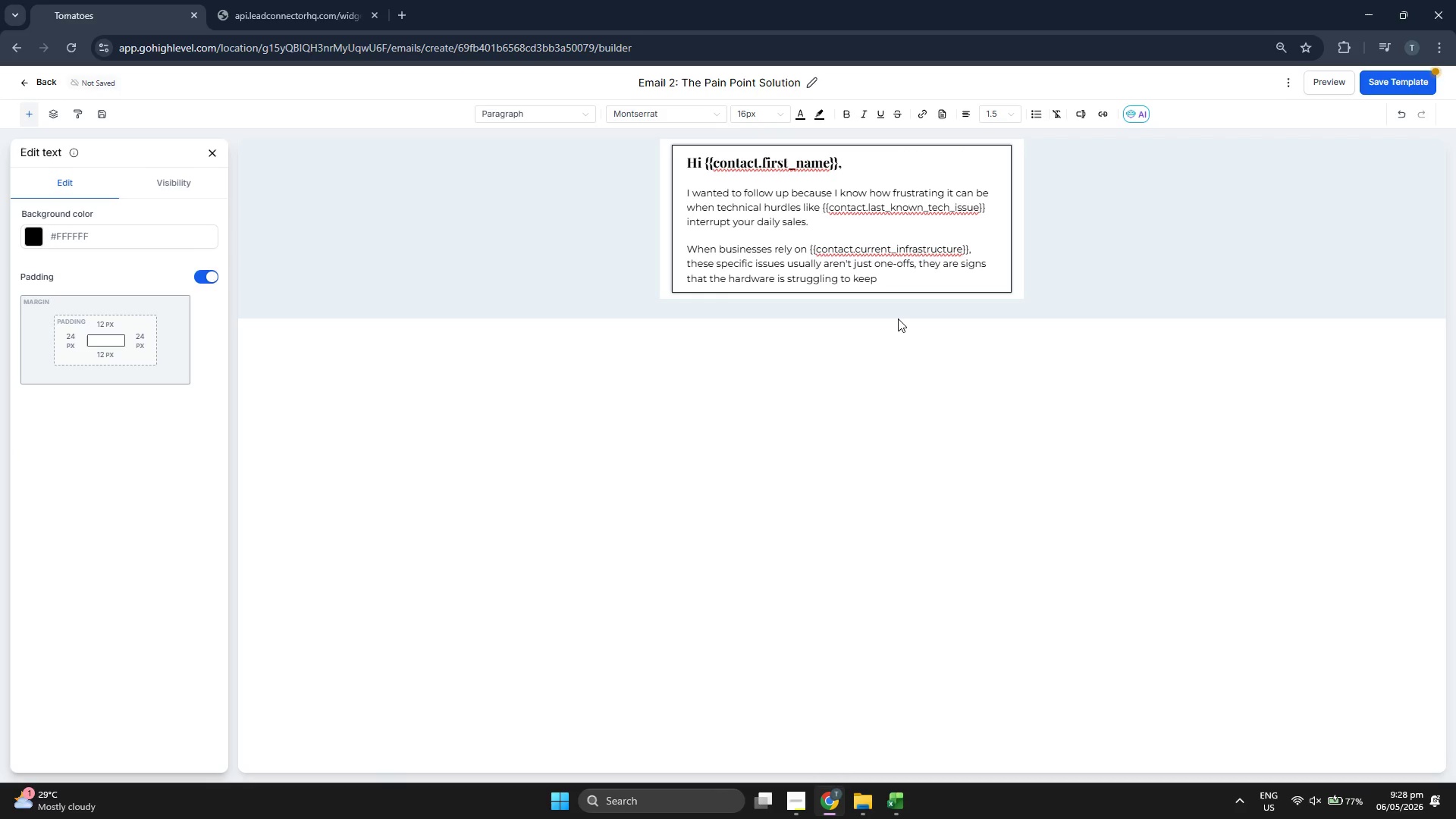 
wait(5.03)
 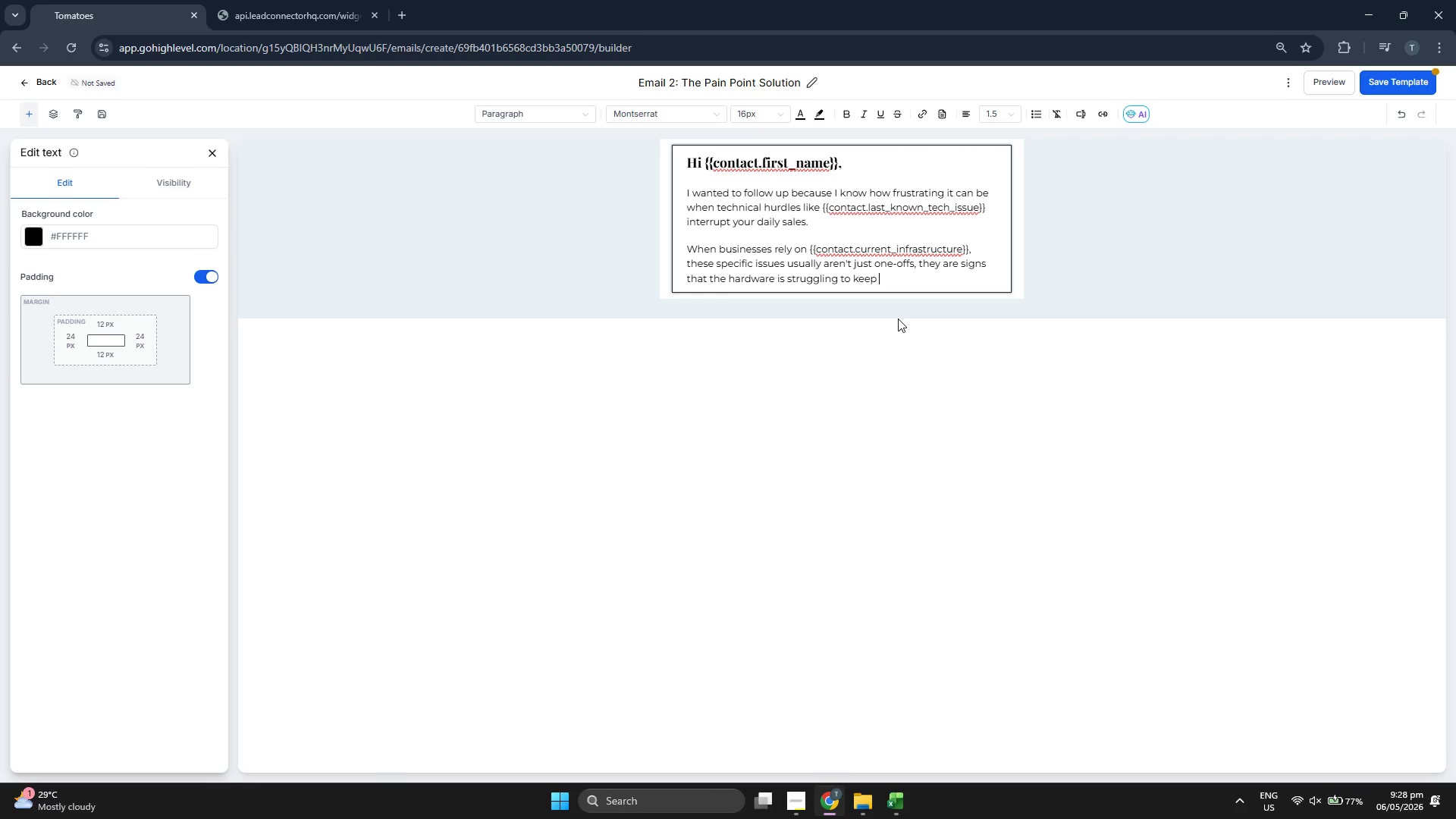 
type(up with modern retail demands. )
 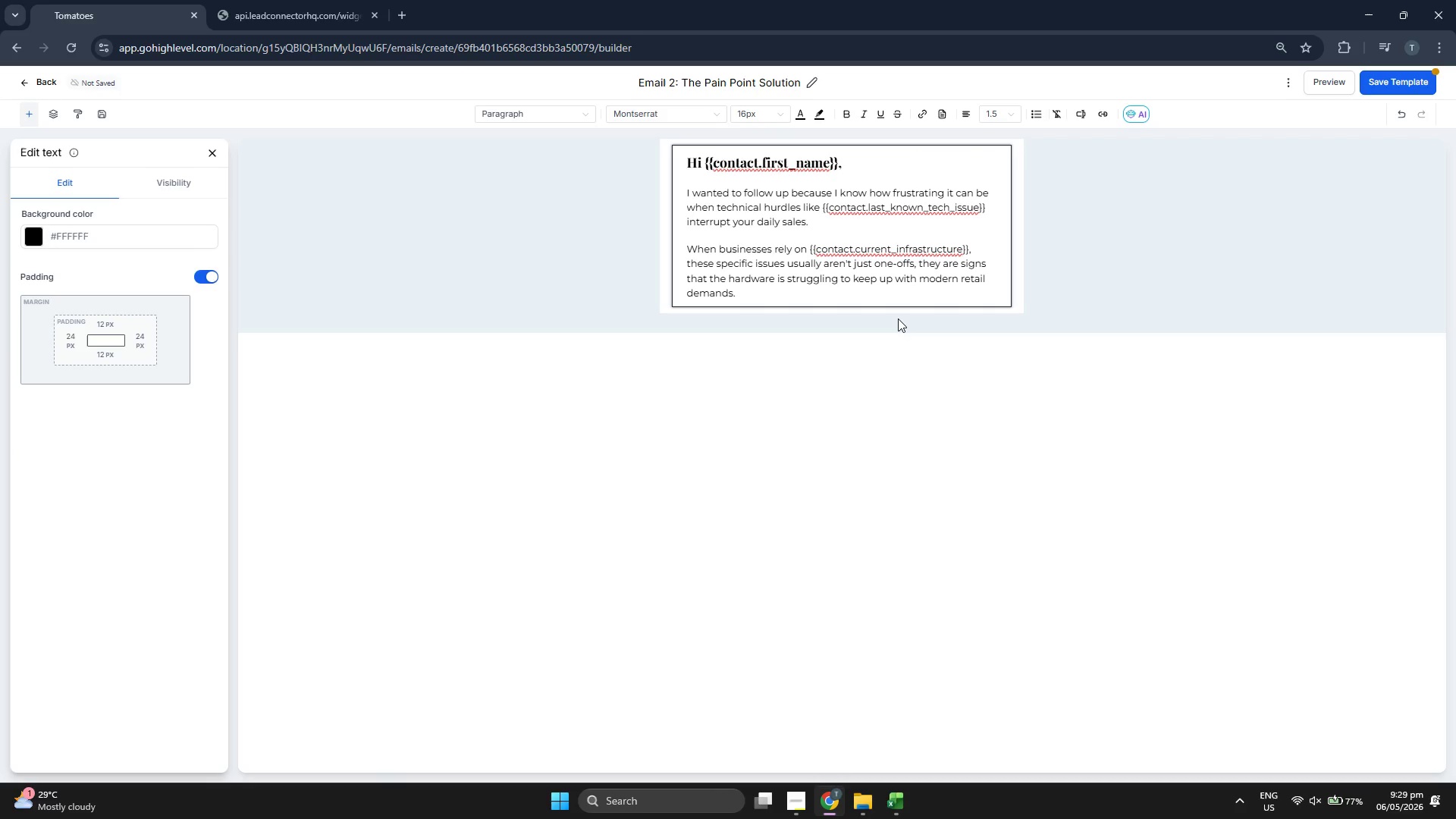 
type(We specialize in migrating )
 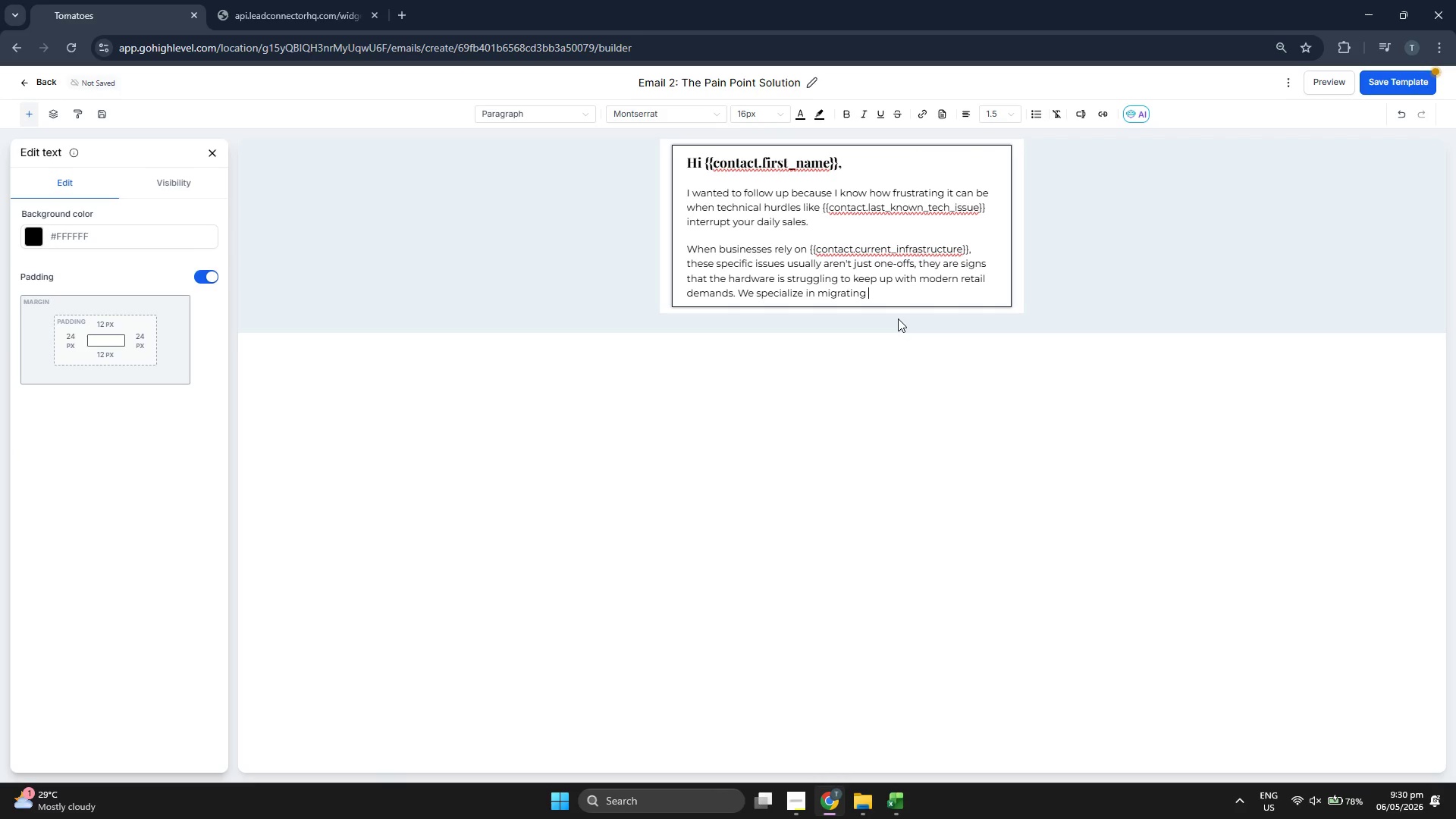 
type(these systems t )
key(Backspace)
type(o the c)
 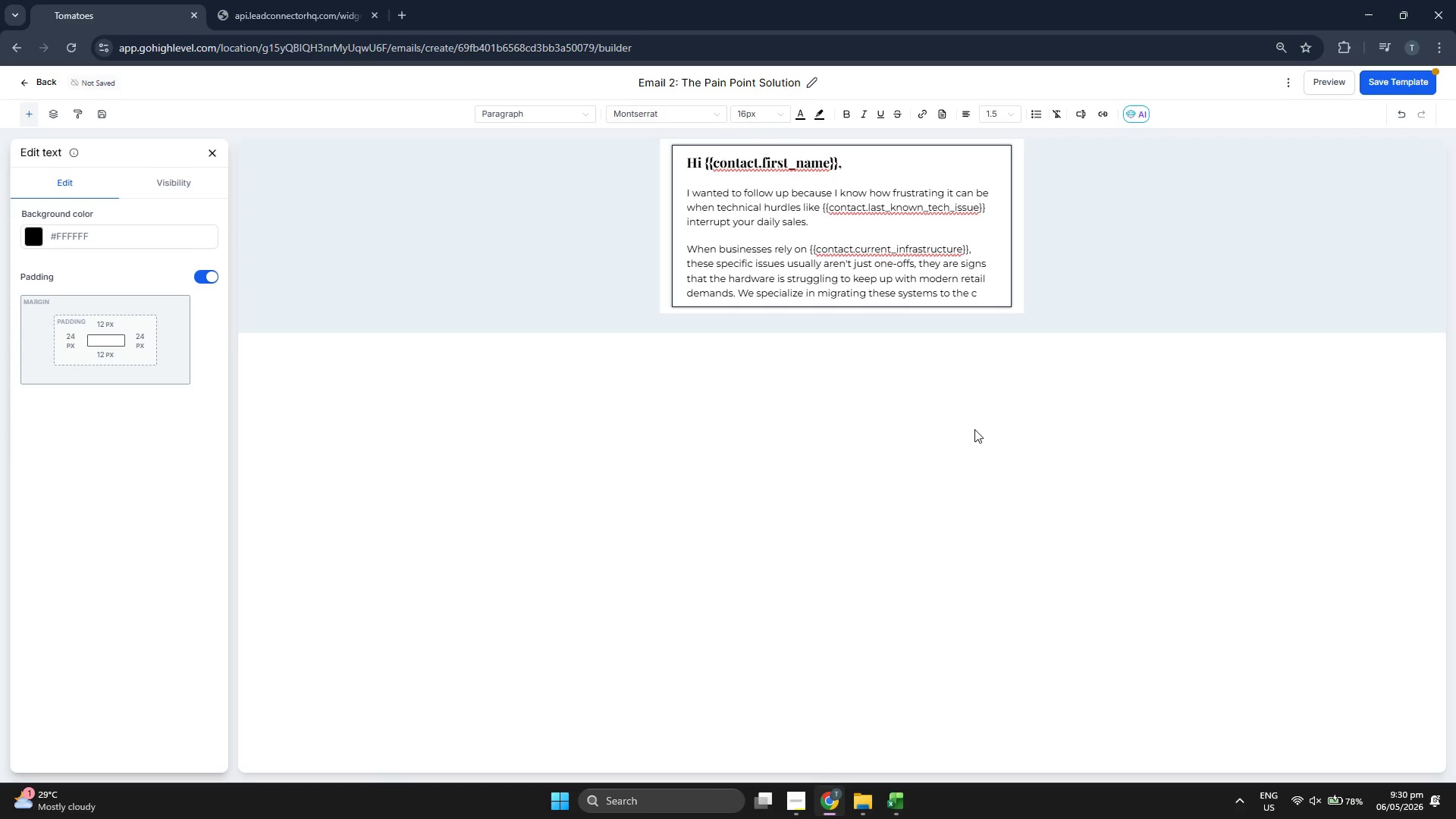 
type(loud, which )
 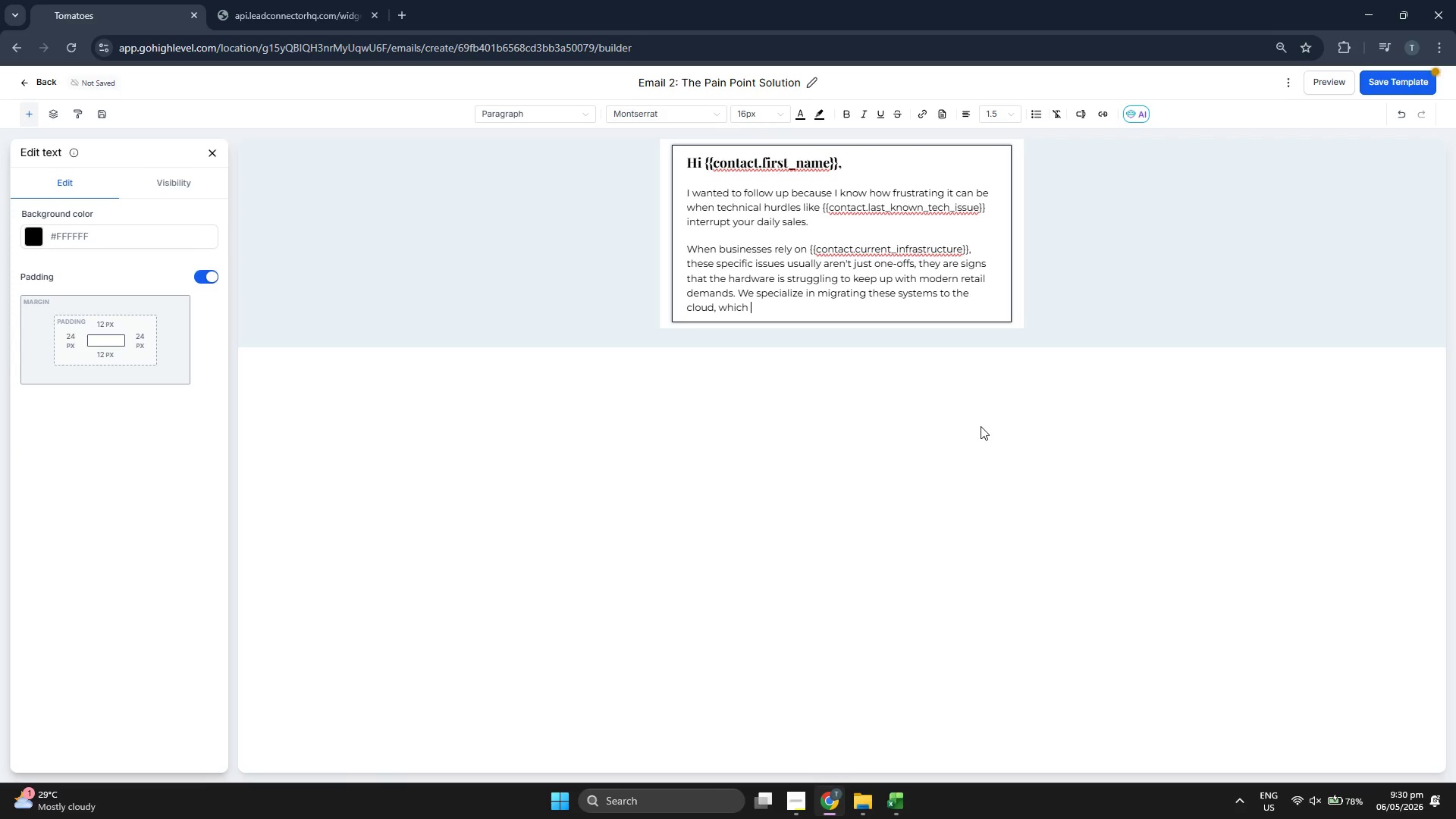 
type(effectively eliminates those specific server-side failures.)
 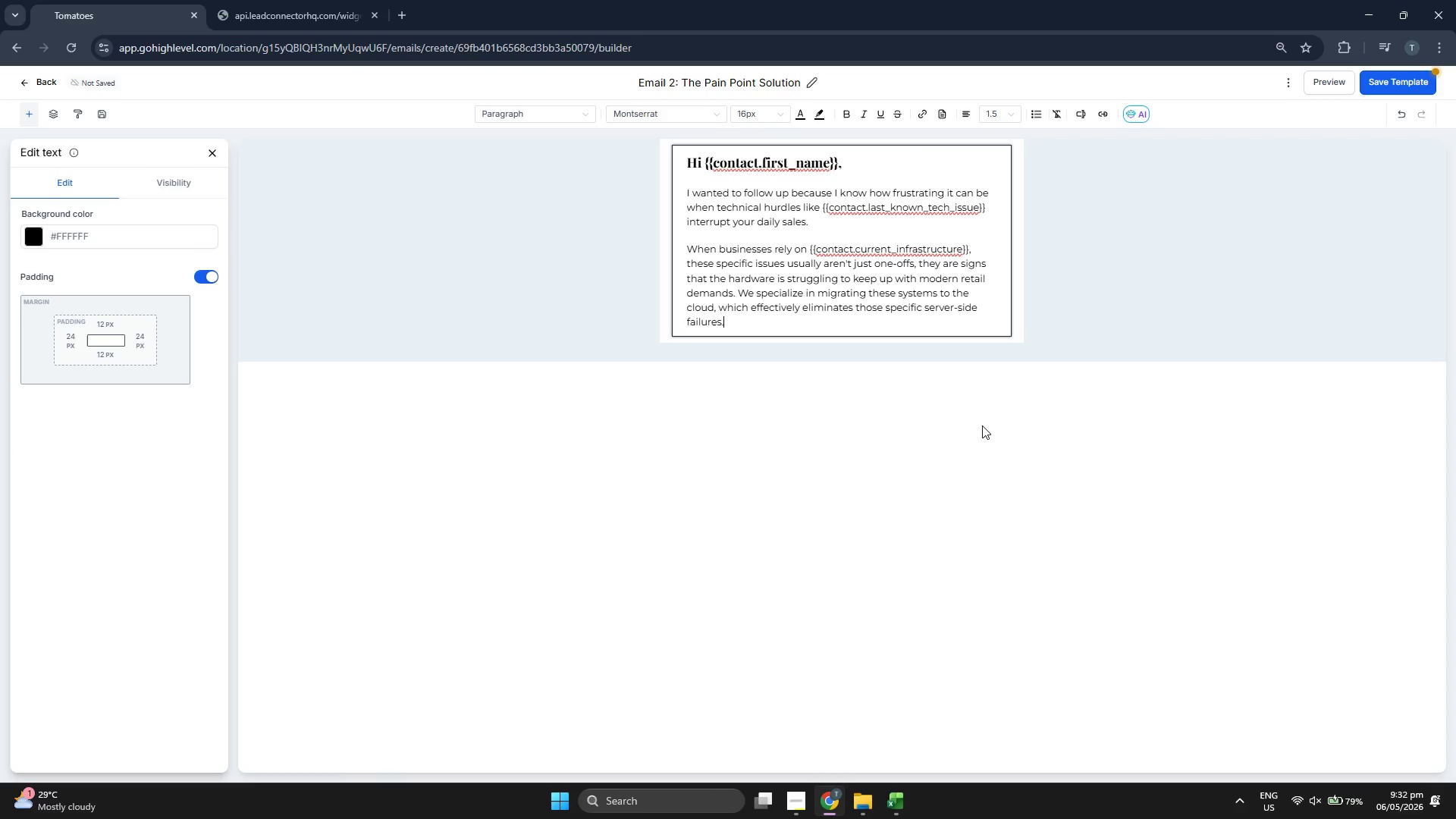 
key(Enter)
 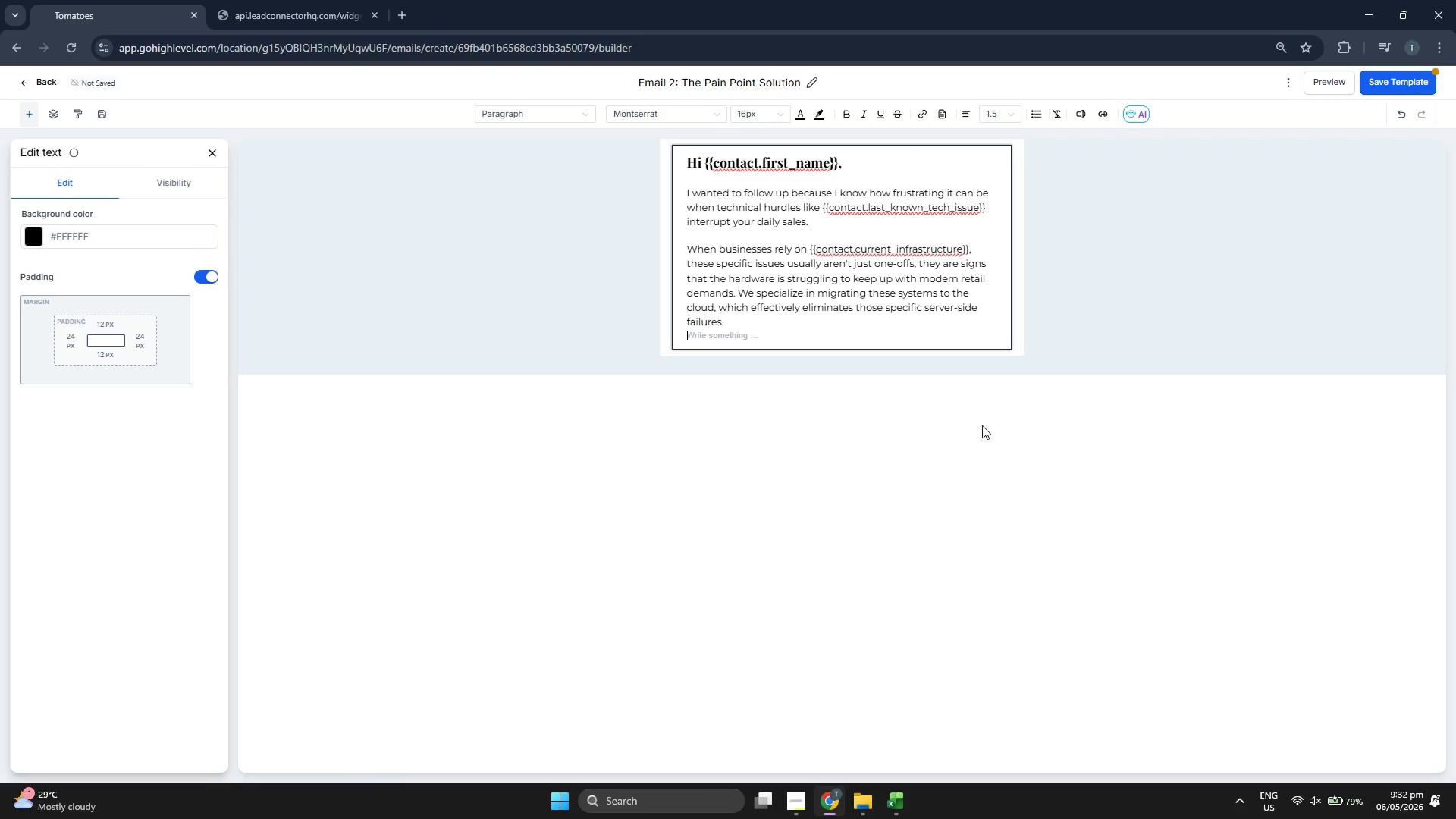 
key(Enter)
 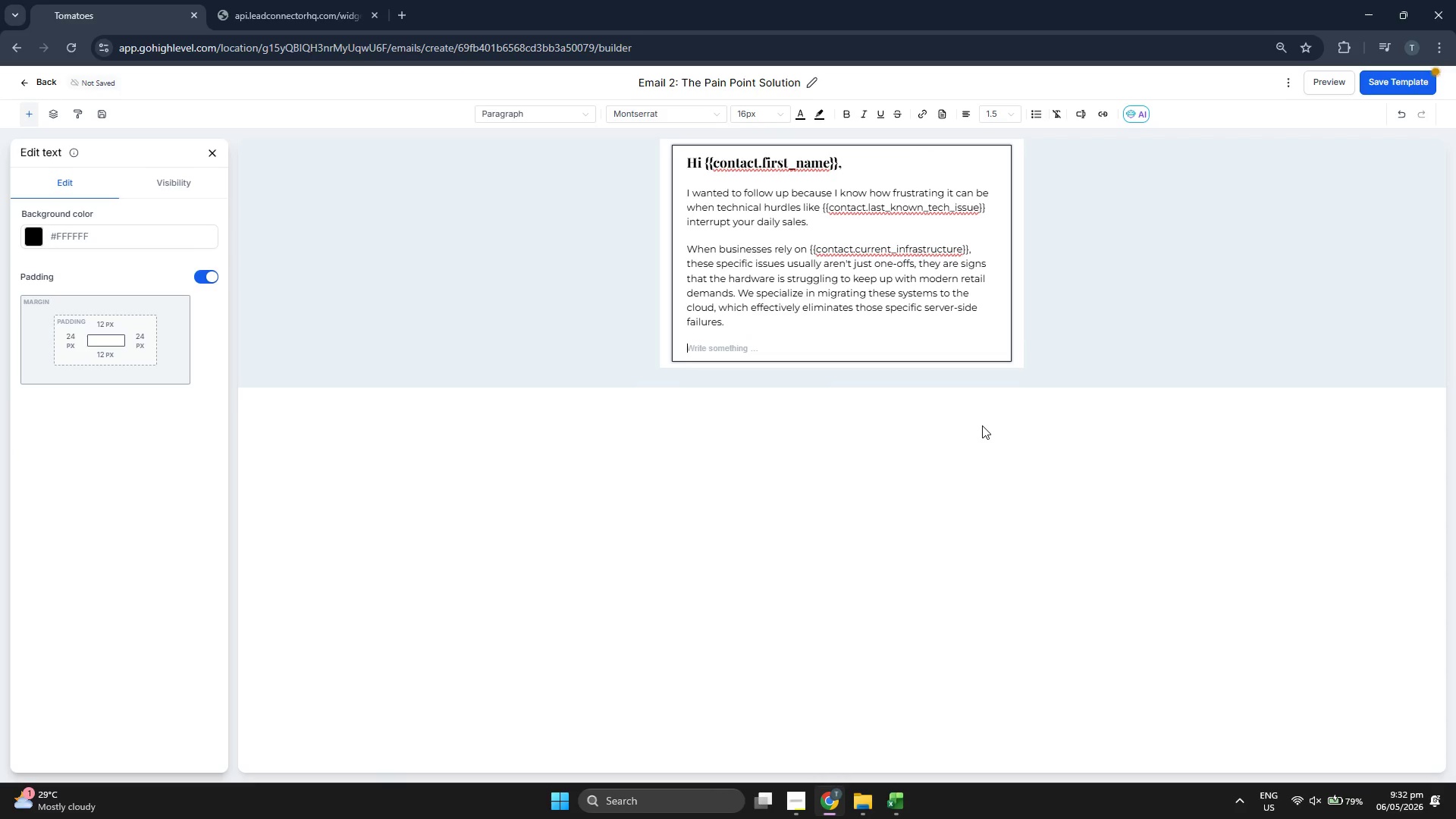 
type(Would you be open toa)
key(Backspace)
type( a quic)
 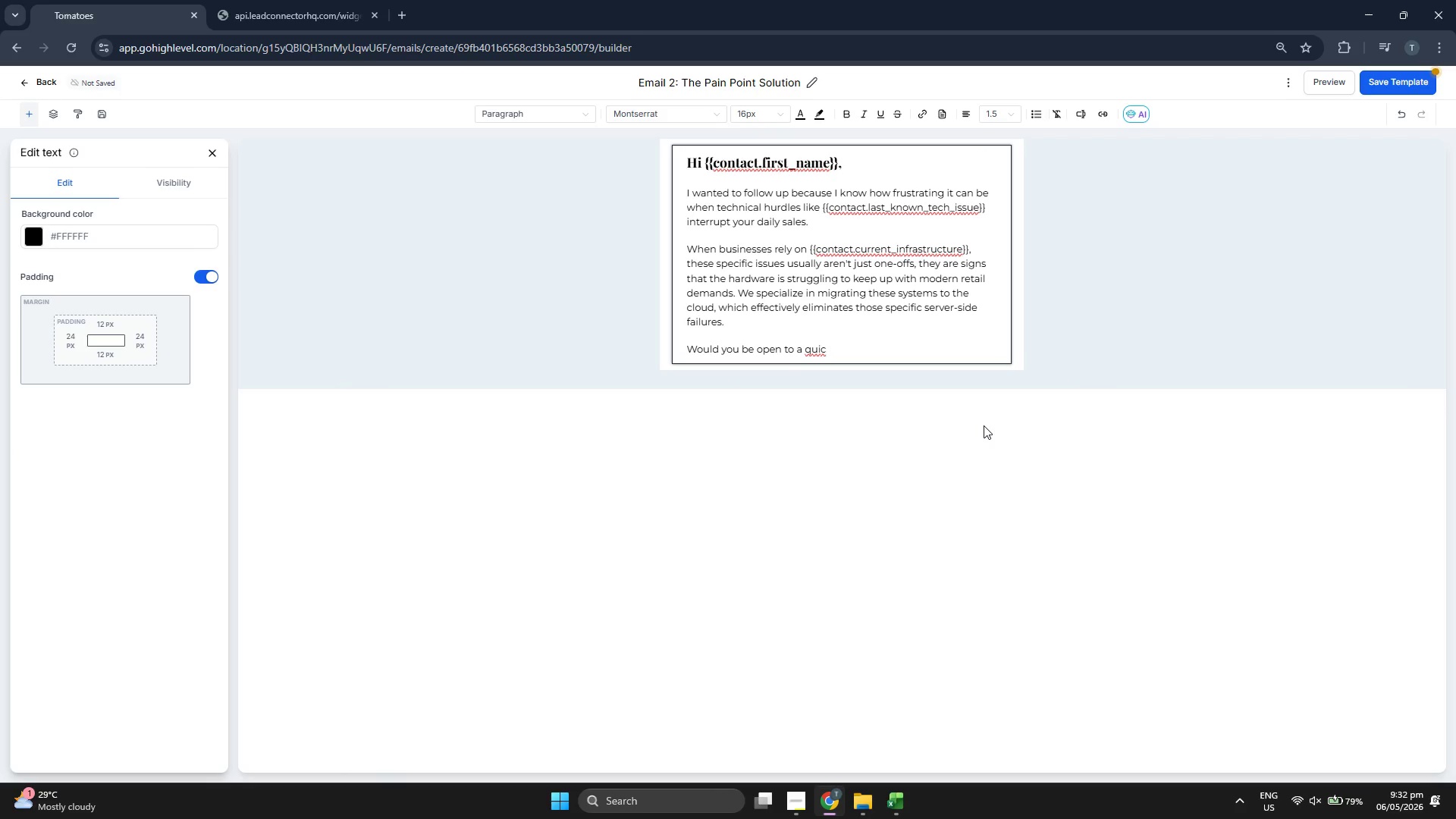 
type(k chat ab)
 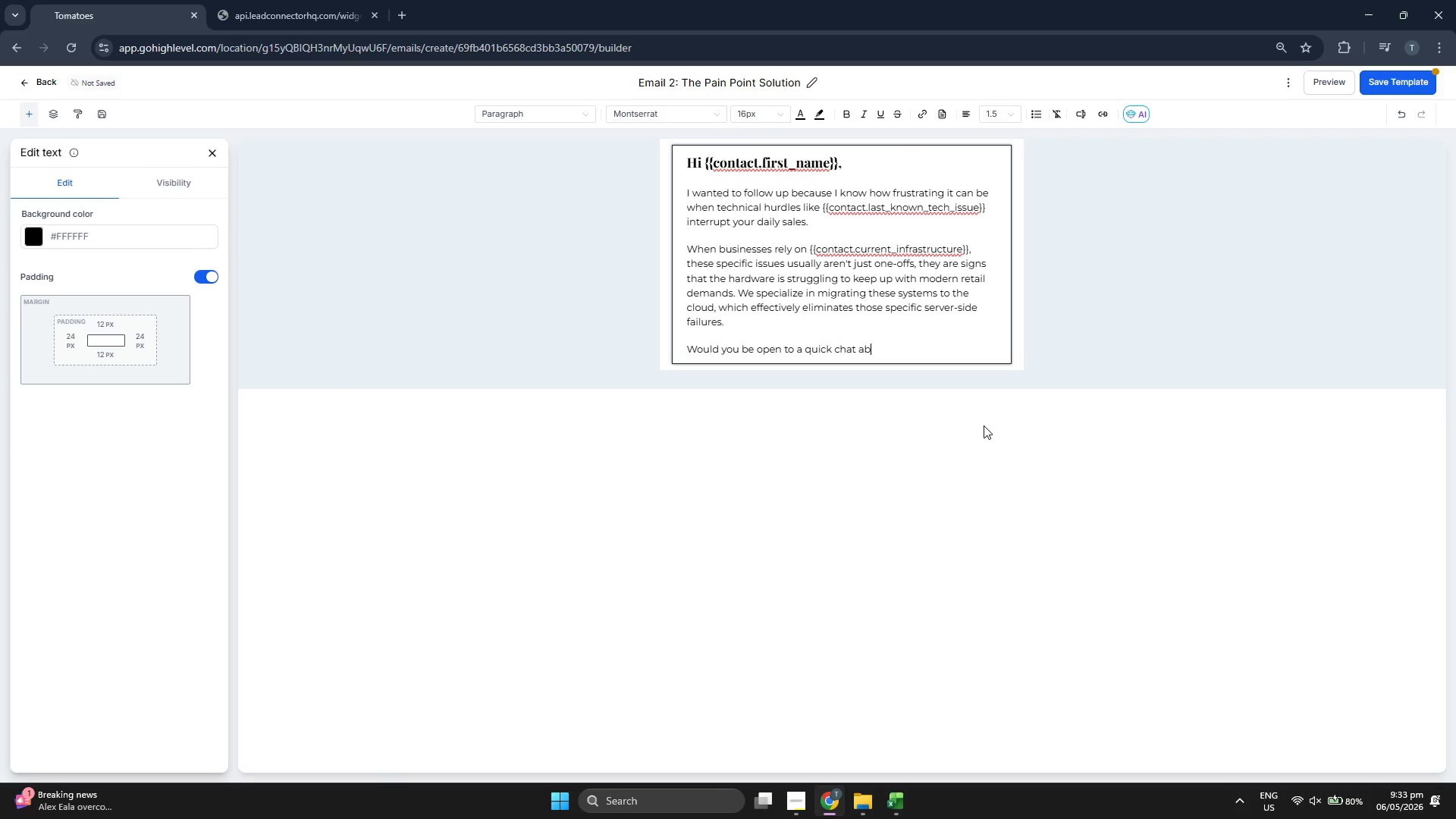 
type(out how we can make {{contact.)
 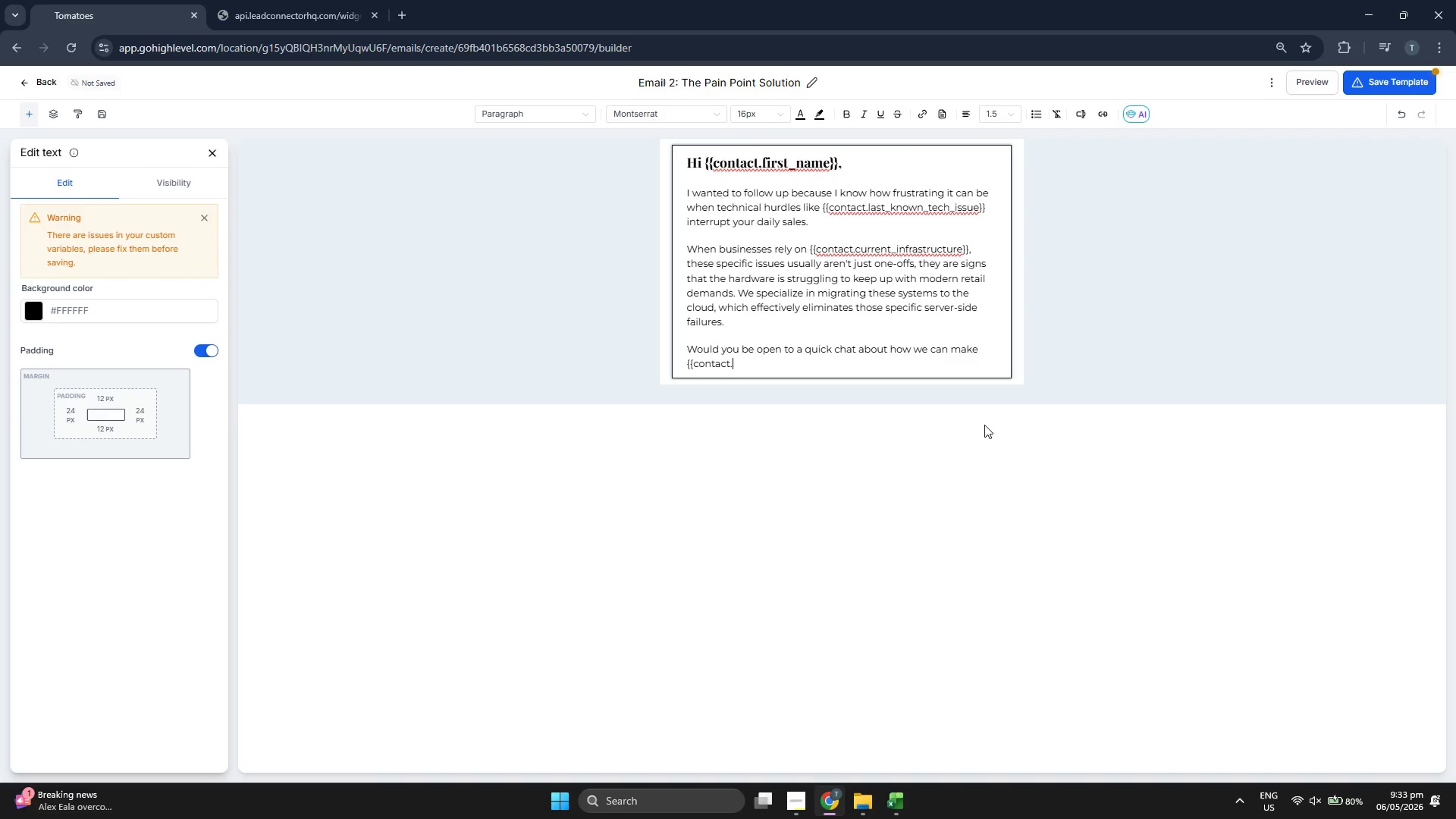 
type(last_known_tech_issue}}a)
key(Backspace)
type( a thing of the past?)
 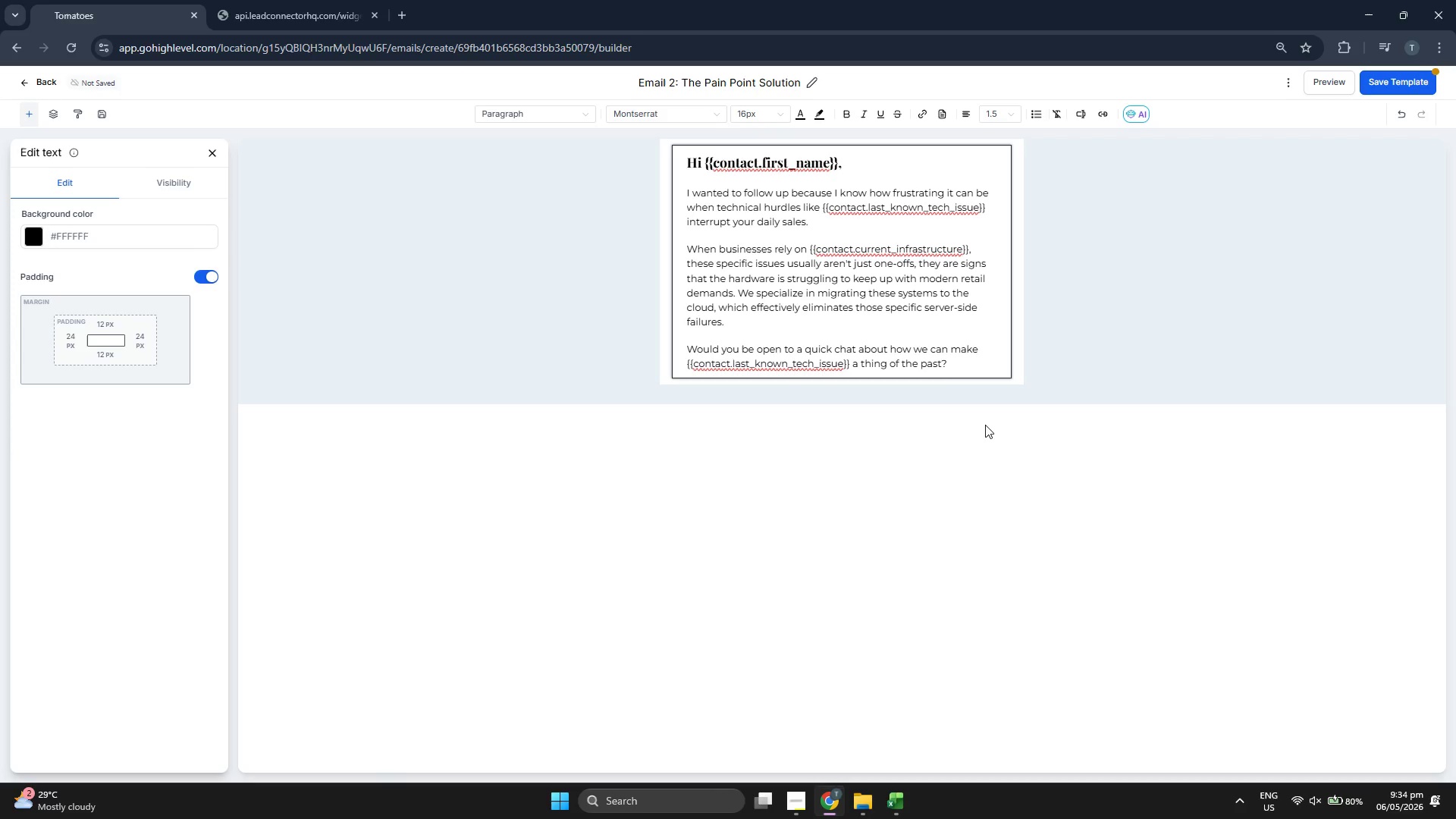 